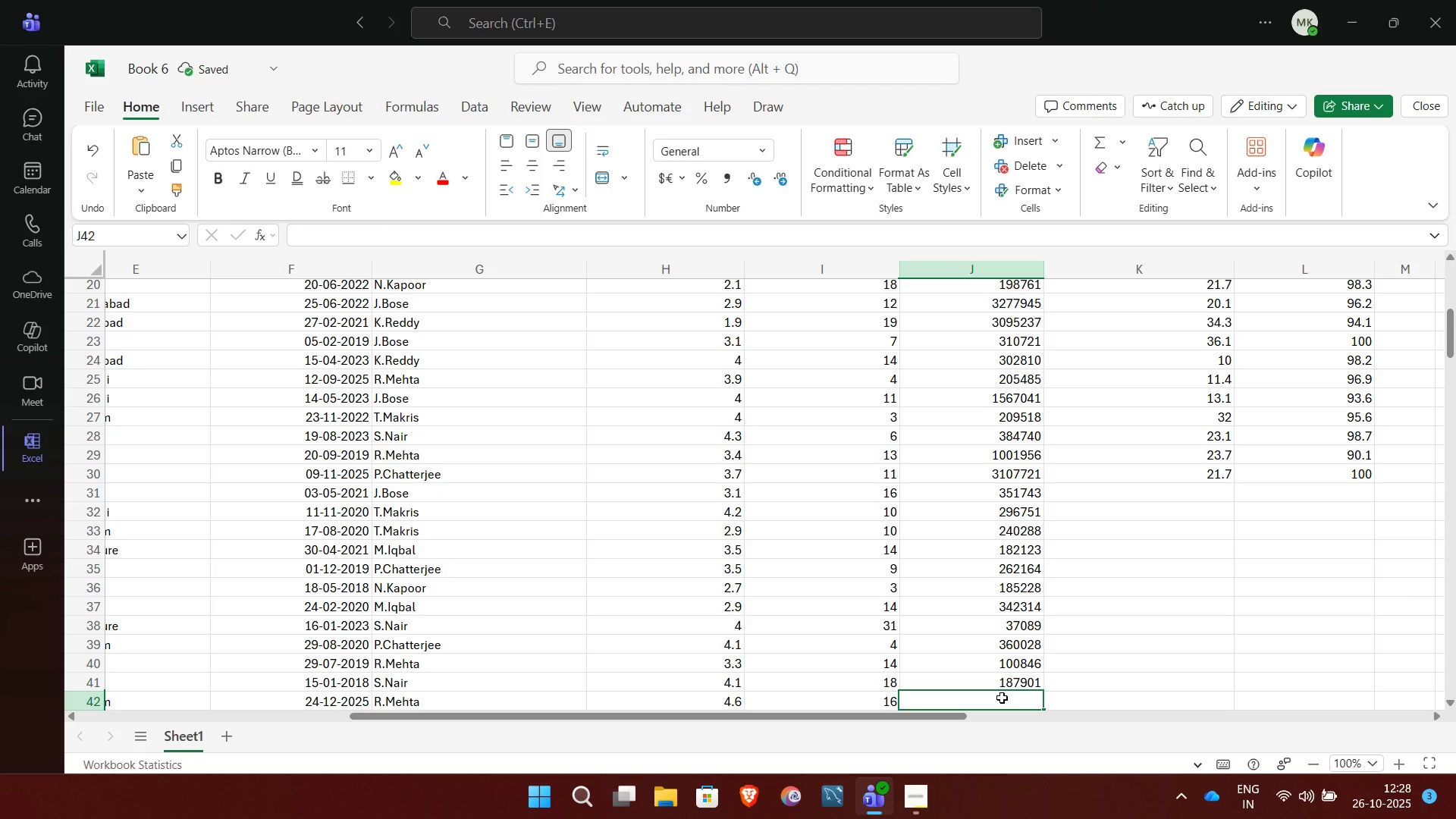 
type(180)
 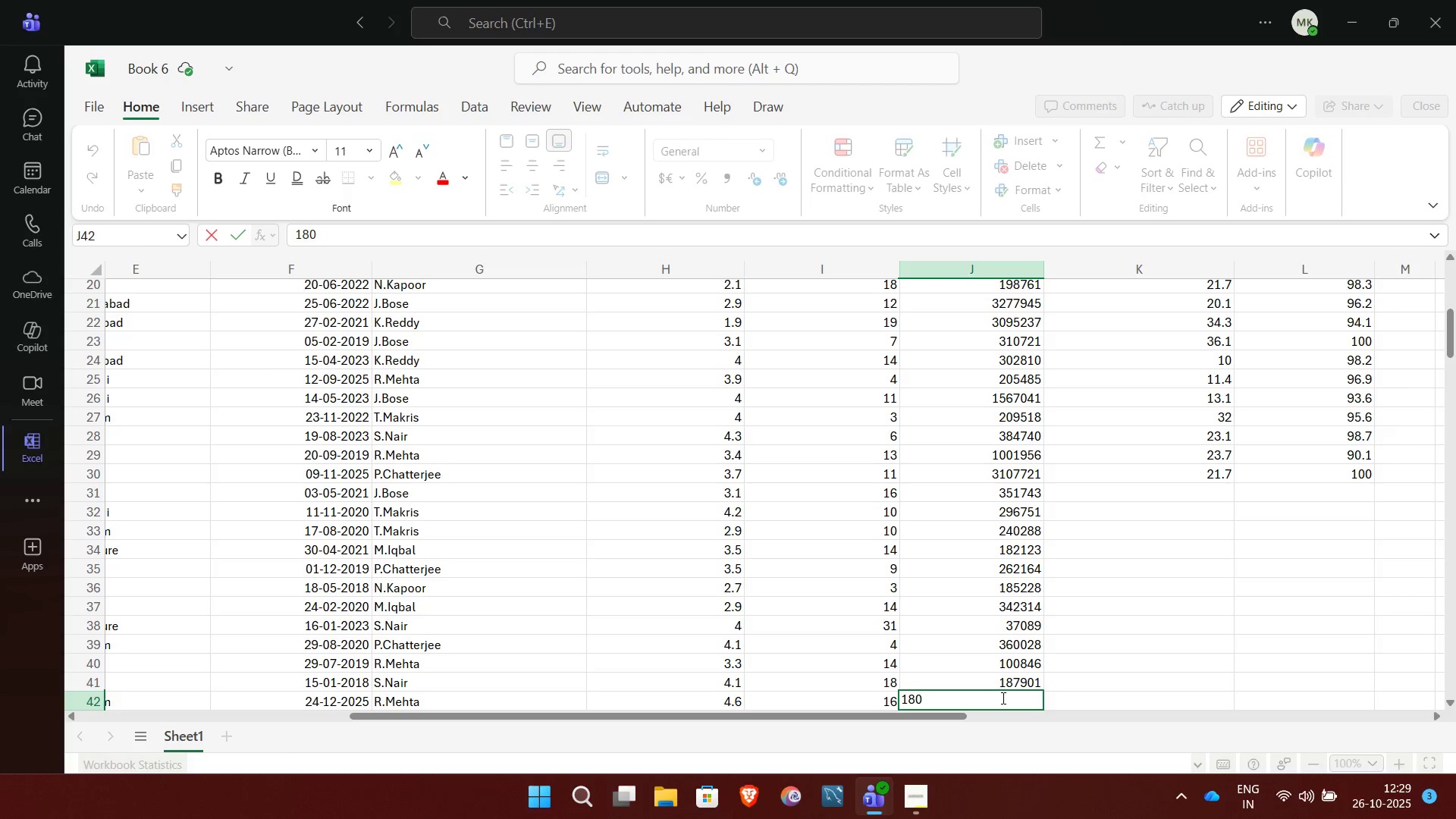 
type(9086)
key(NumpadEnter)
 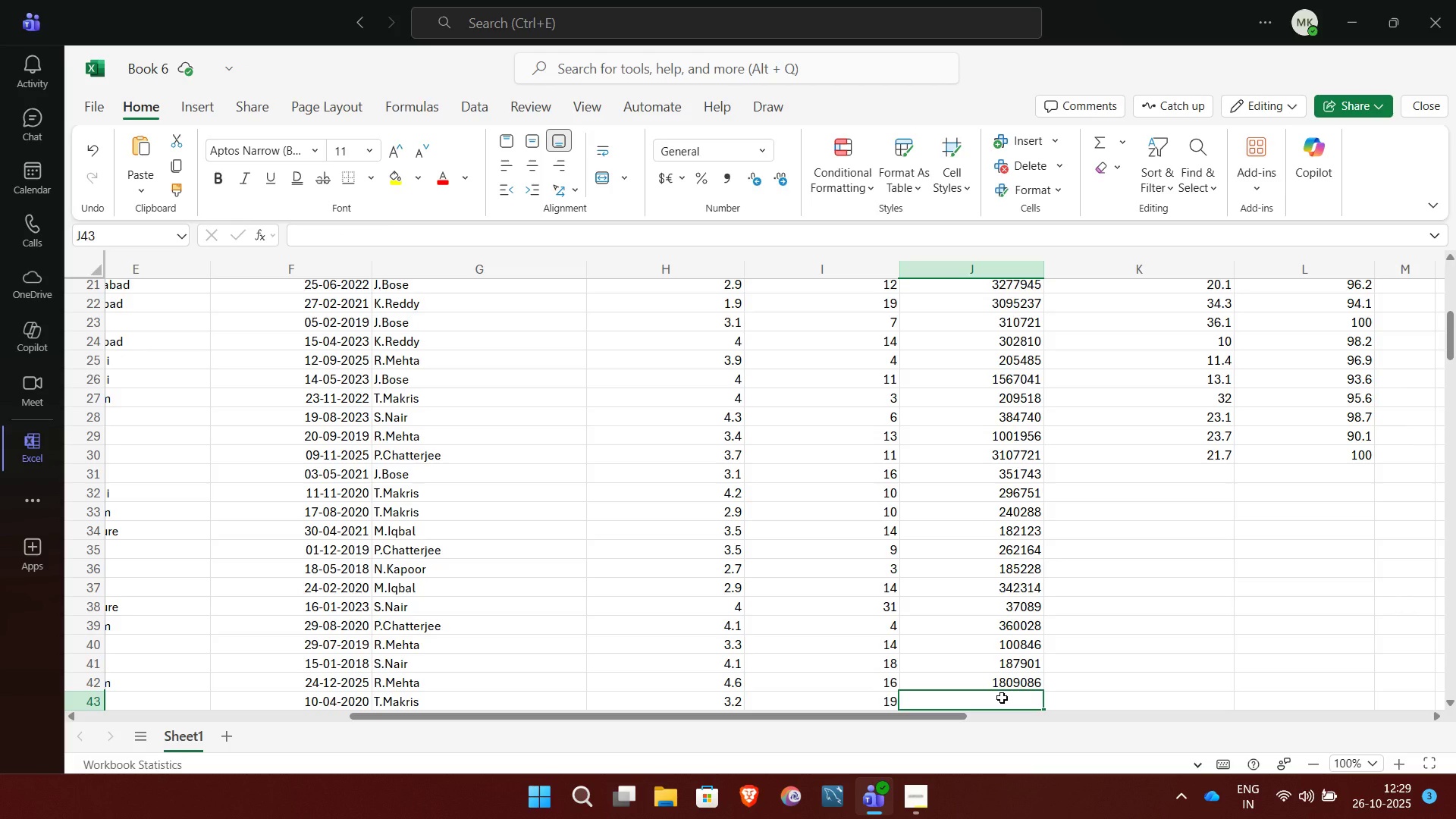 
type(2566)
 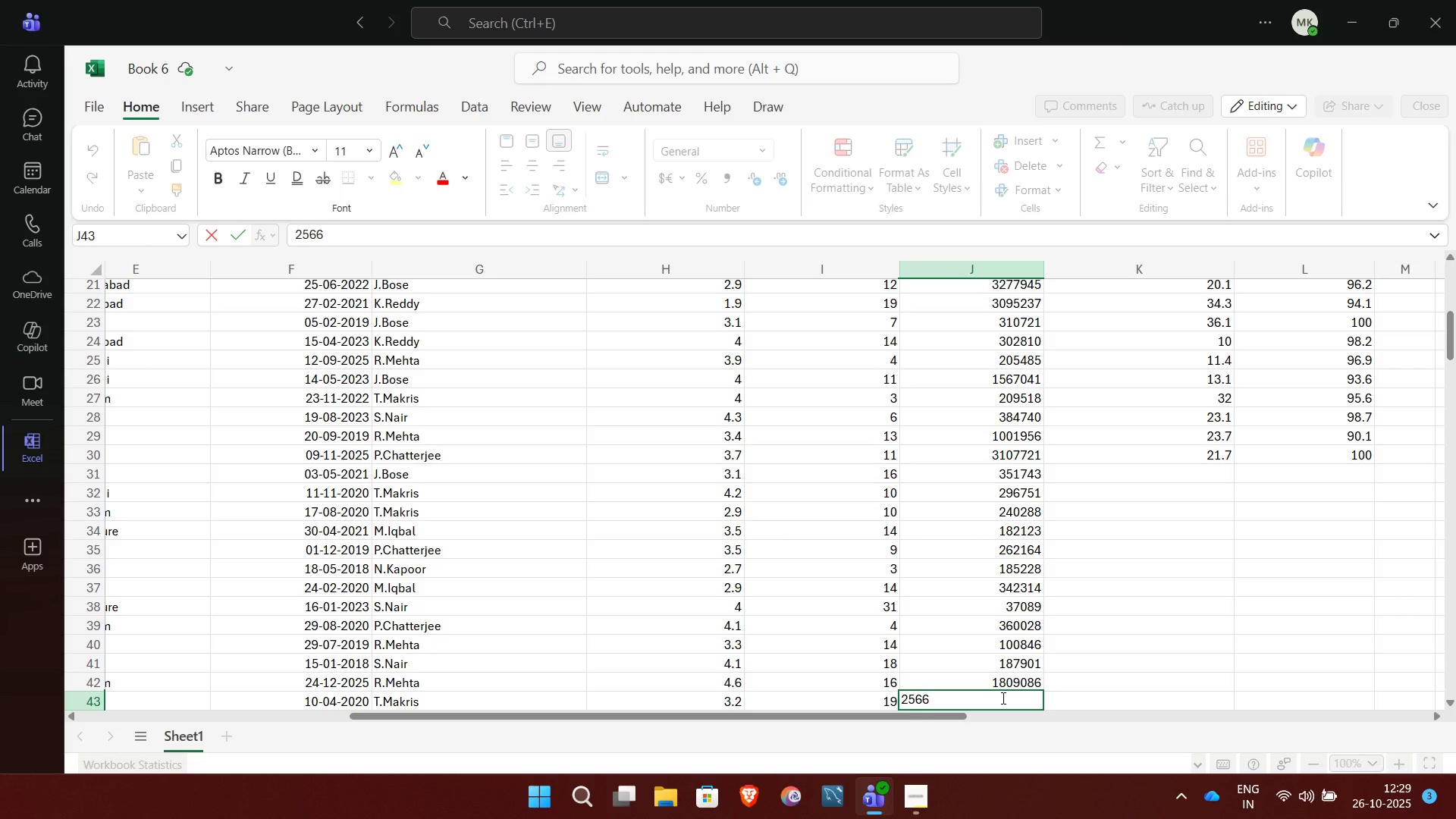 
type(06)
key(NumpadEnter)
 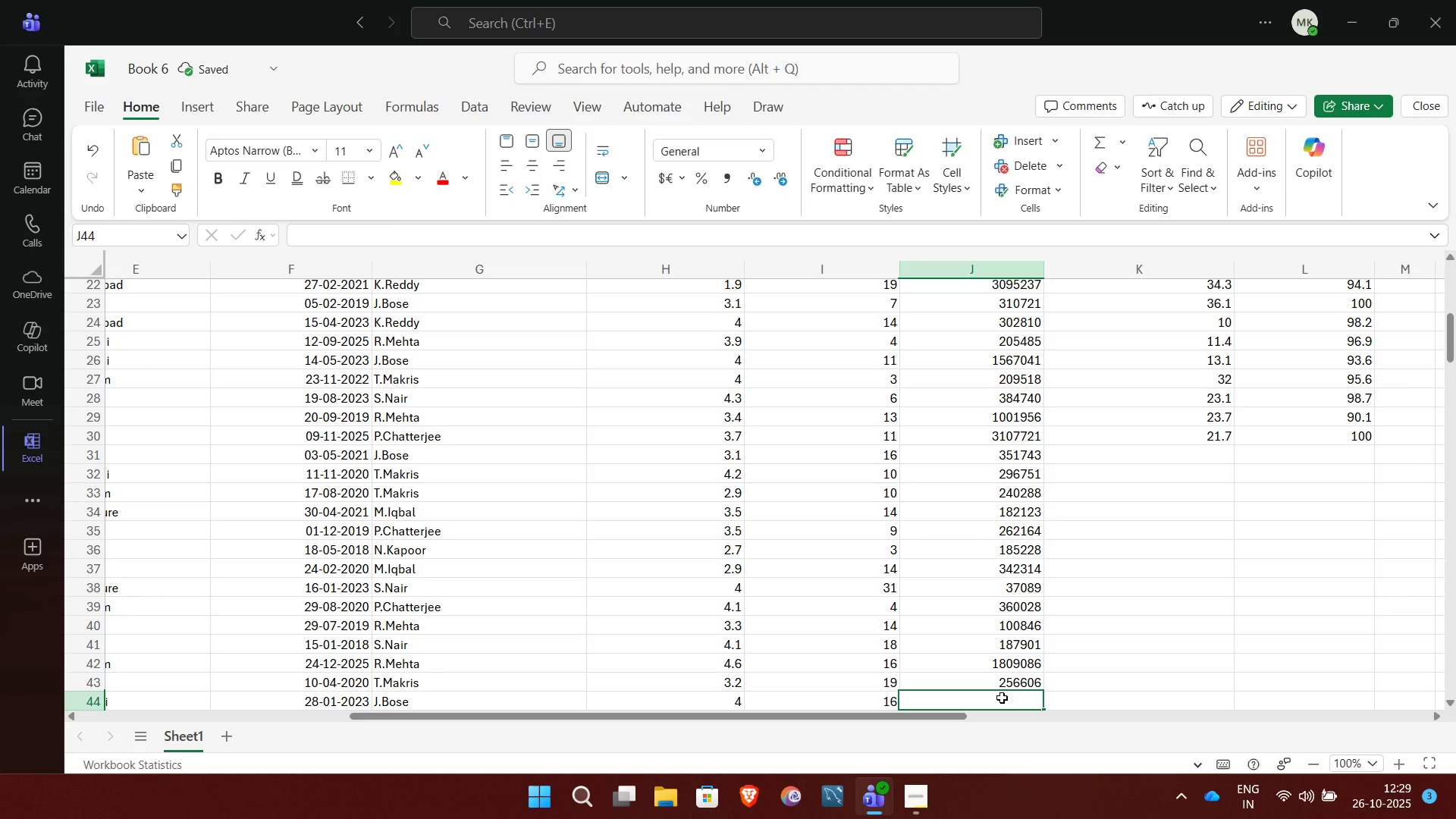 
type(107)
 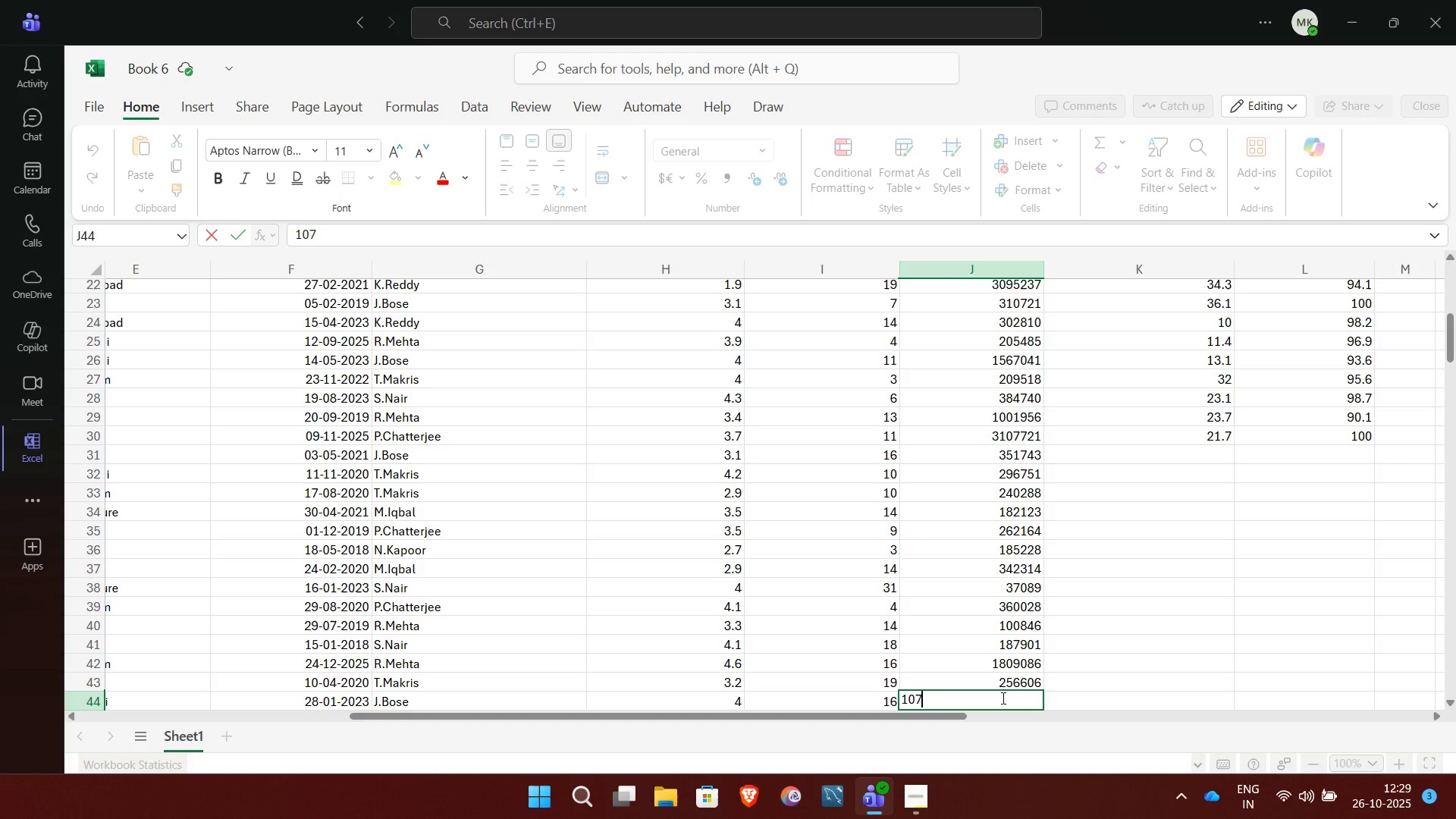 
wait(5.96)
 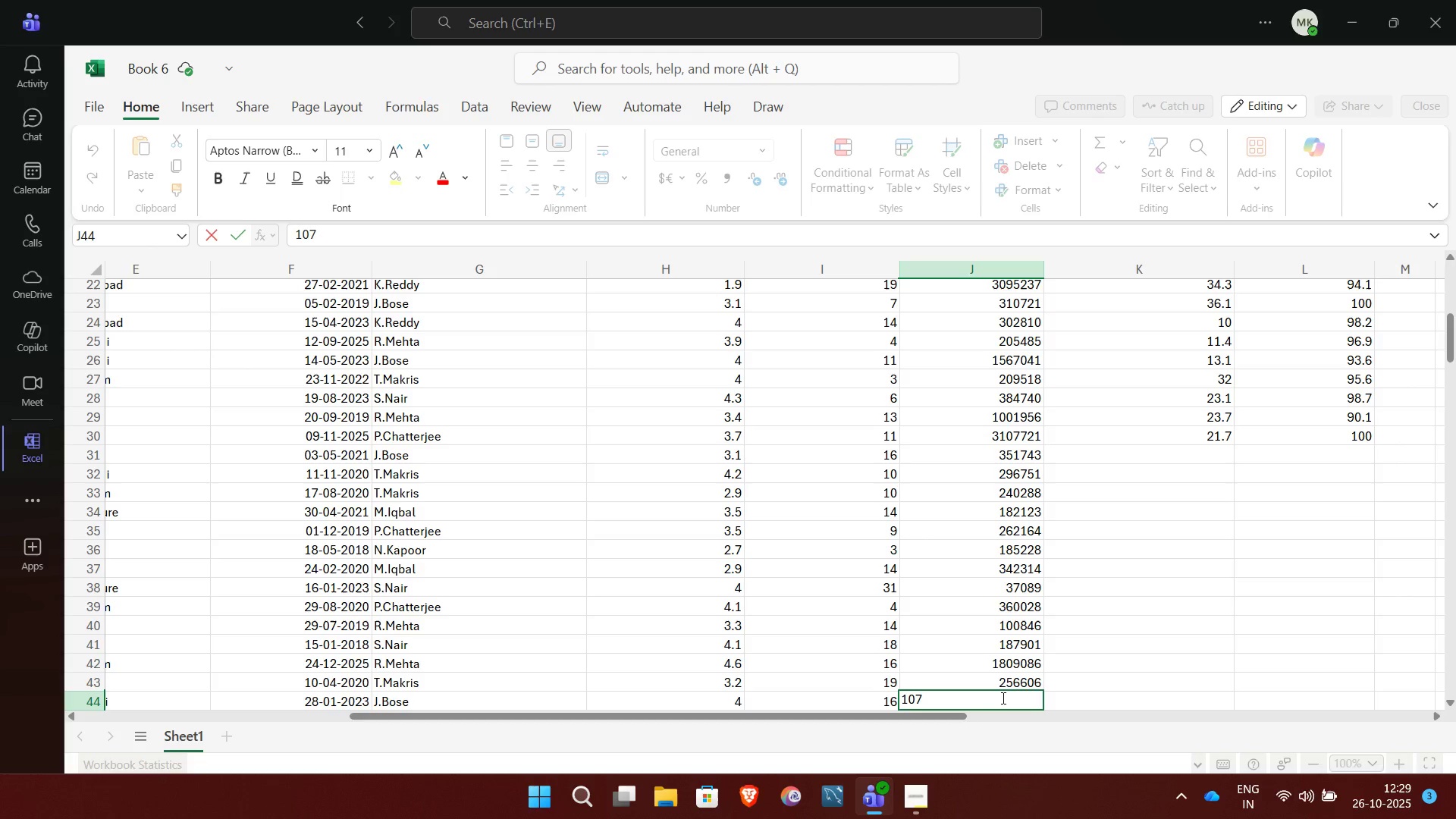 
type(79822)
key(NumpadEnter)
 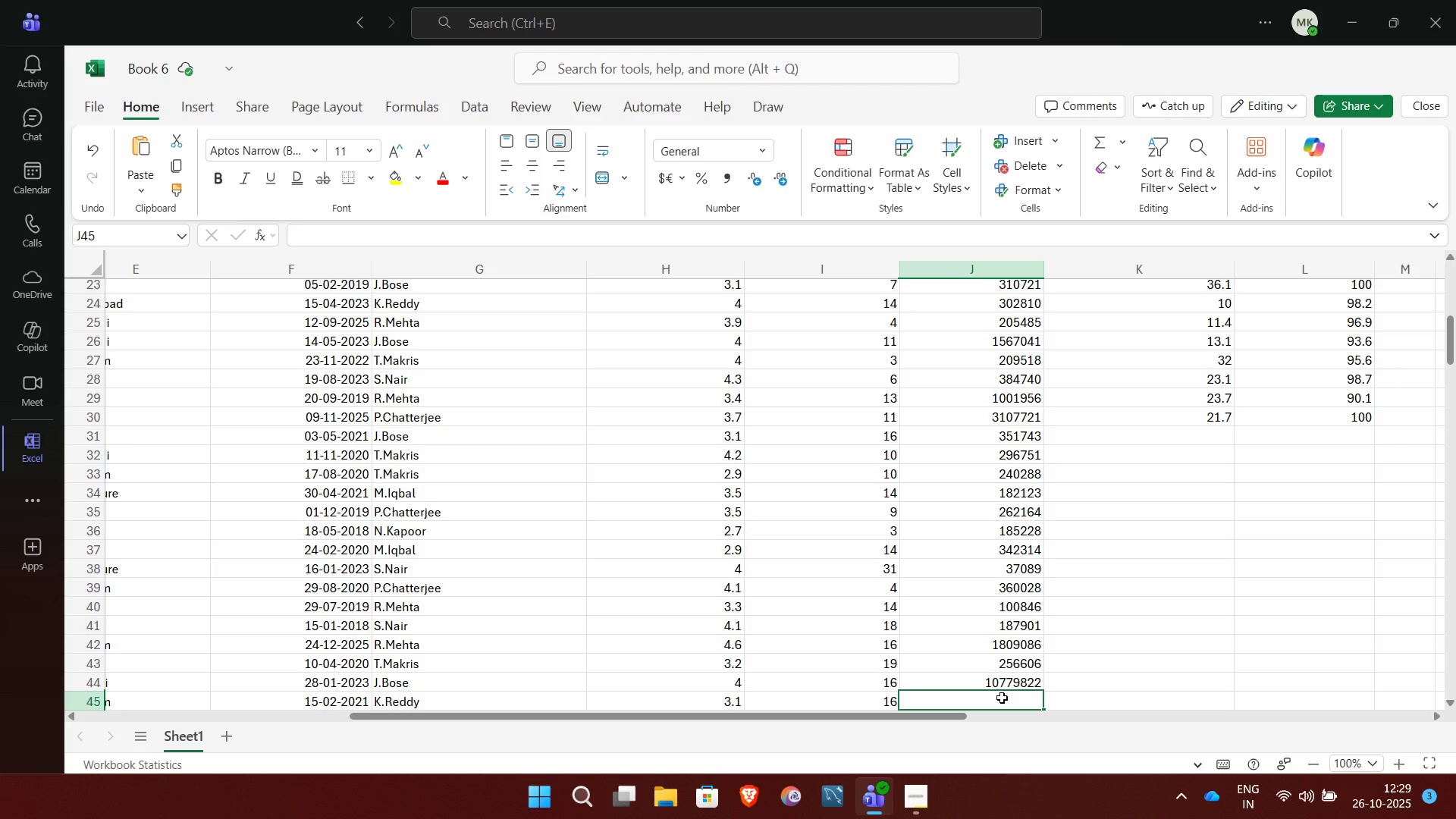 
type(4266)
 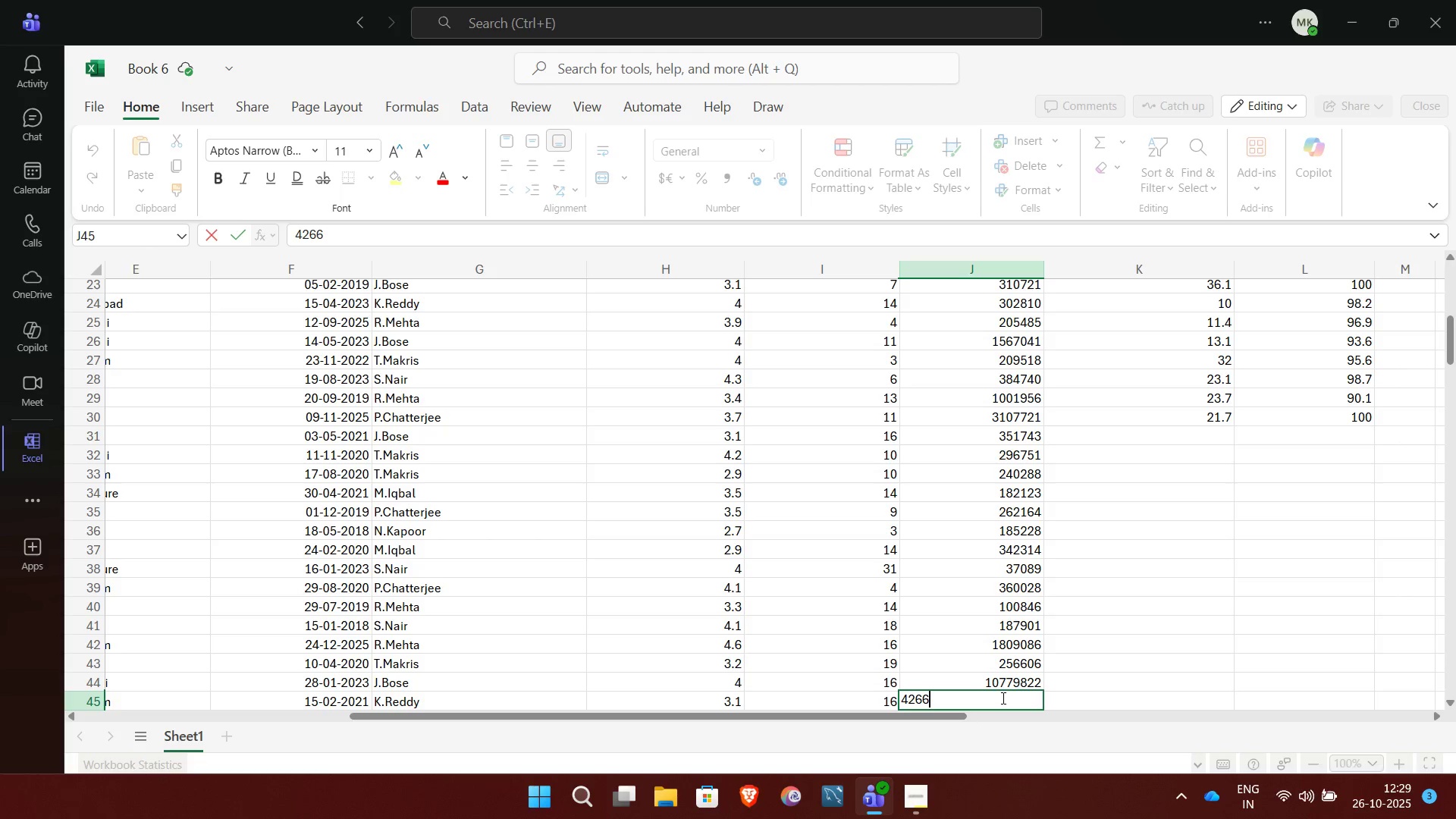 
wait(12.37)
 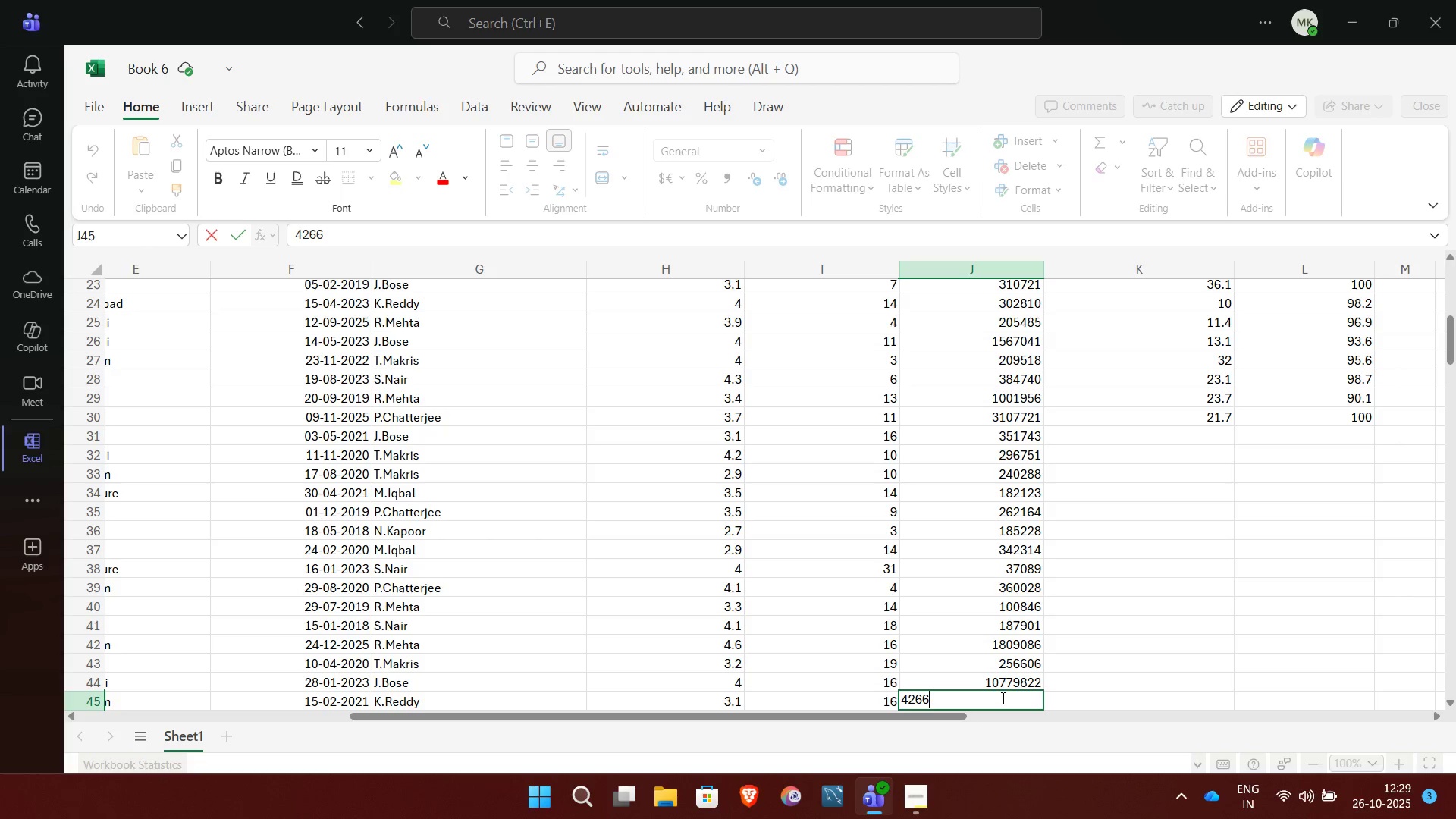 
type(41)
key(NumpadEnter)
 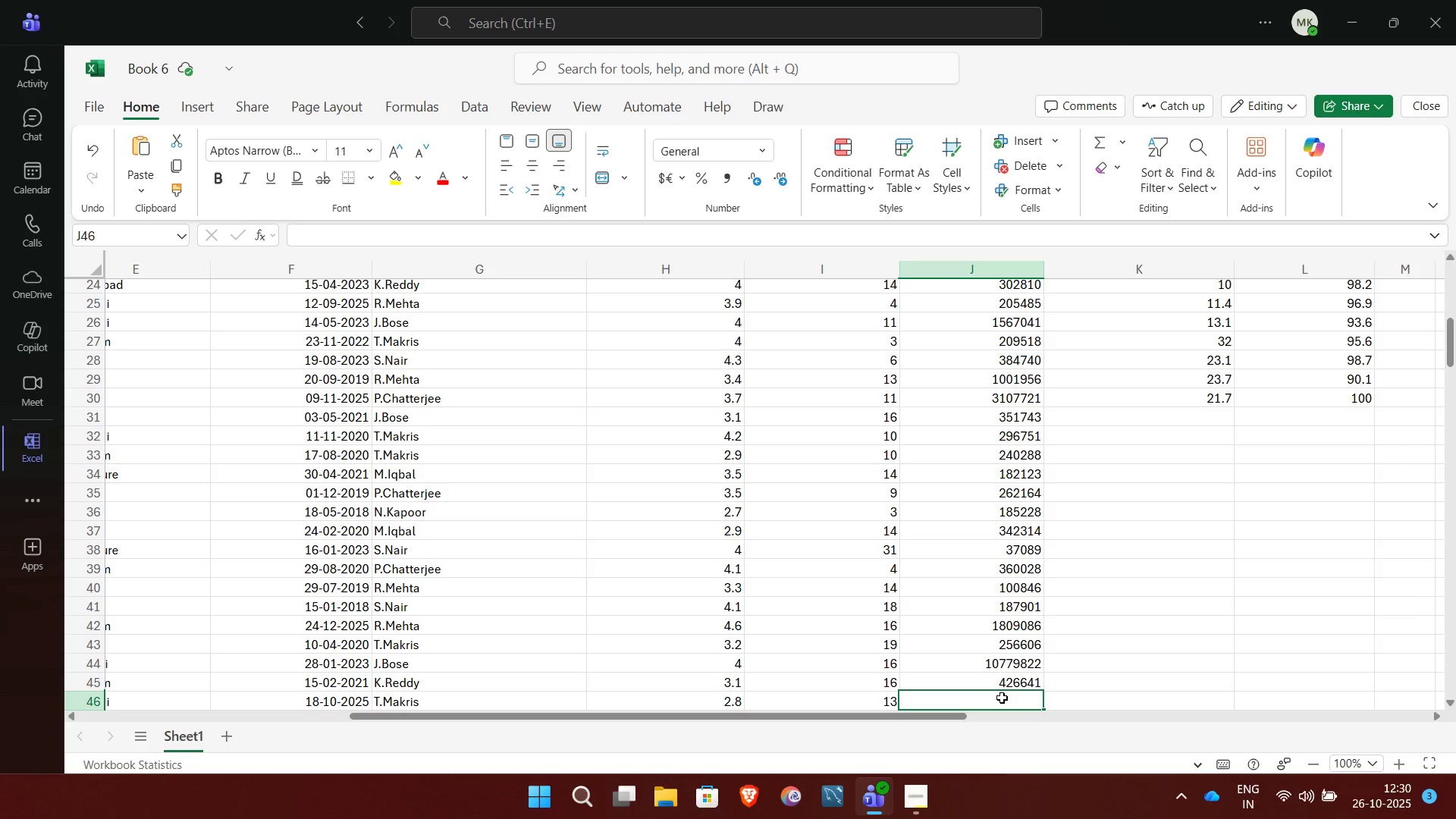 
type(159)
 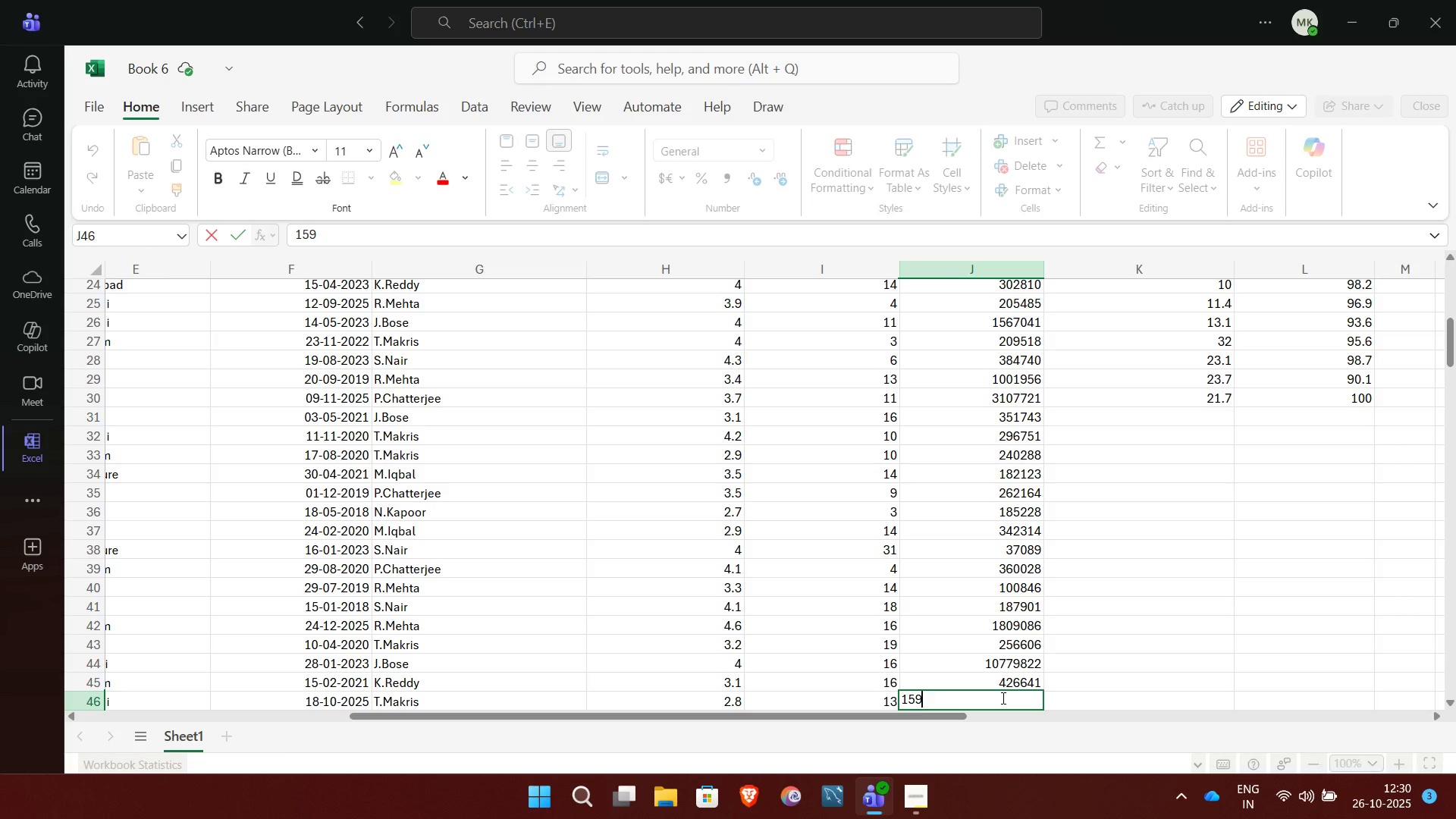 
type(6368)
key(NumpadEnter)
 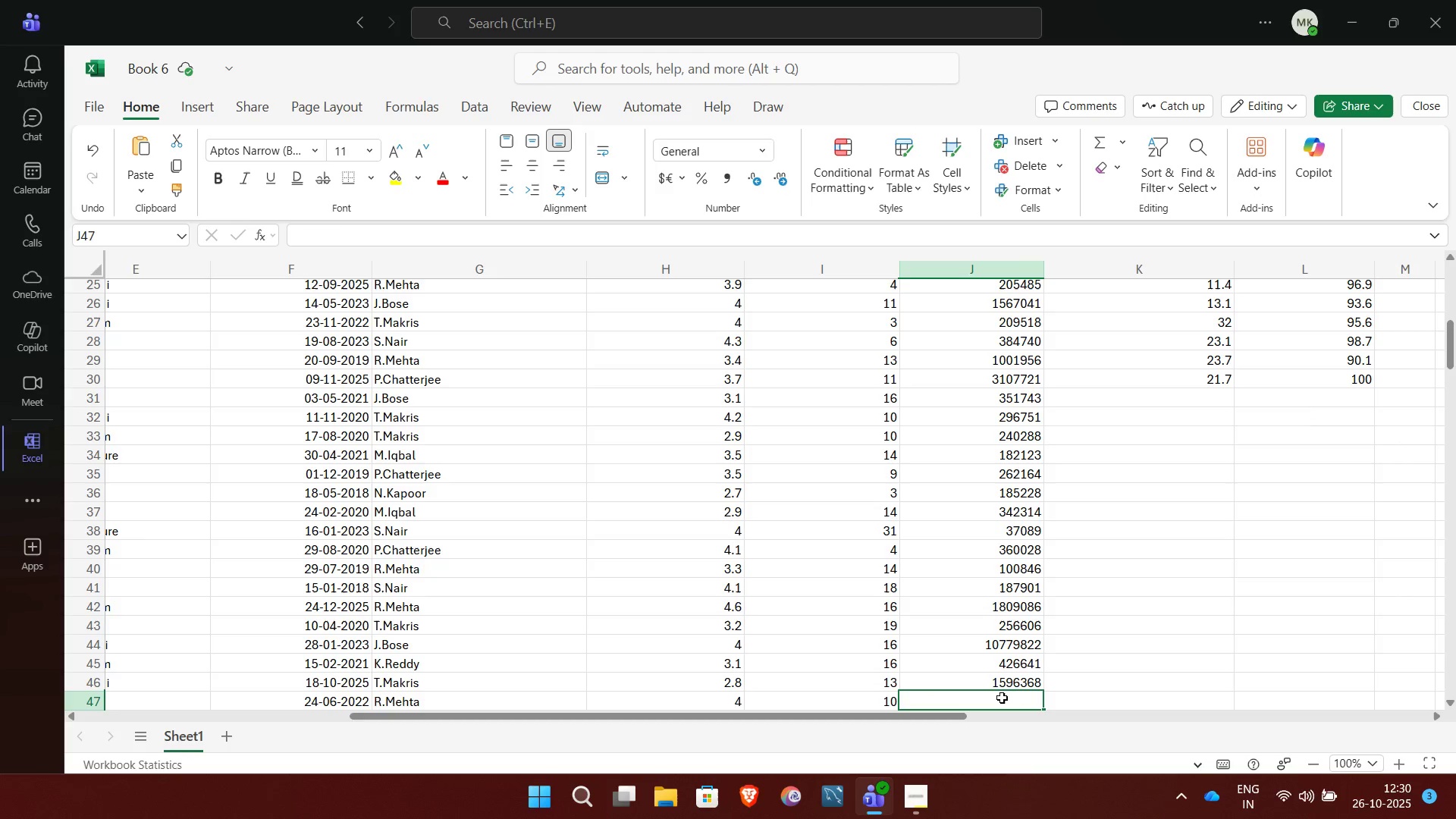 
type(175222)
key(NumpadEnter)
 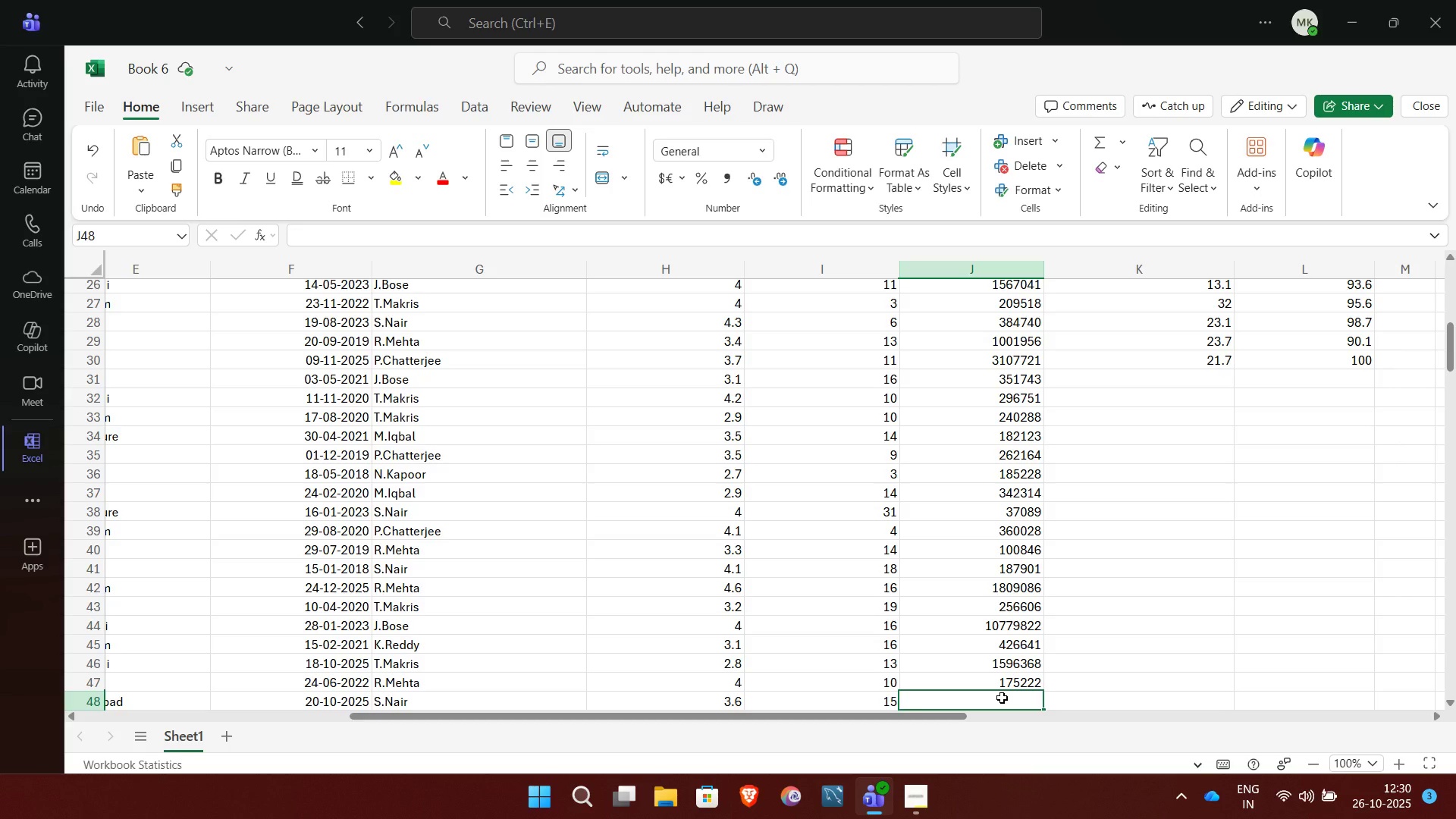 
wait(8.71)
 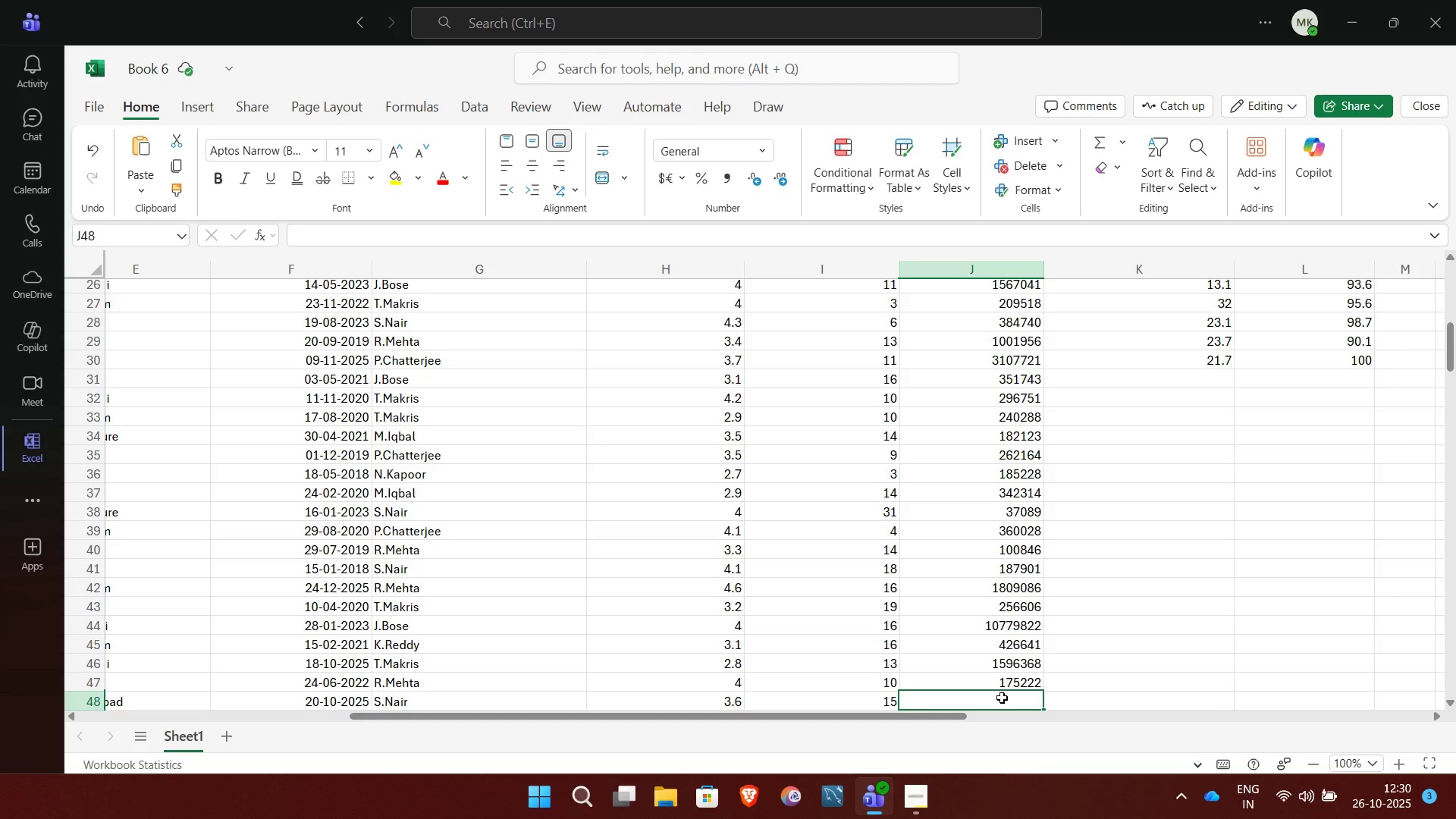 
type(354)
 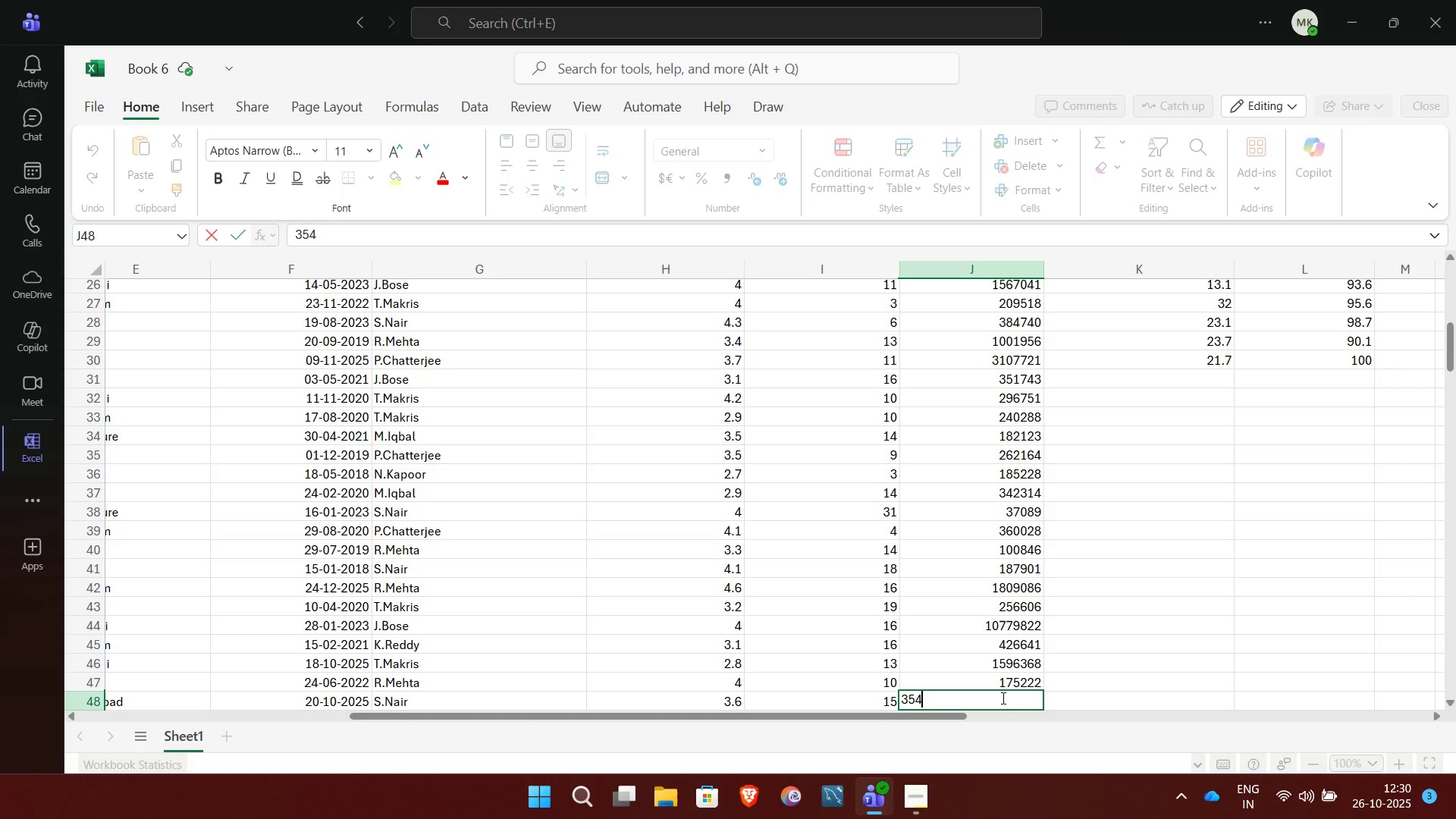 
type(683)
key(NumpadEnter)
 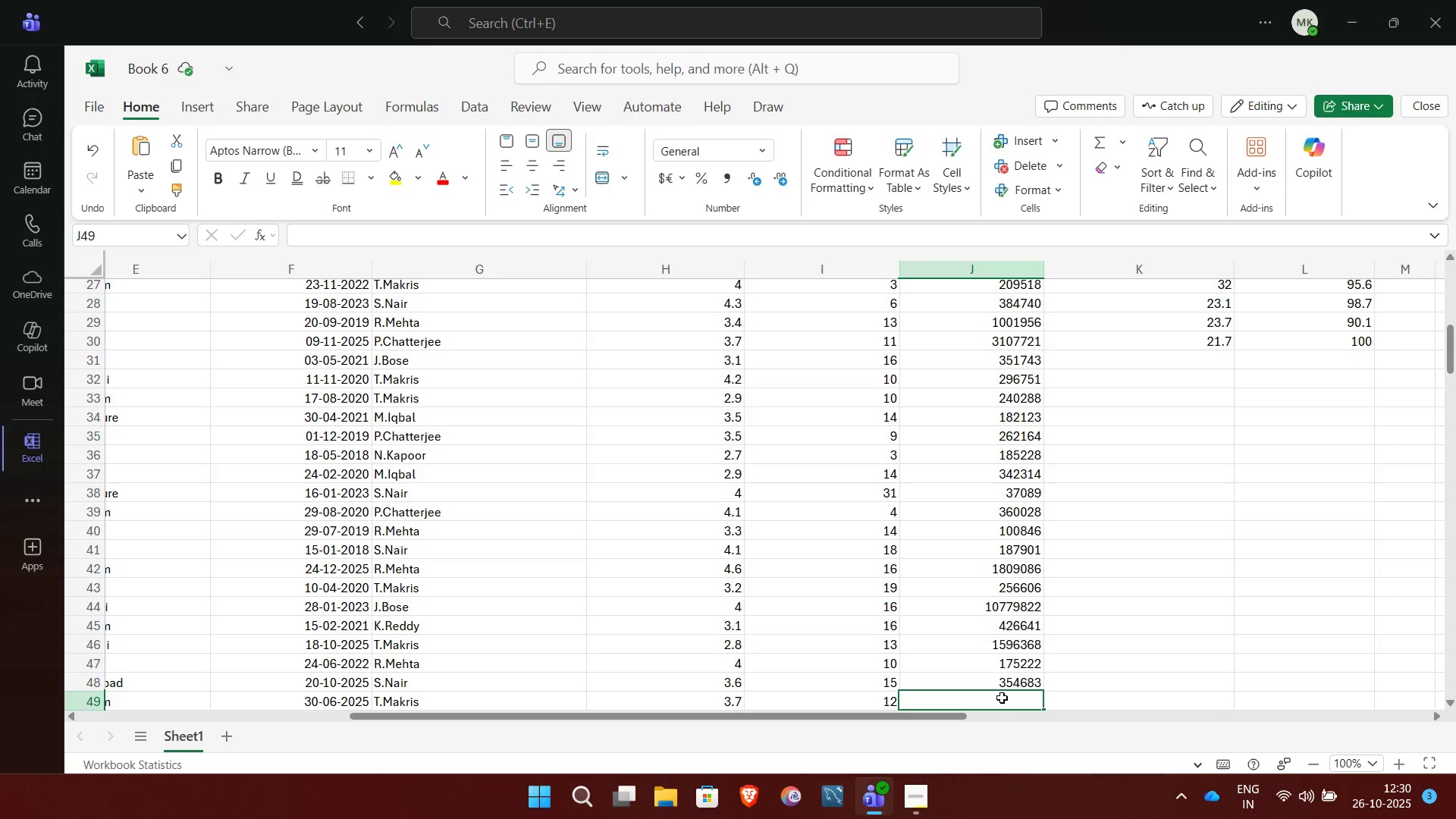 
type(169[)
key(Backspace)
 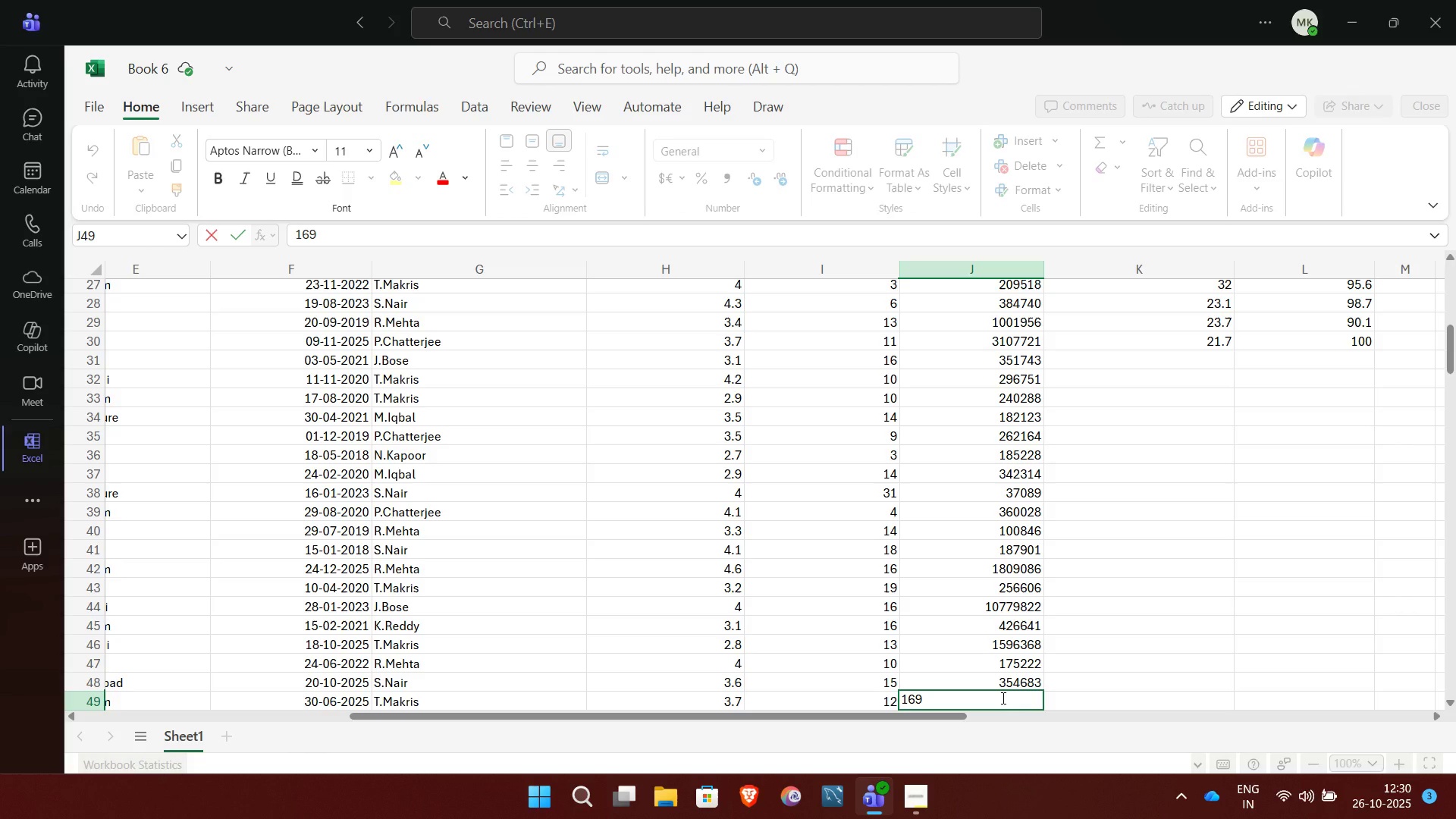 
type(175)
key(NumpadEnter)
 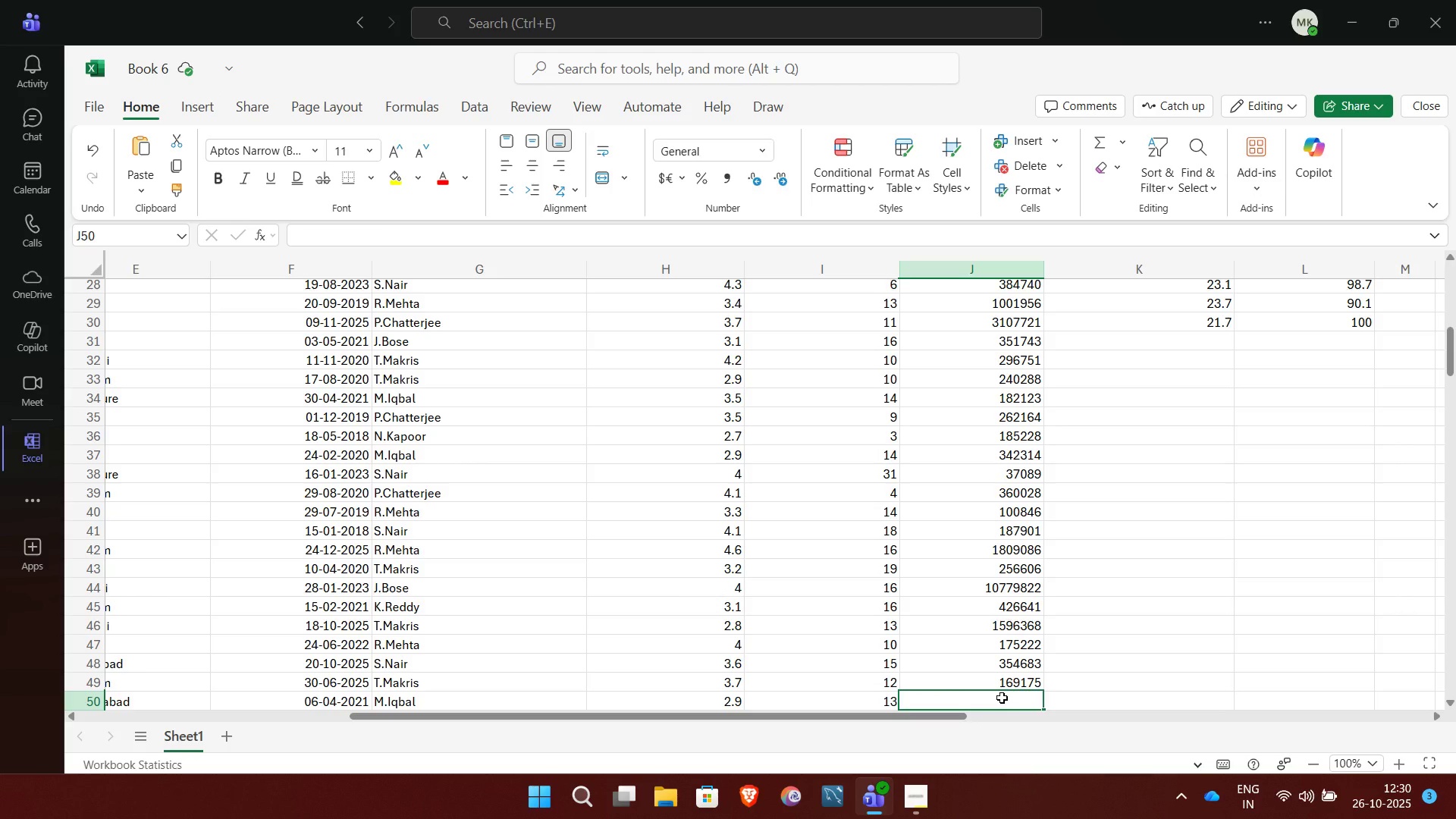 
wait(6.54)
 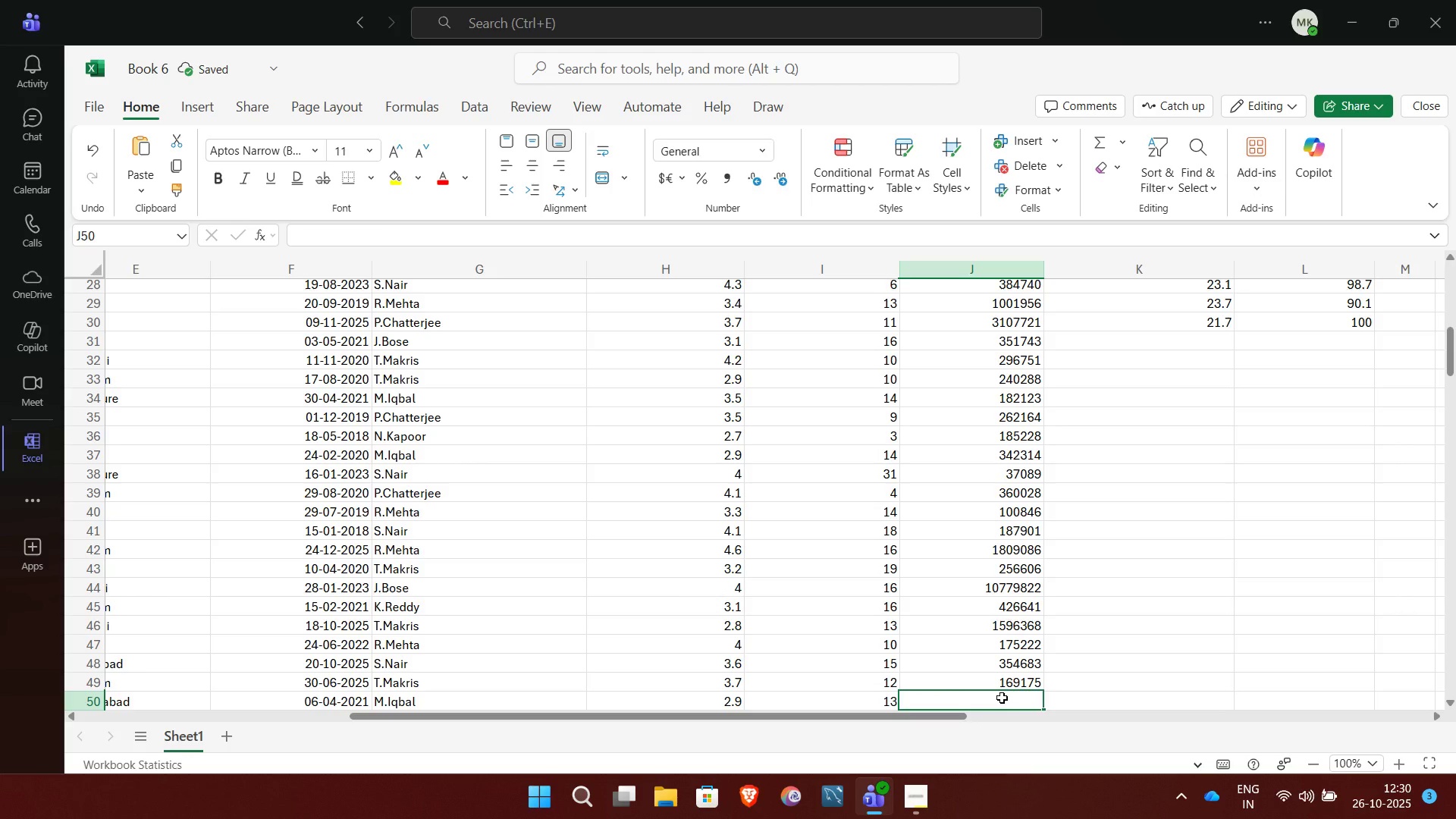 
type(2088731)
key(NumpadEnter)
 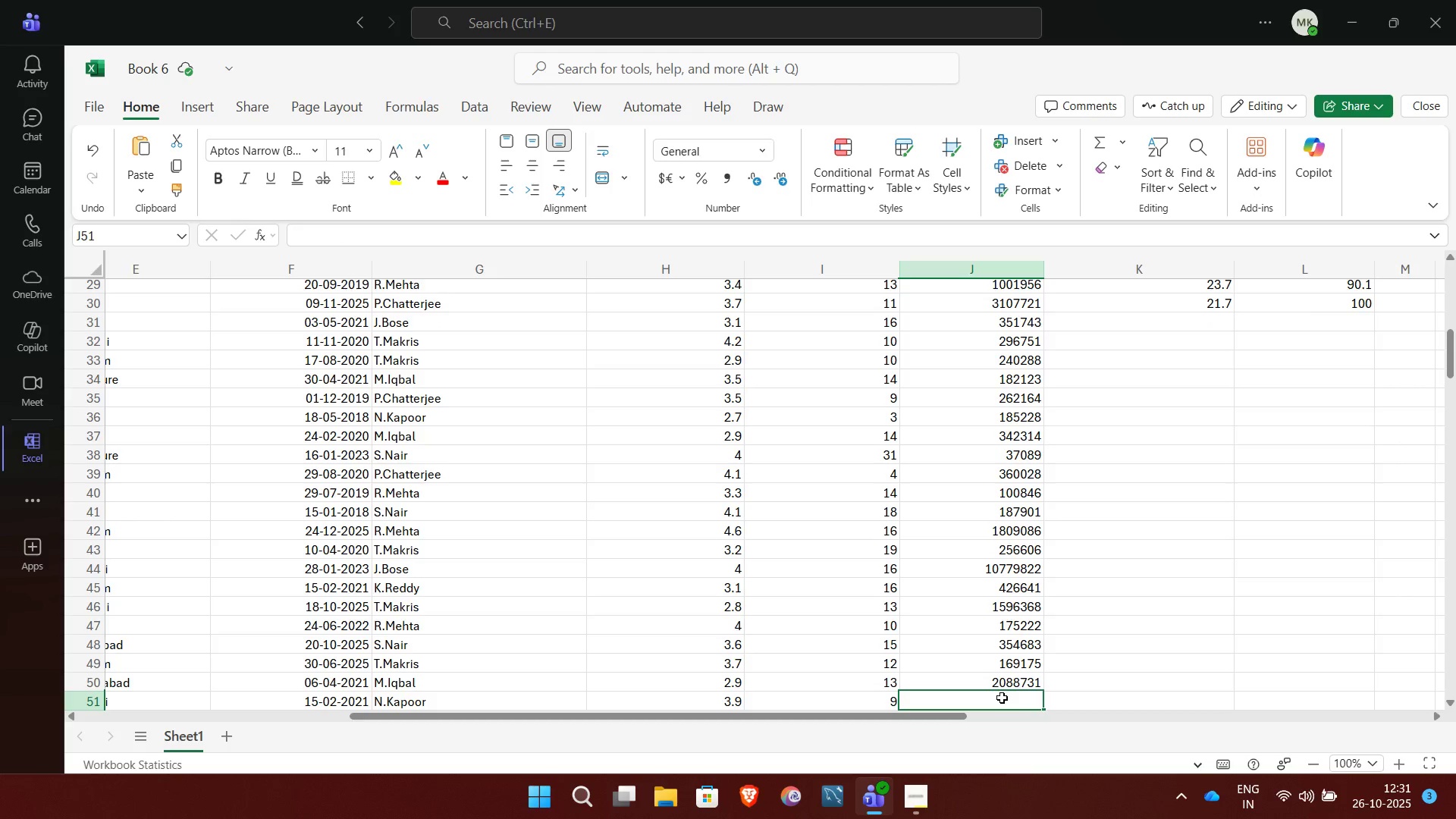 
type(216608)
key(NumpadEnter)
 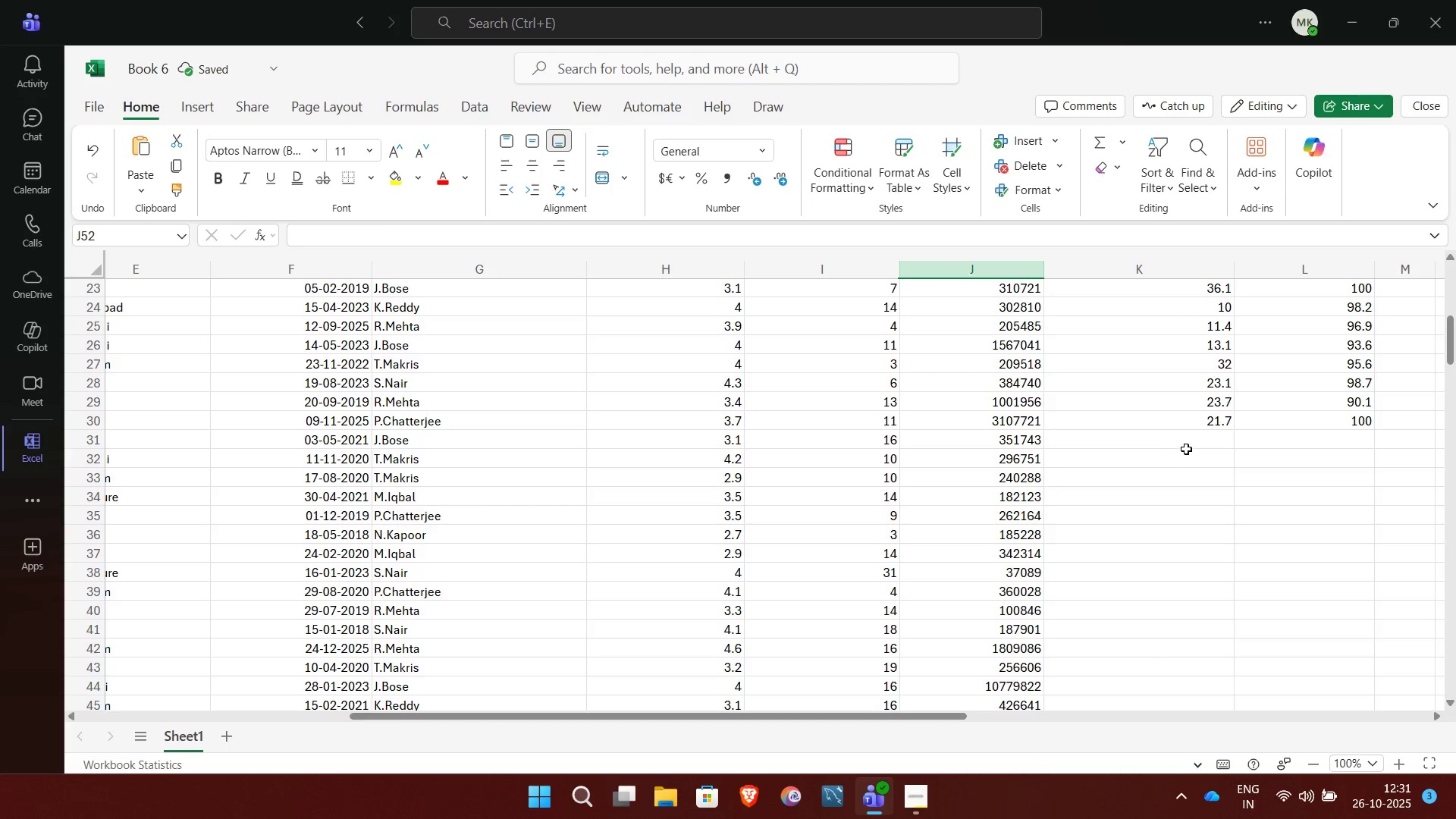 
left_click([1202, 440])
 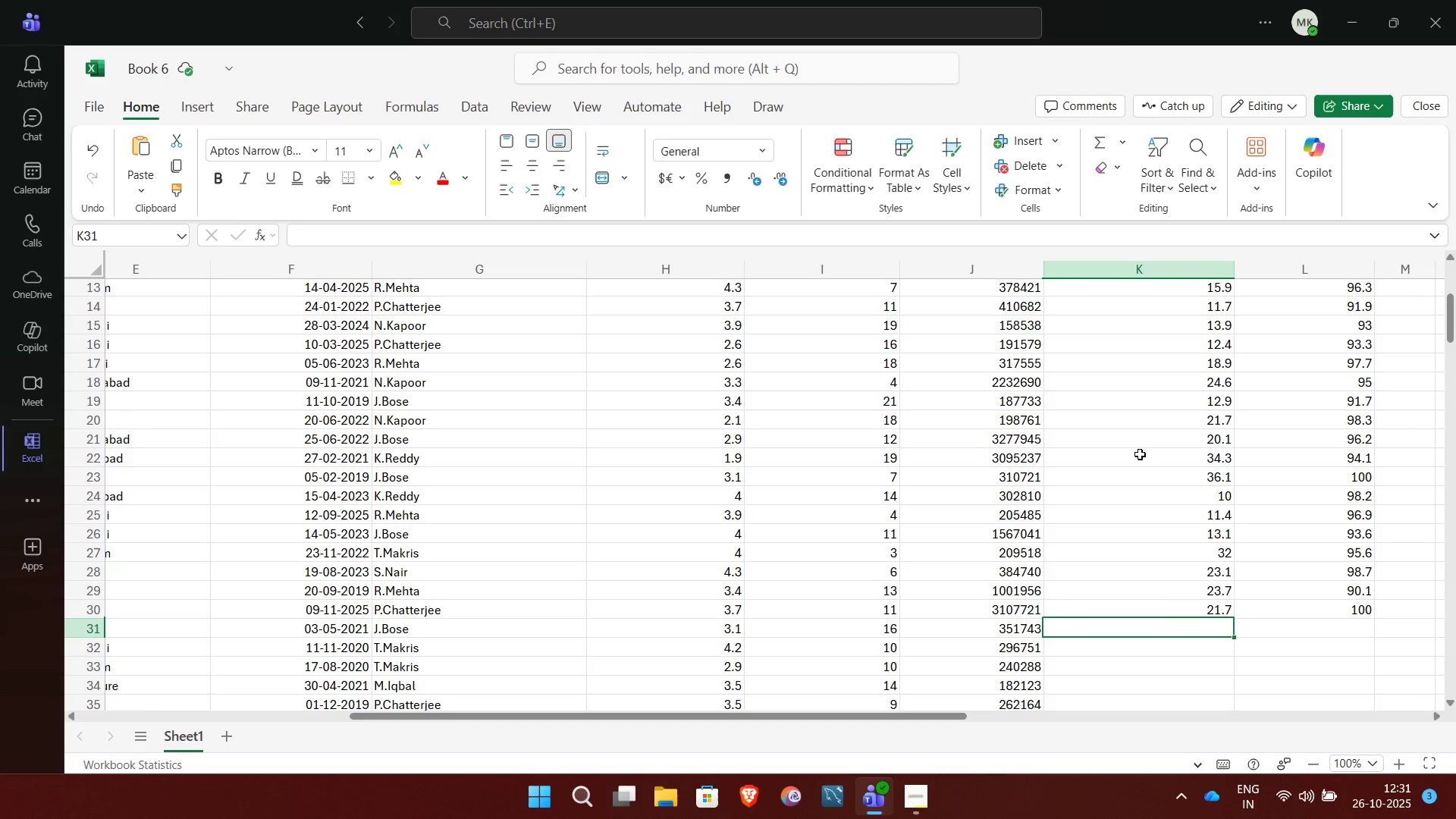 
wait(10.95)
 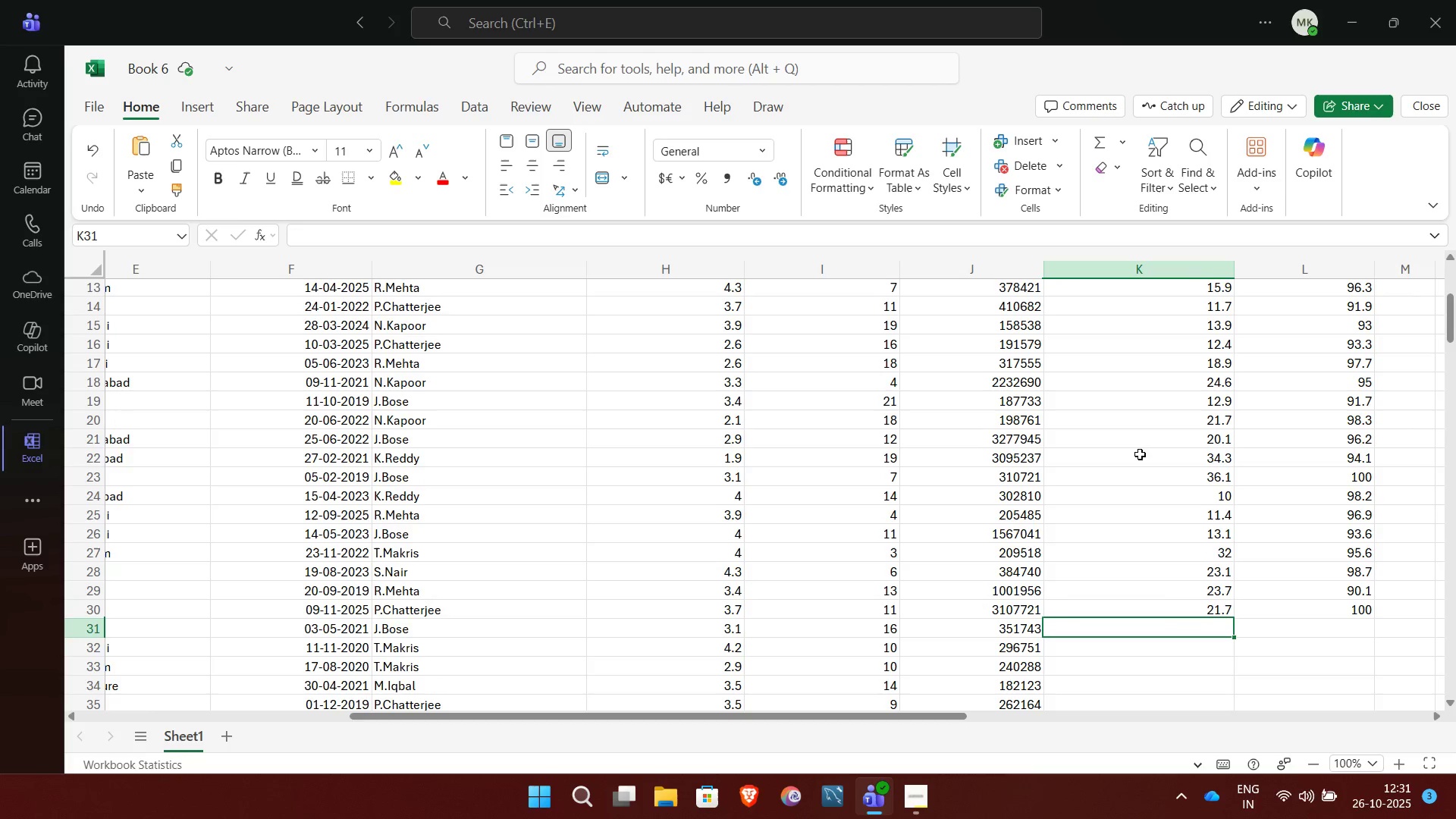 
left_click([916, 800])
 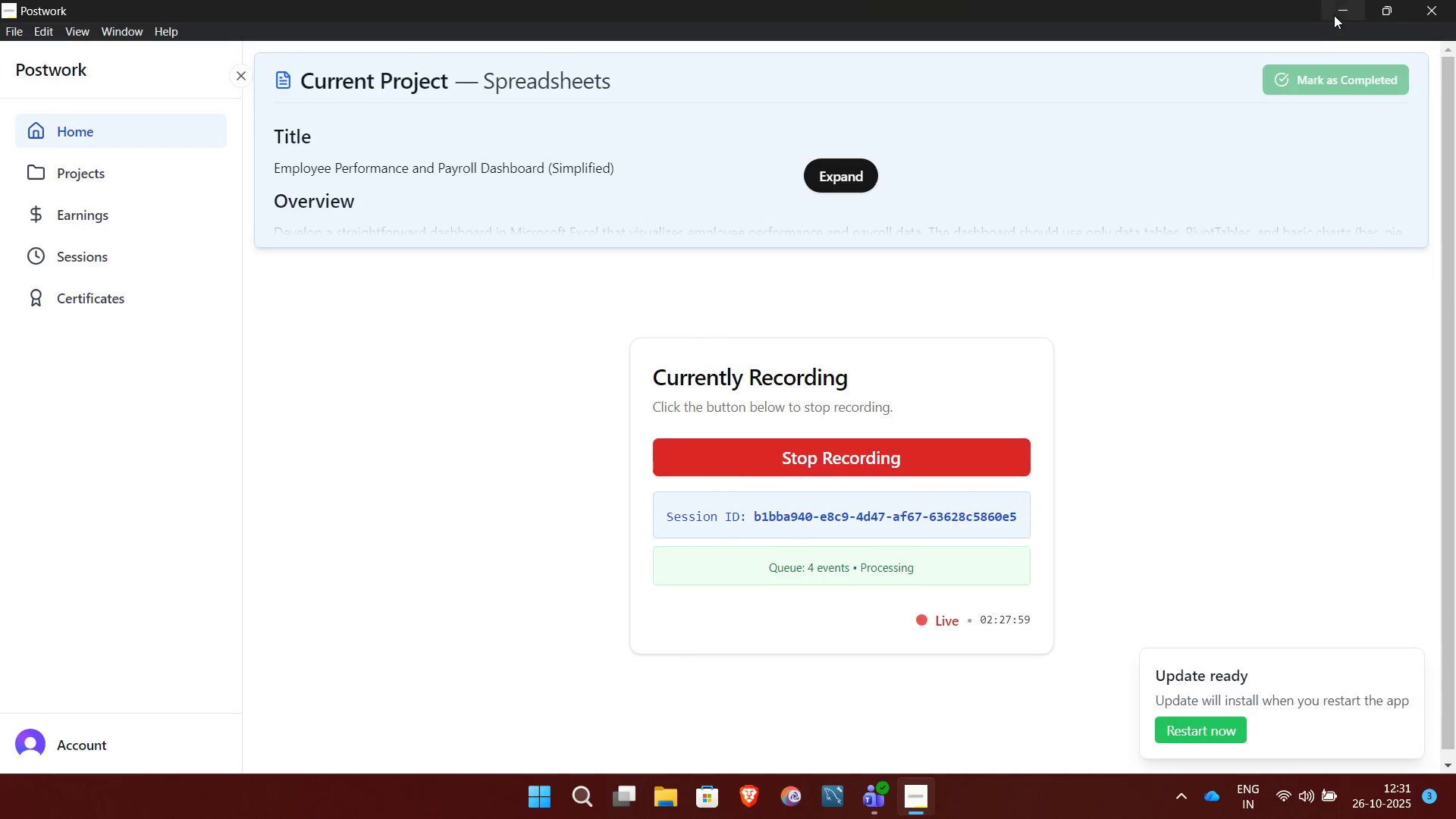 
left_click([1334, 14])
 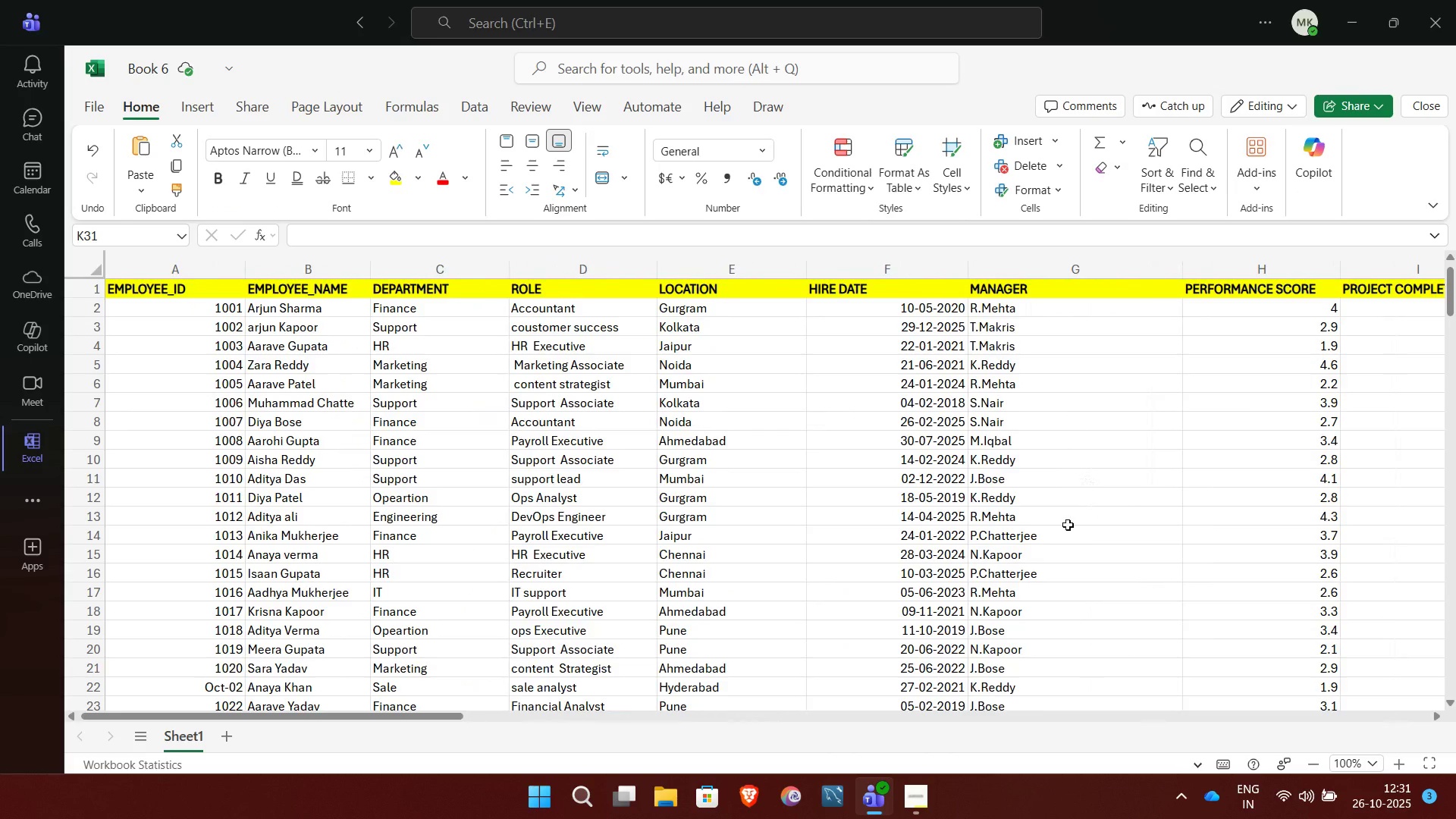 
wait(6.84)
 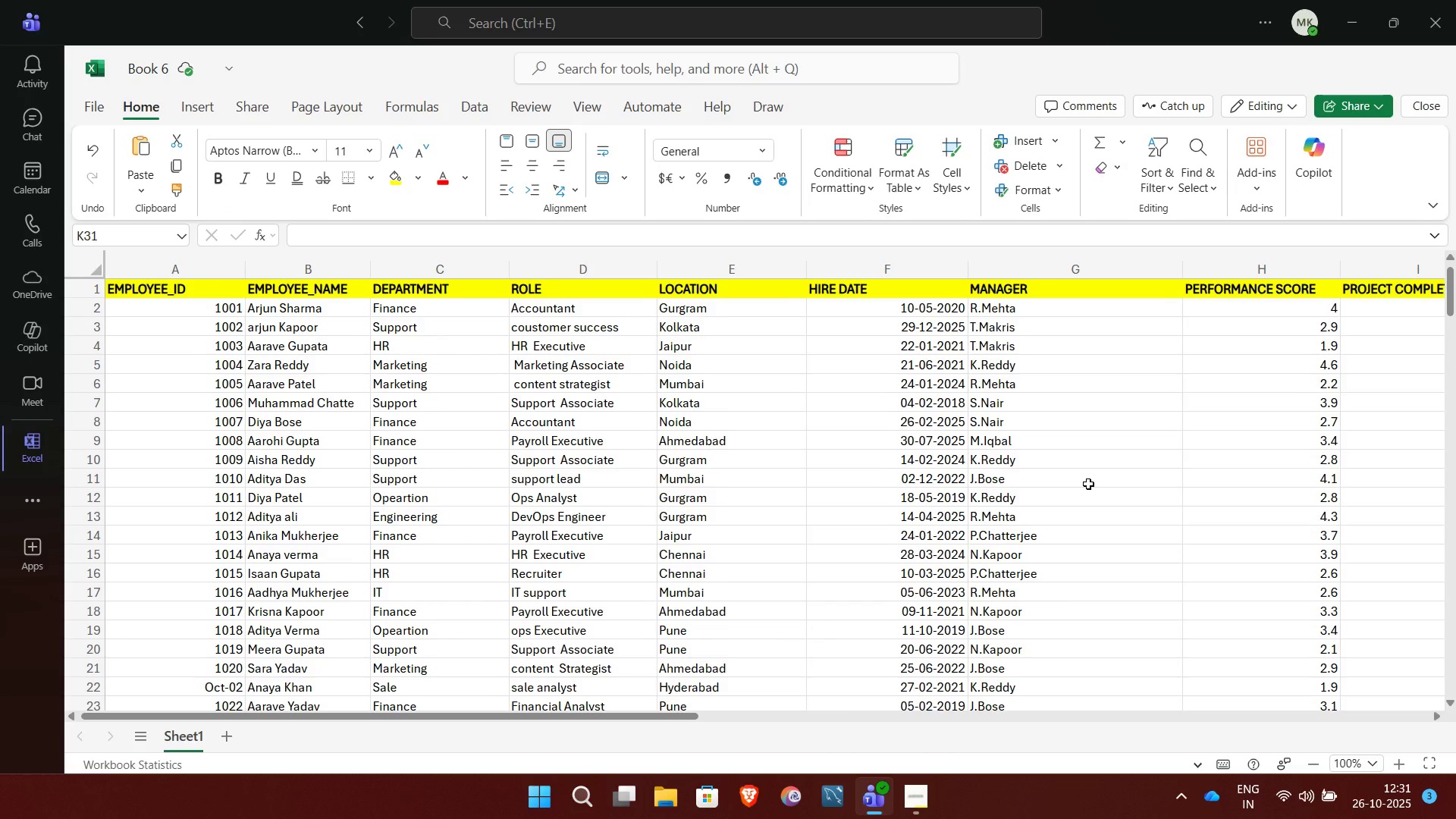 
left_click([1343, 8])
 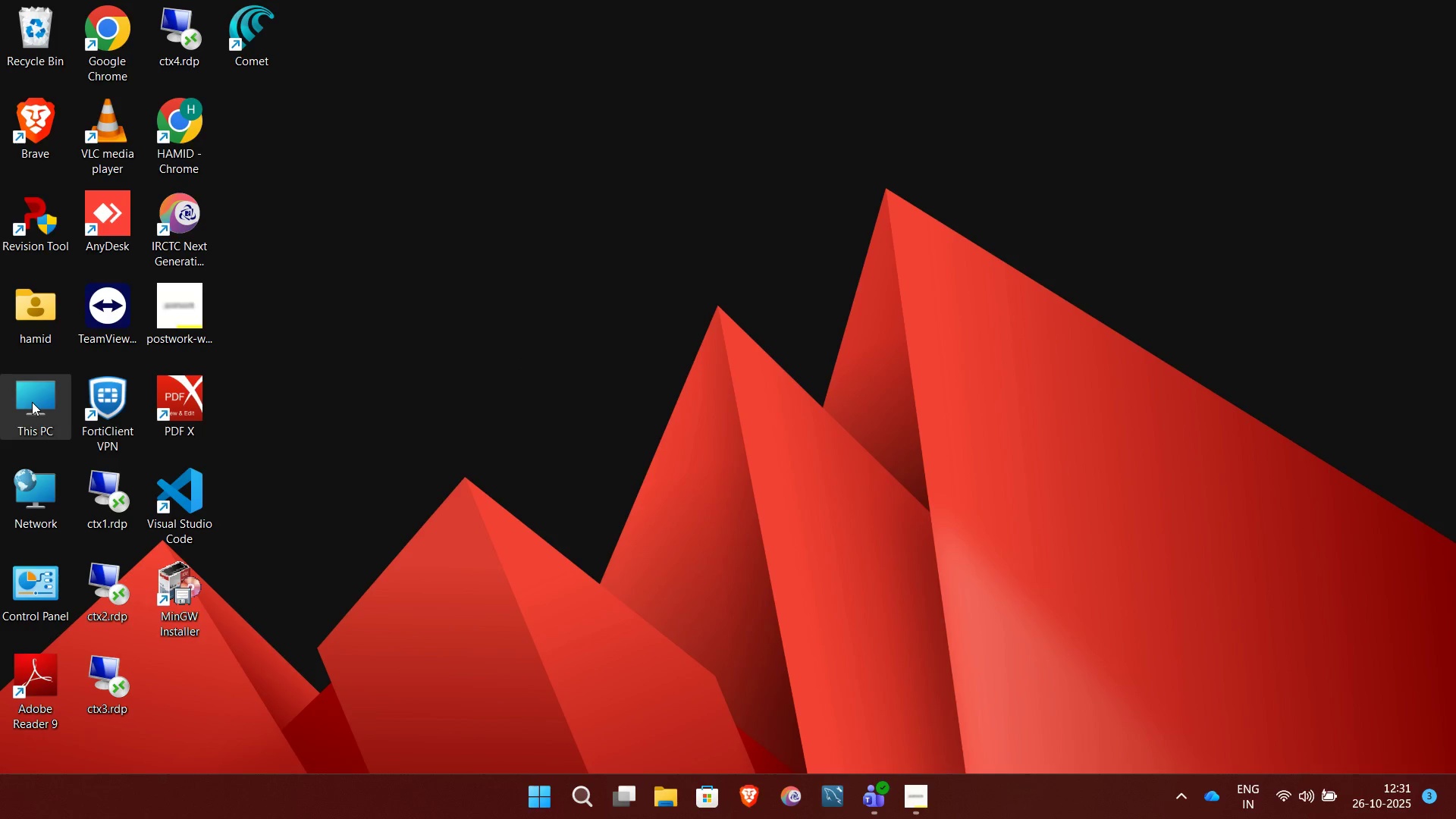 
double_click([32, 402])
 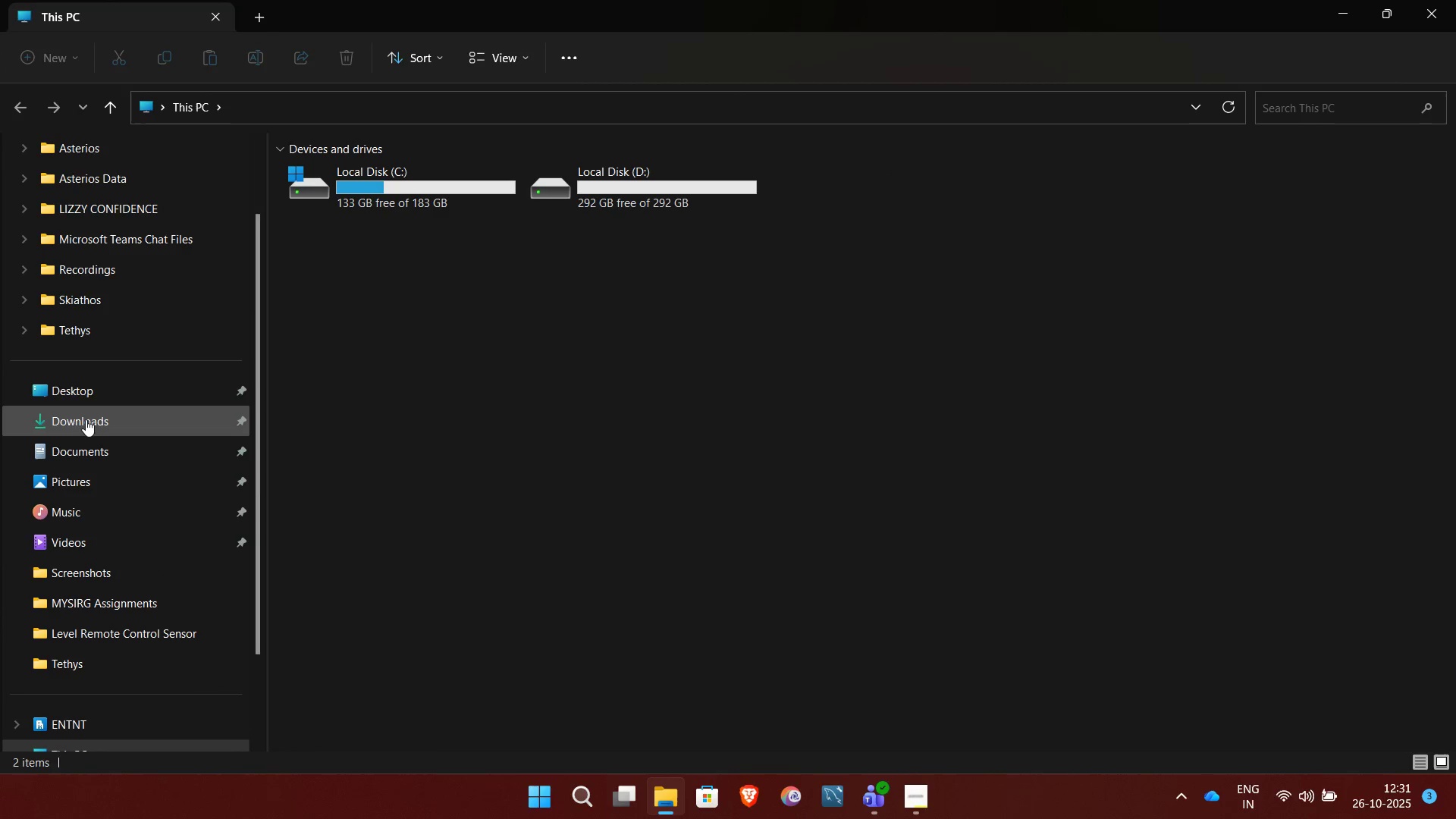 
left_click([86, 419])
 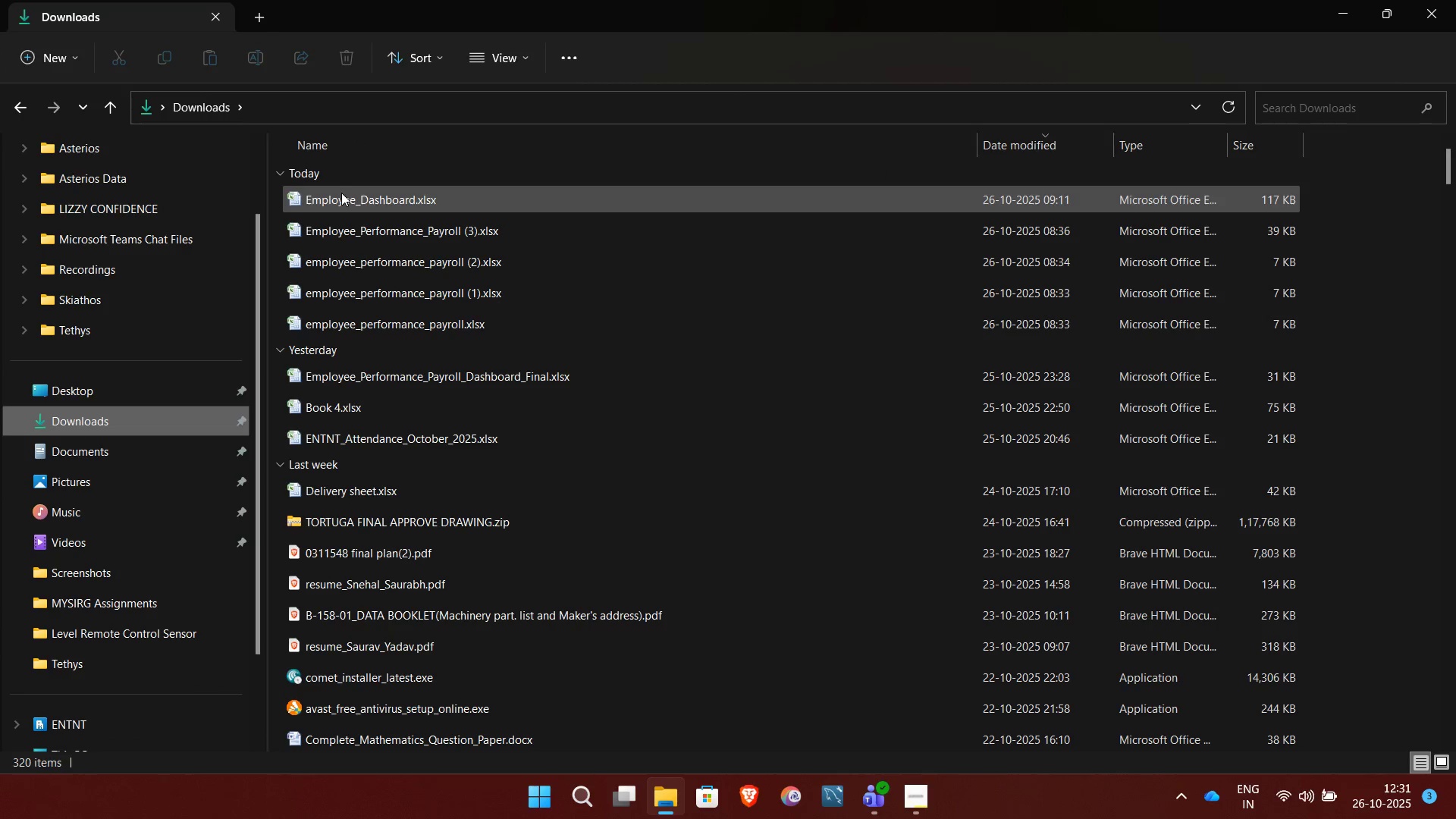 
double_click([341, 193])
 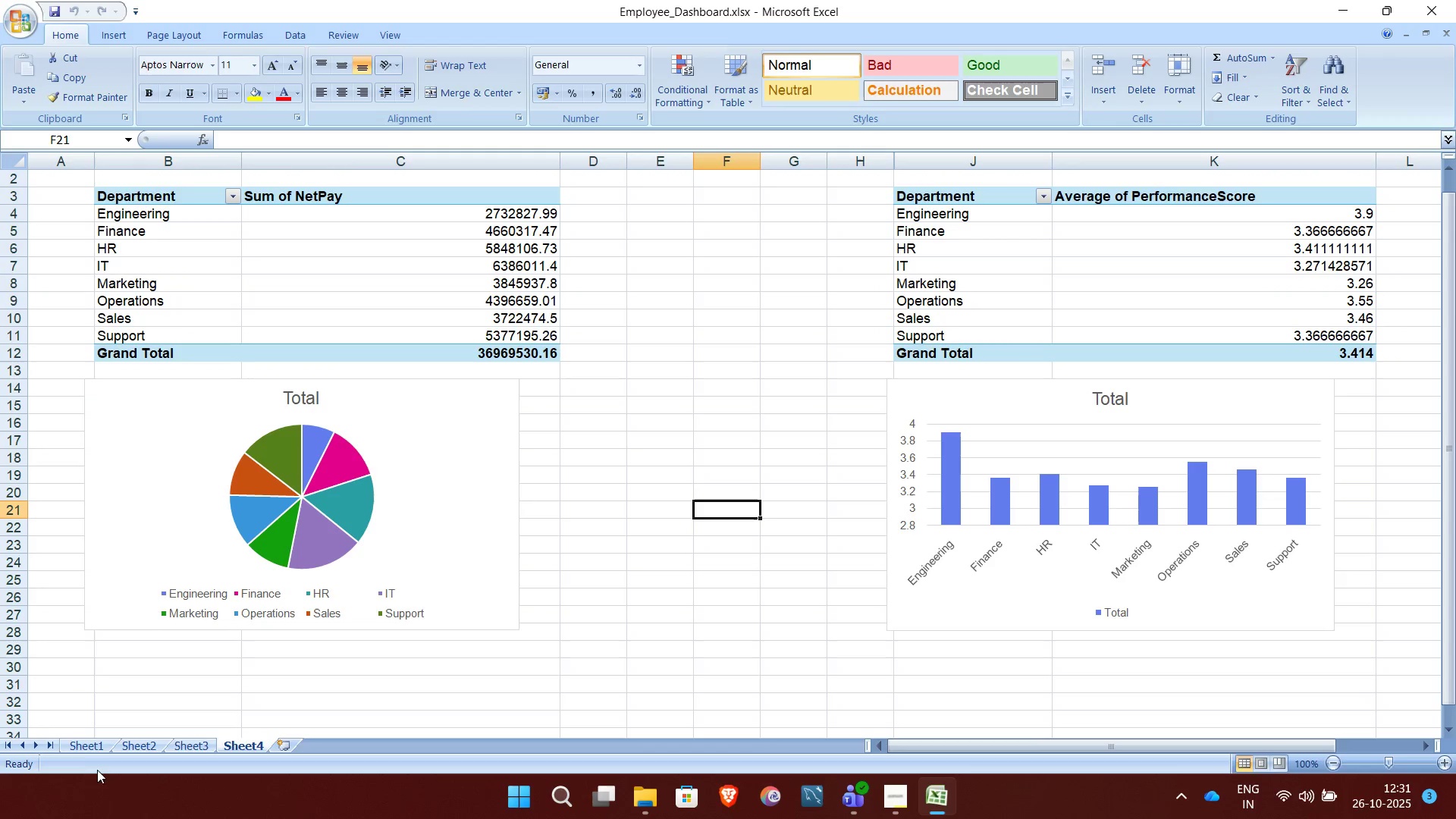 
left_click([67, 742])
 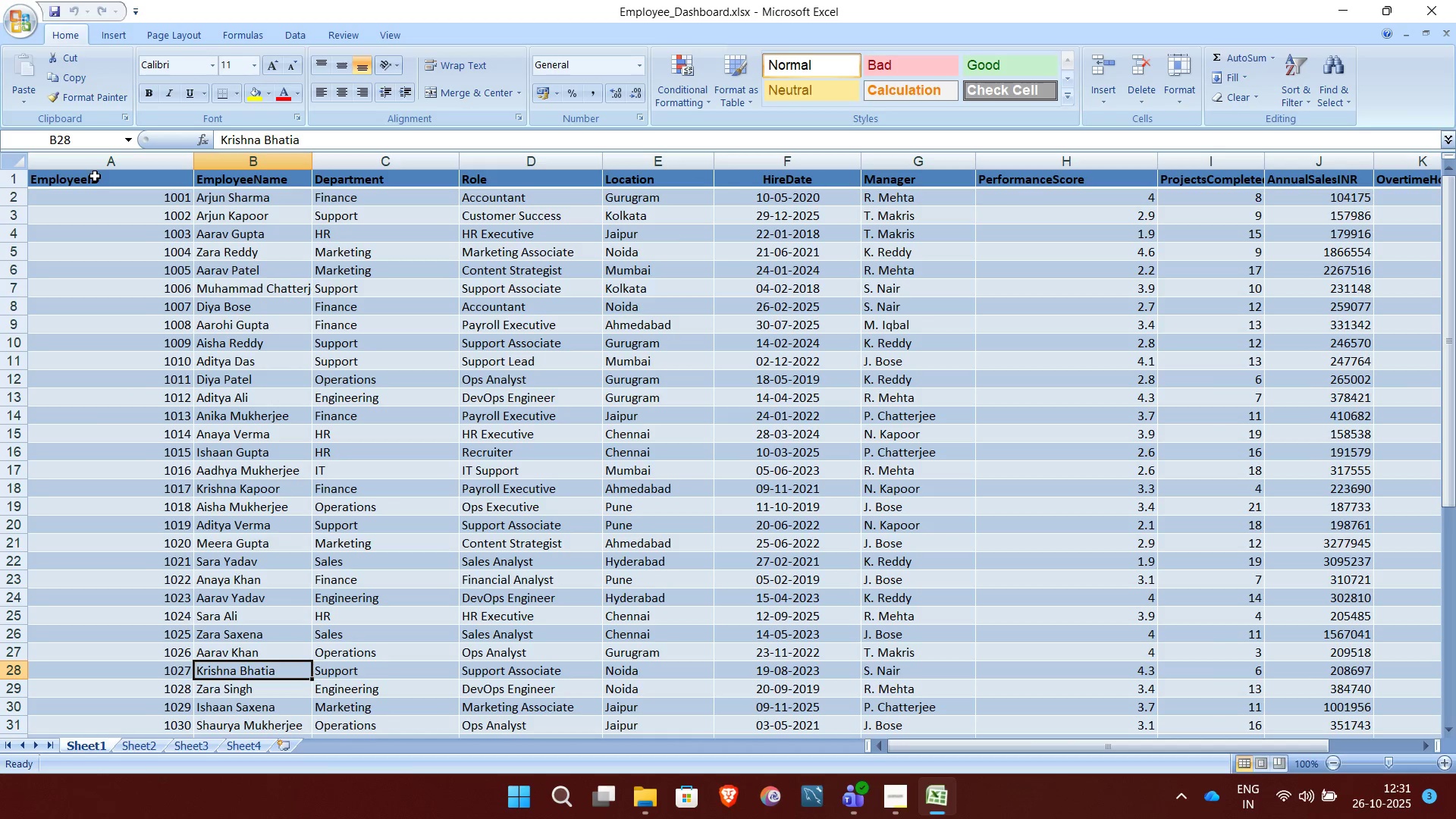 
left_click([96, 177])
 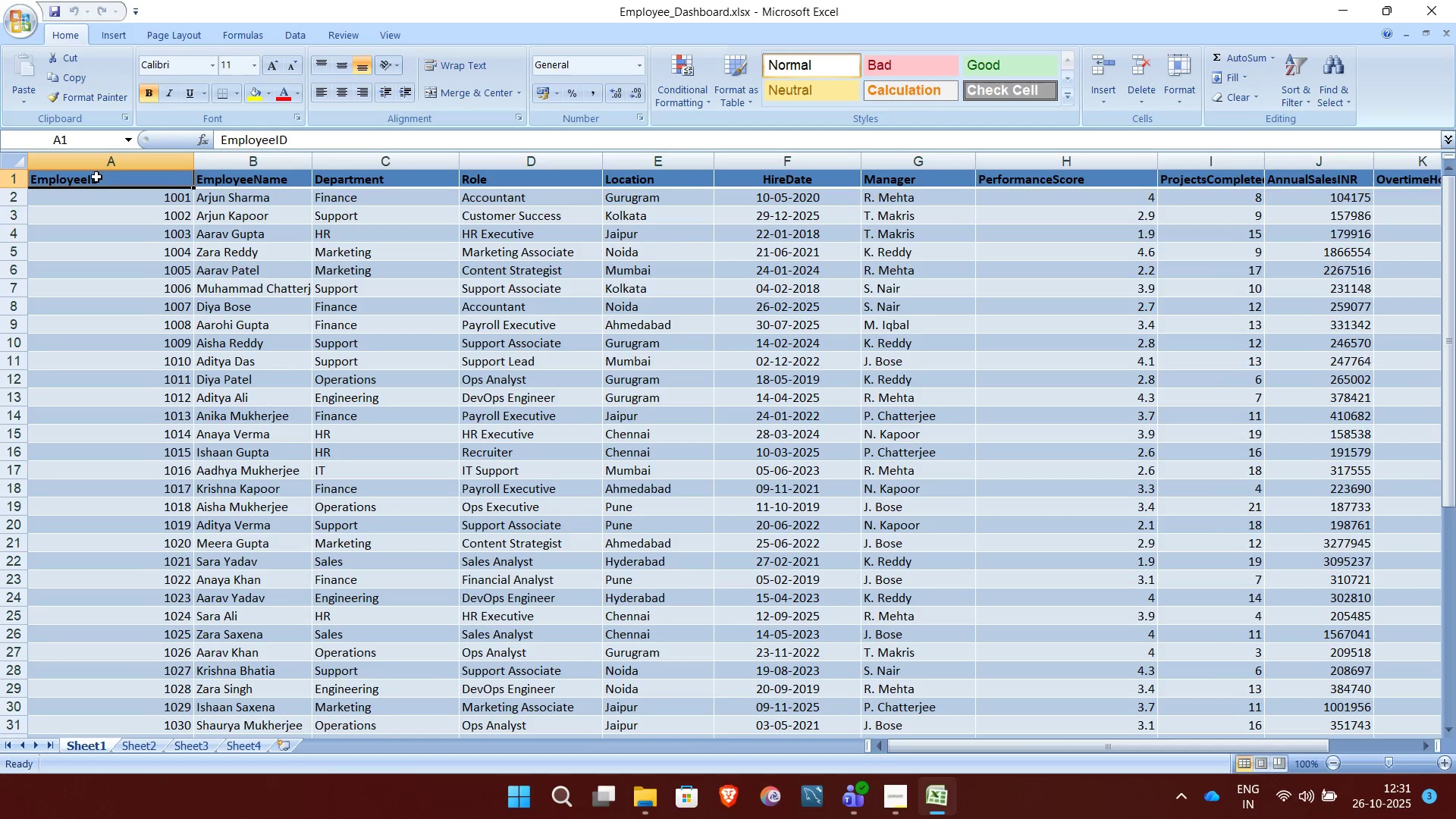 
key(Shift+ArrowRight)
 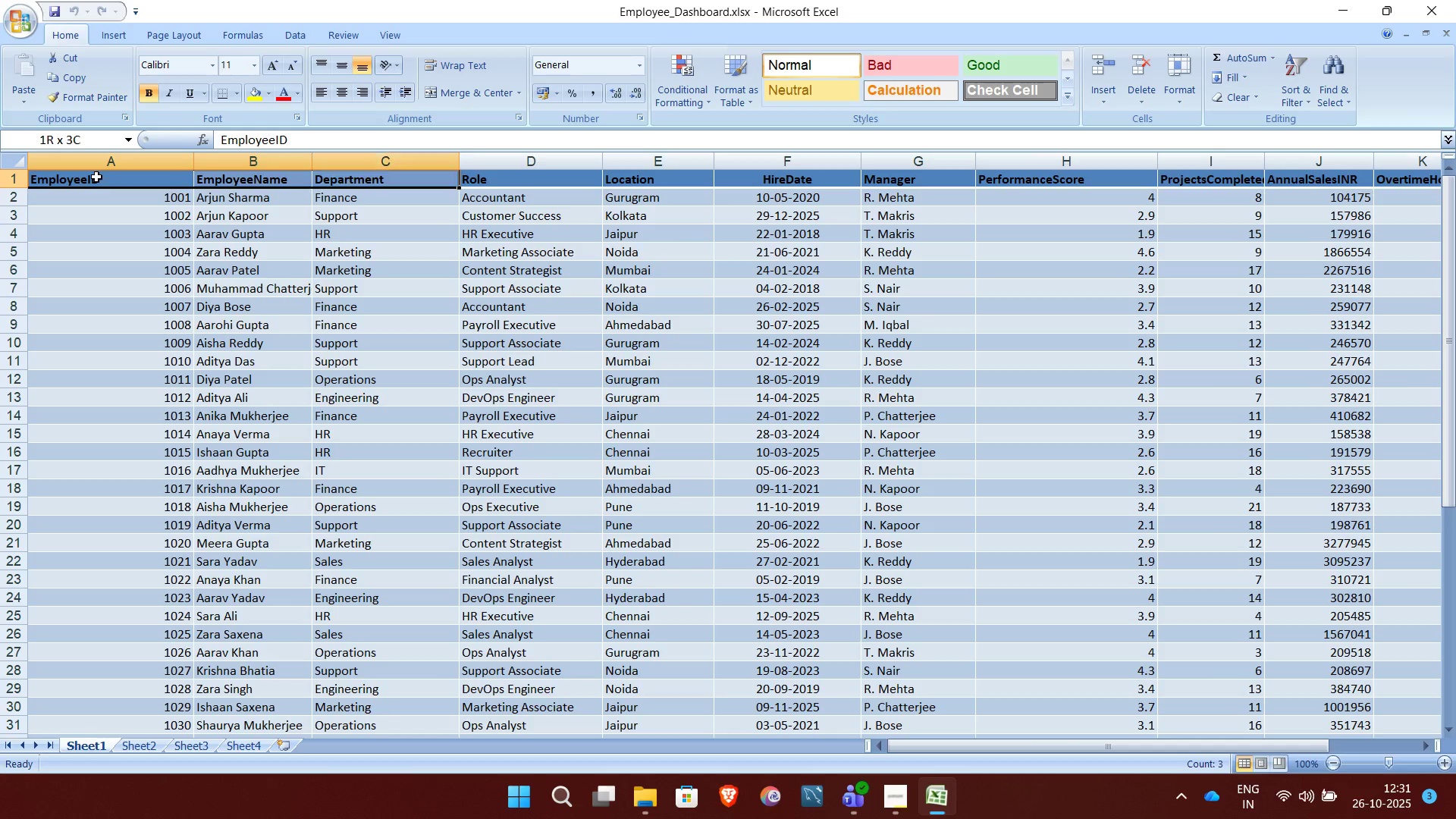 
key(Shift+ArrowRight)
 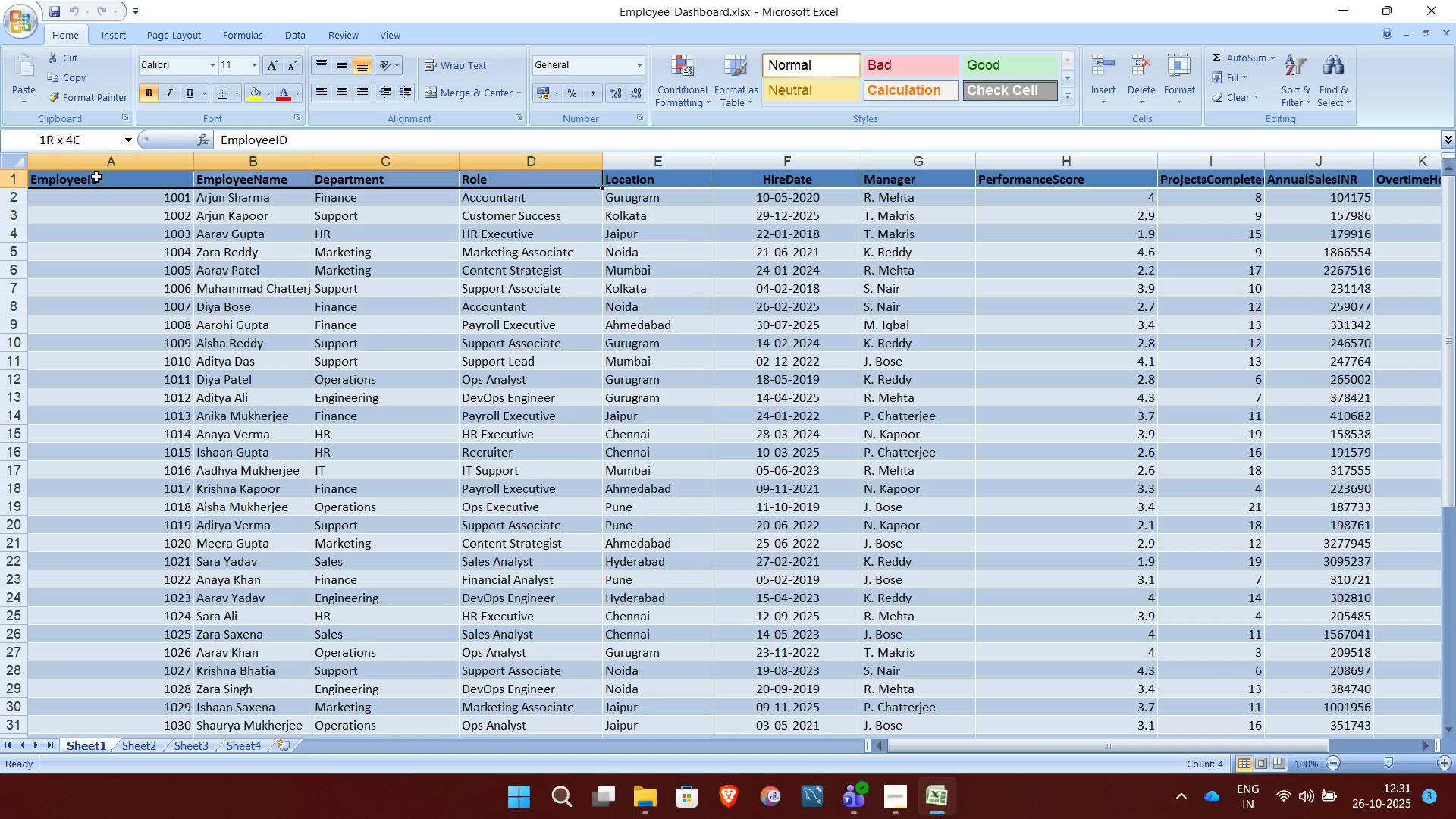 
key(Shift+ArrowRight)
 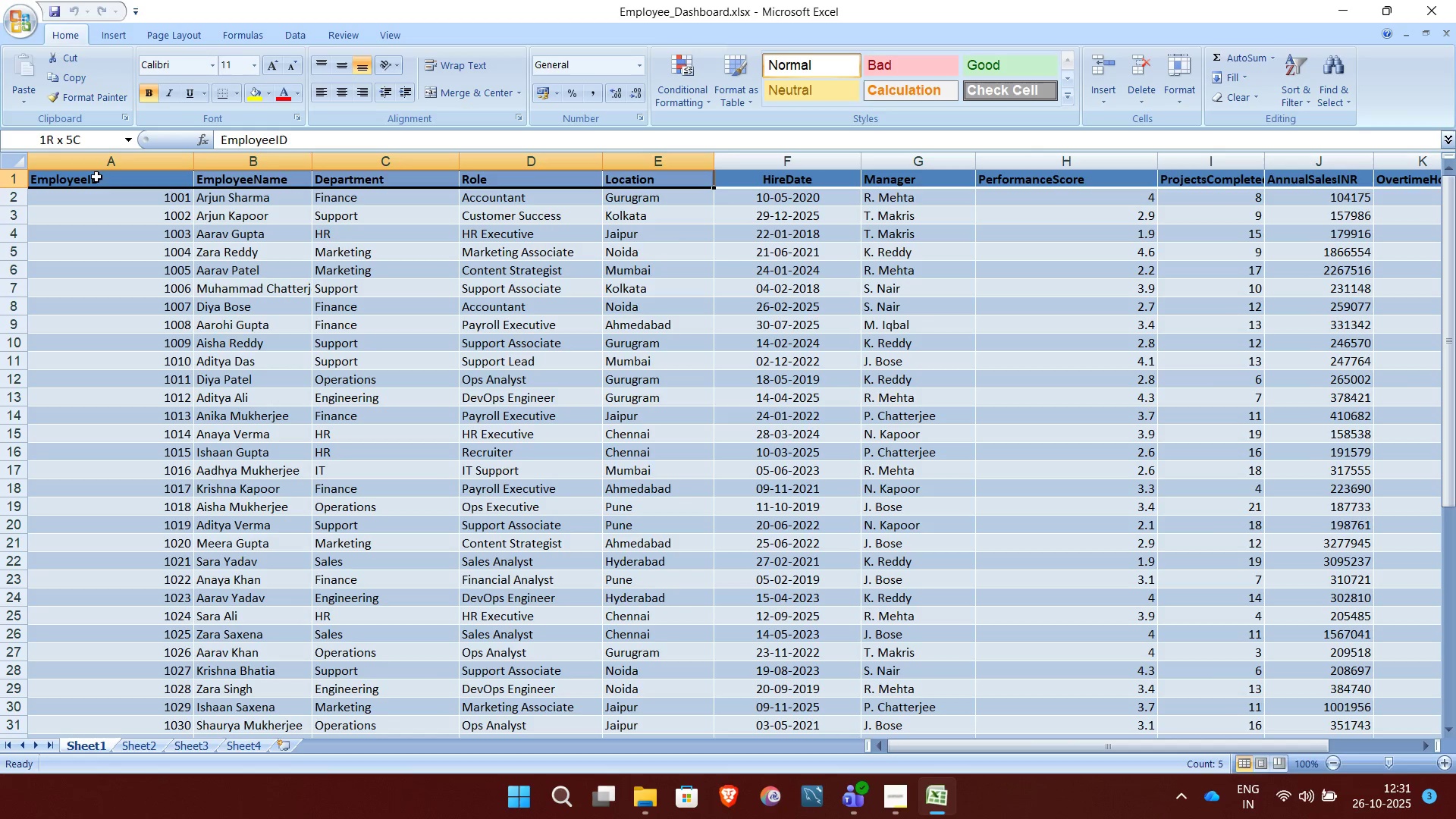 
key(Shift+ArrowRight)
 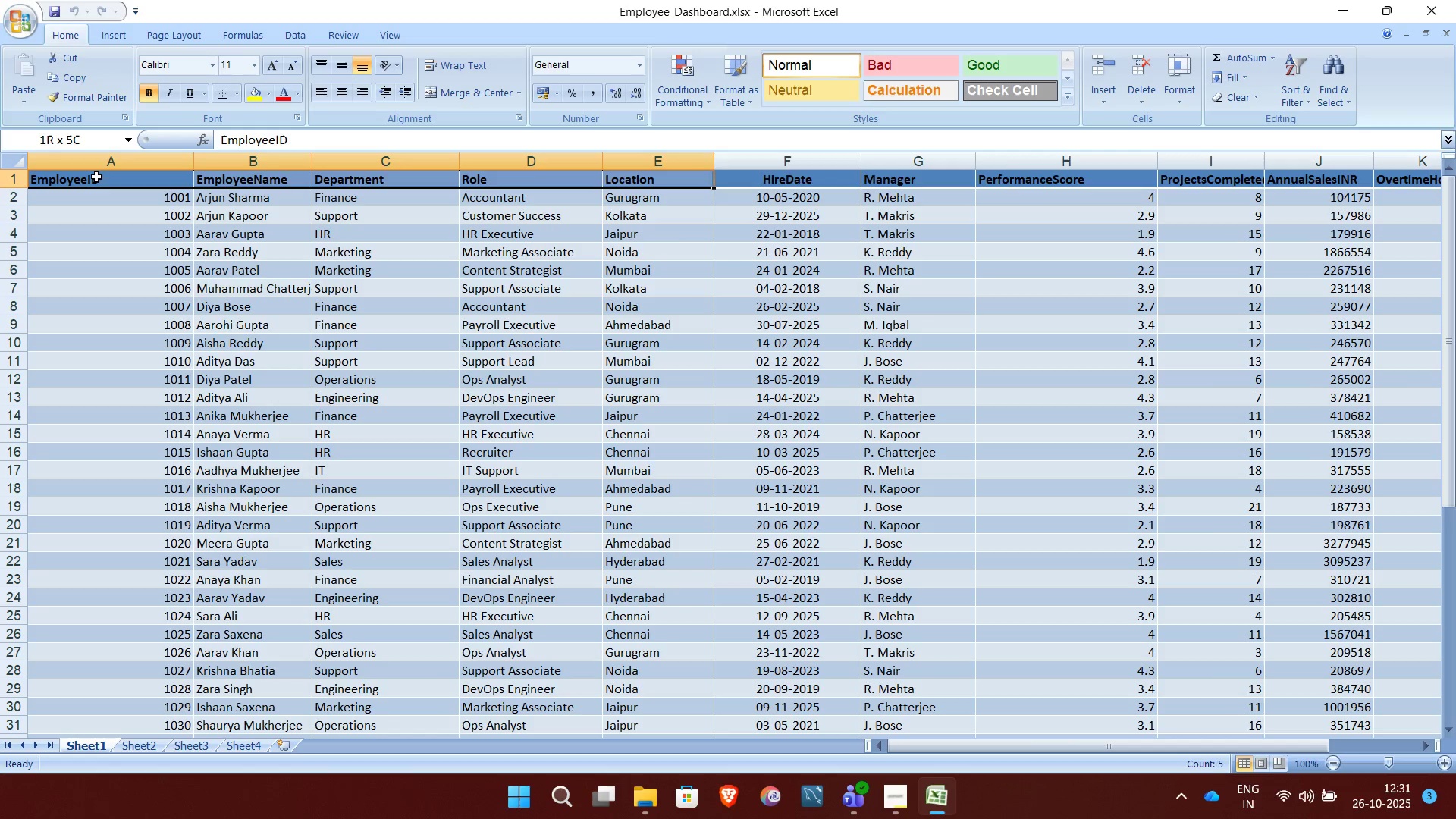 
key(Shift+ArrowRight)
 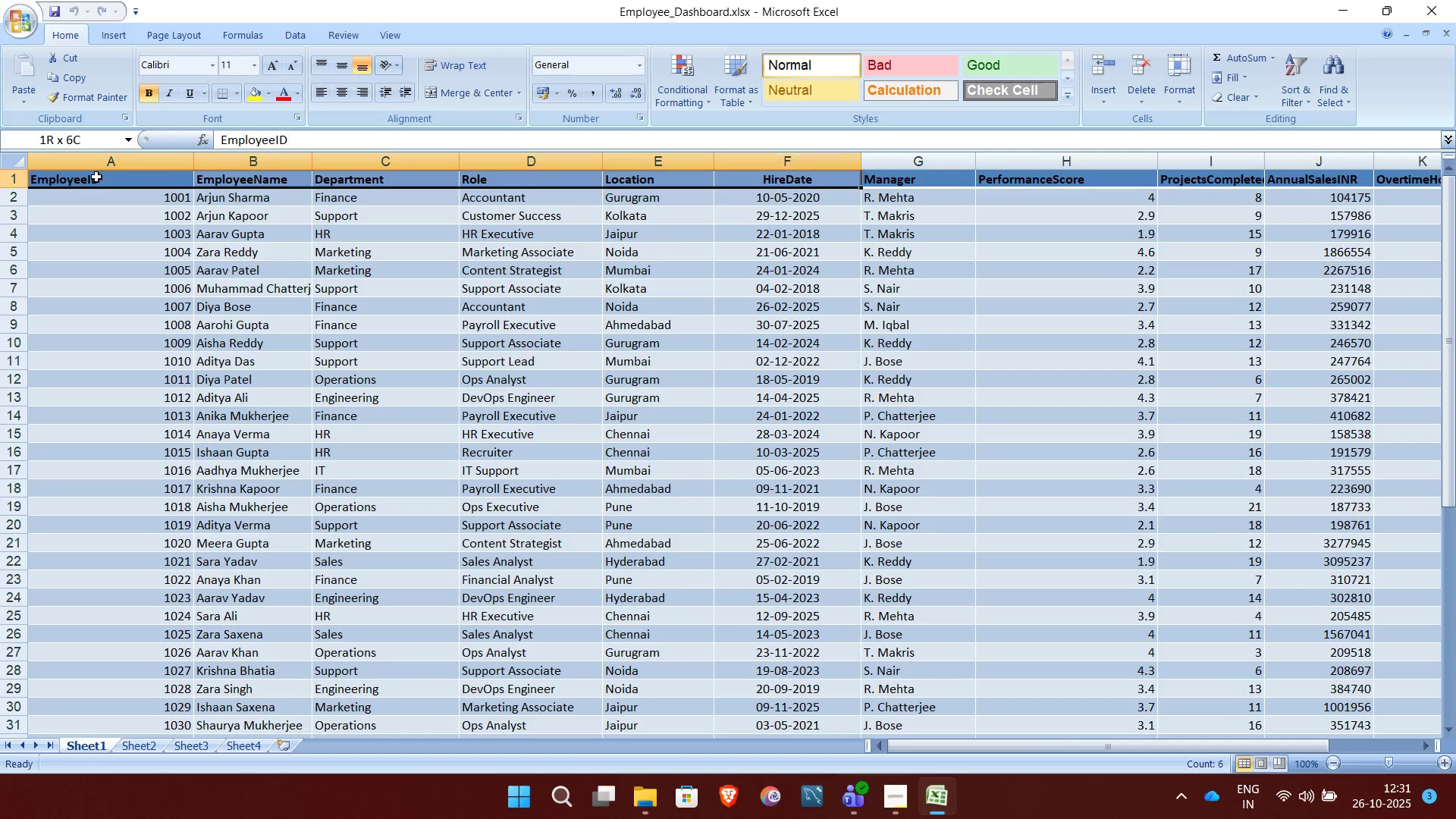 
key(Shift+ArrowRight)
 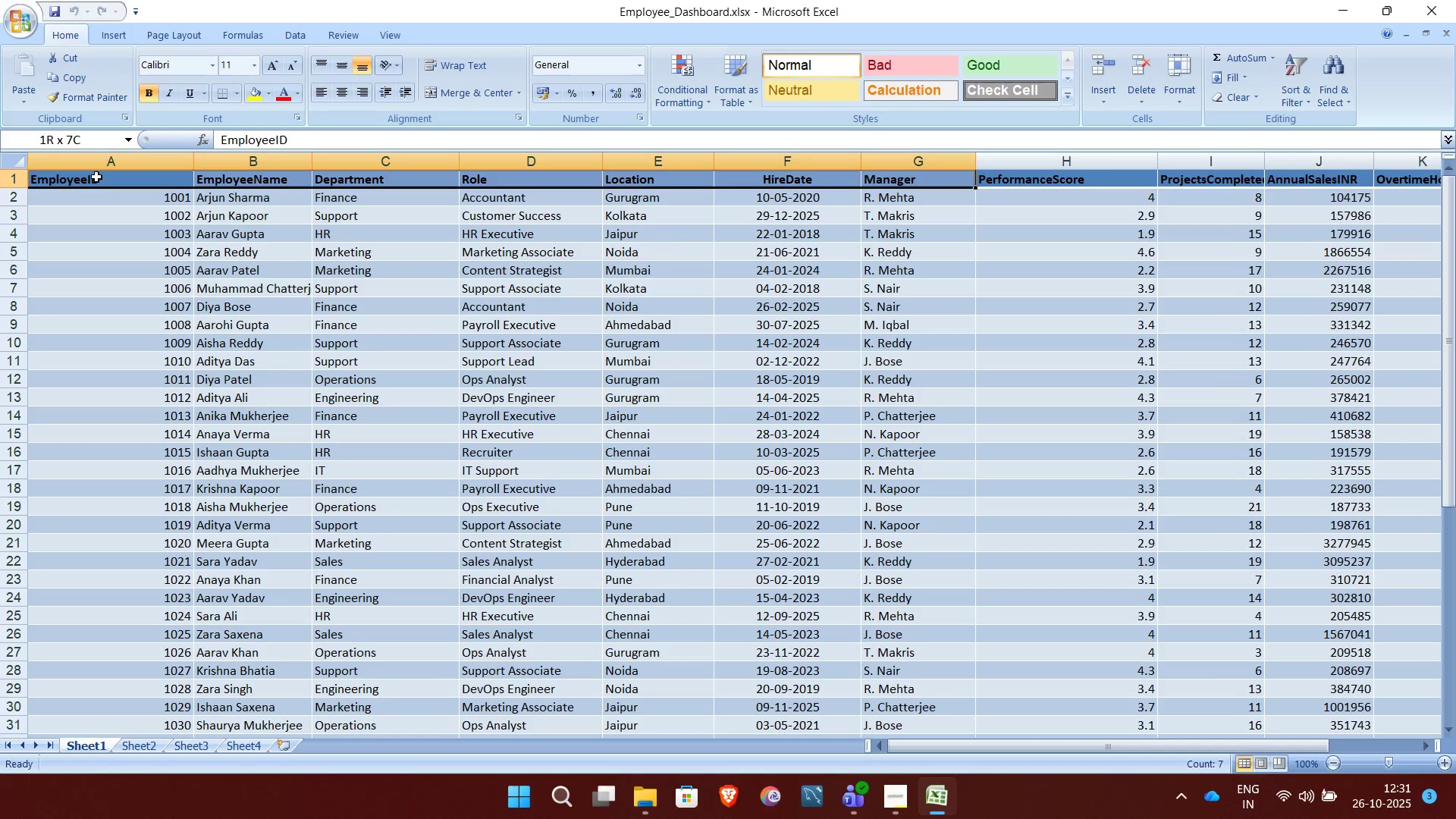 
key(Shift+ArrowRight)
 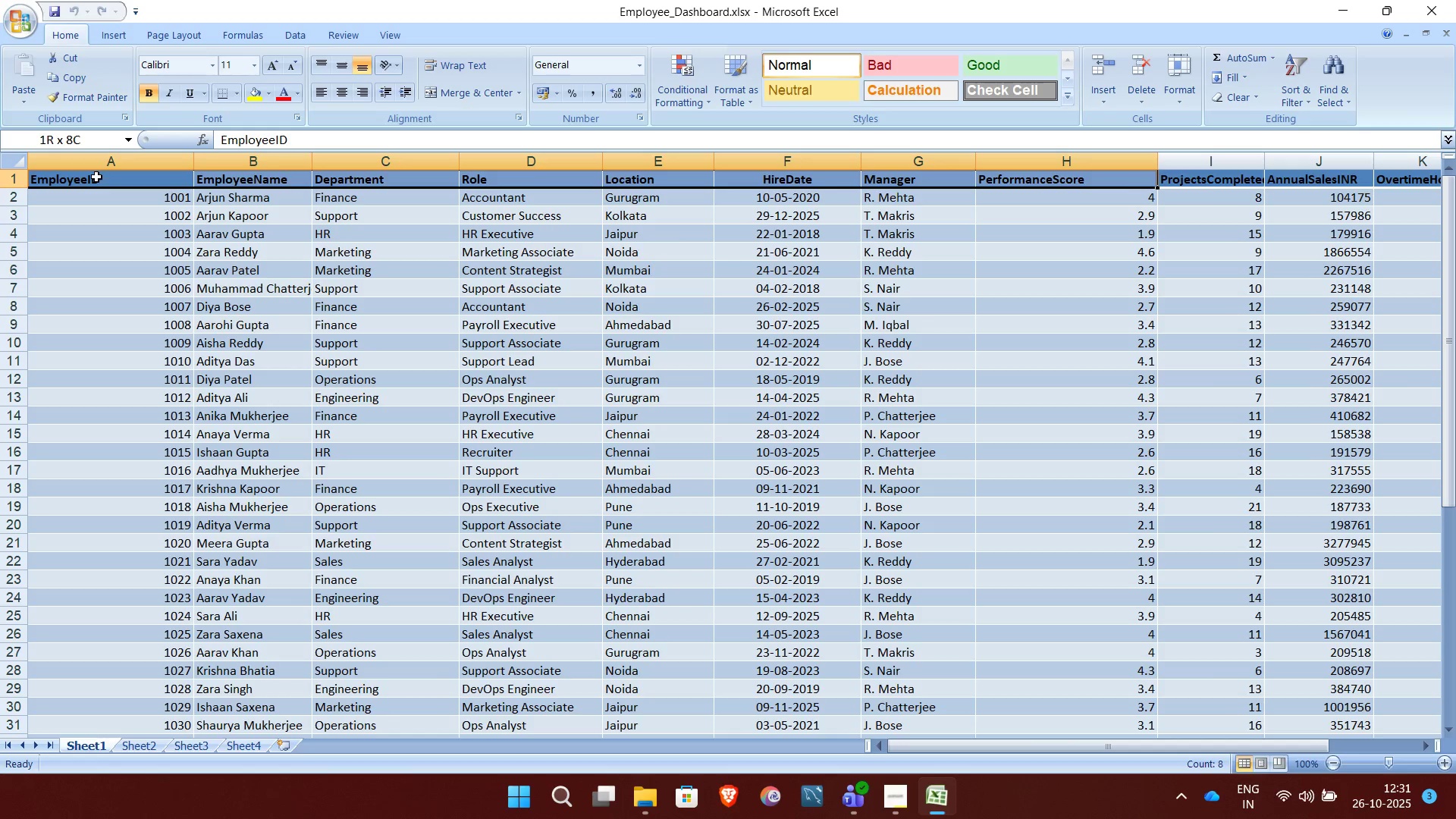 
key(Shift+ArrowRight)
 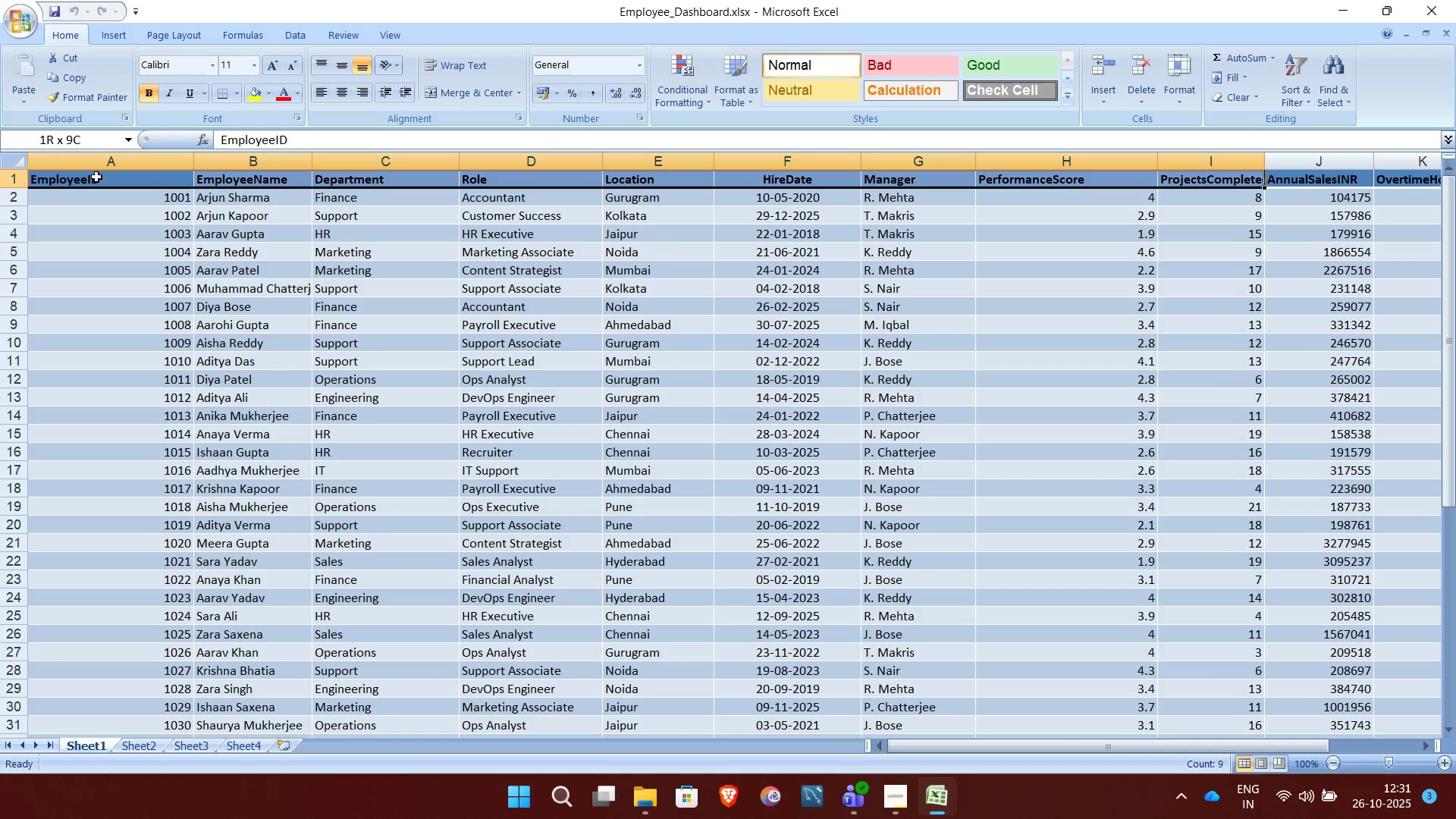 
key(Shift+ArrowRight)
 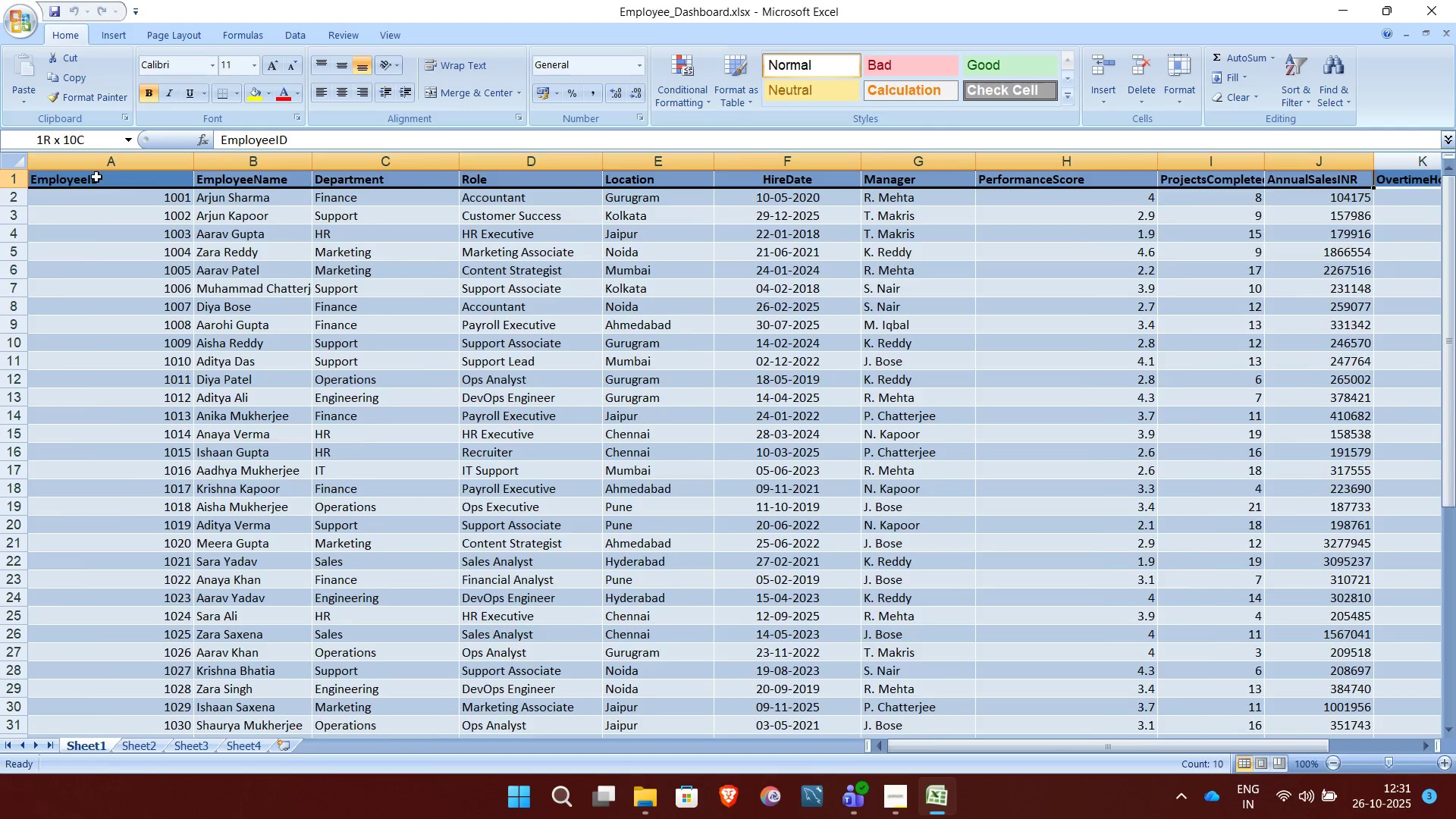 
key(Shift+ArrowRight)
 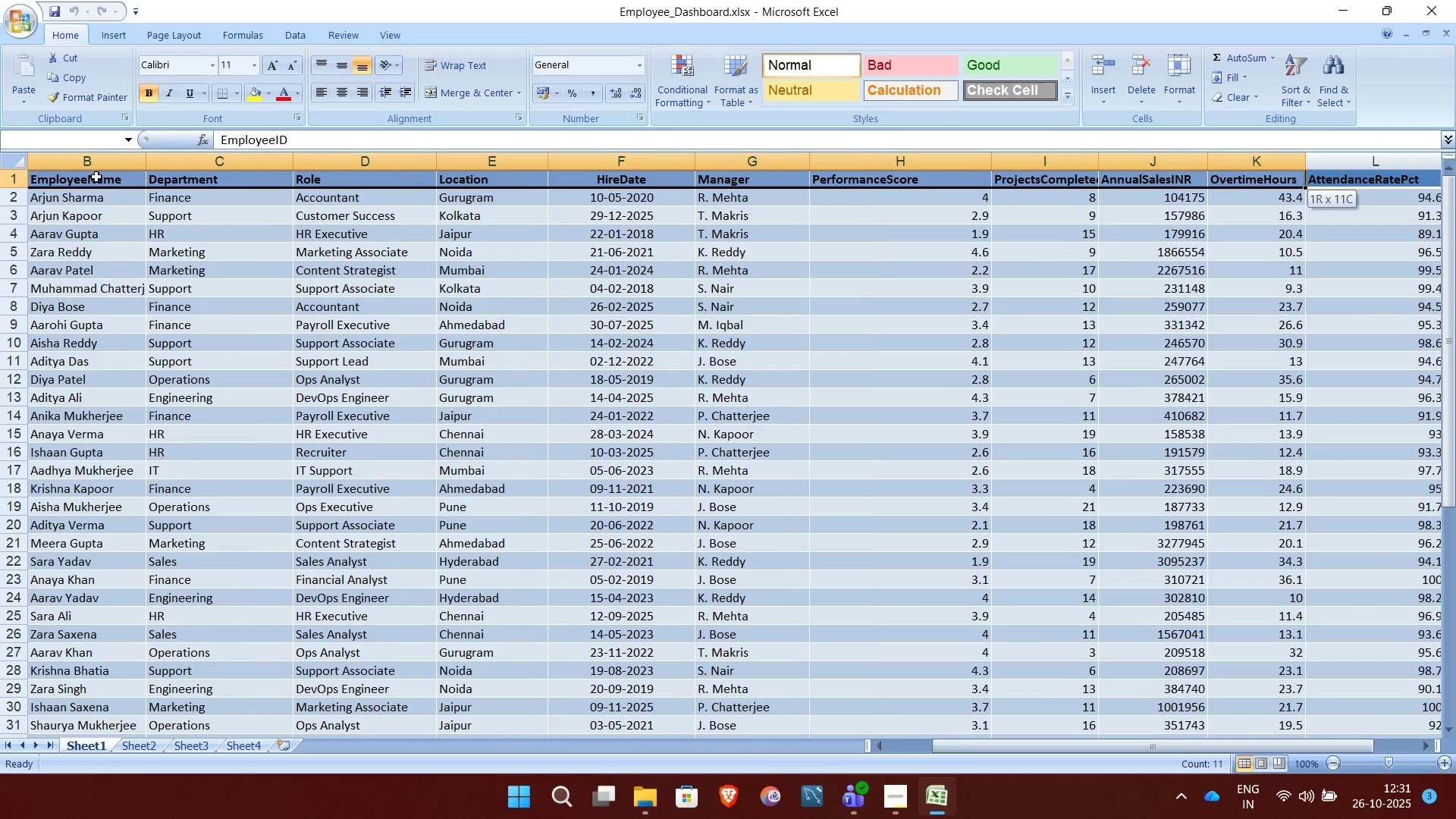 
key(Shift+ArrowRight)
 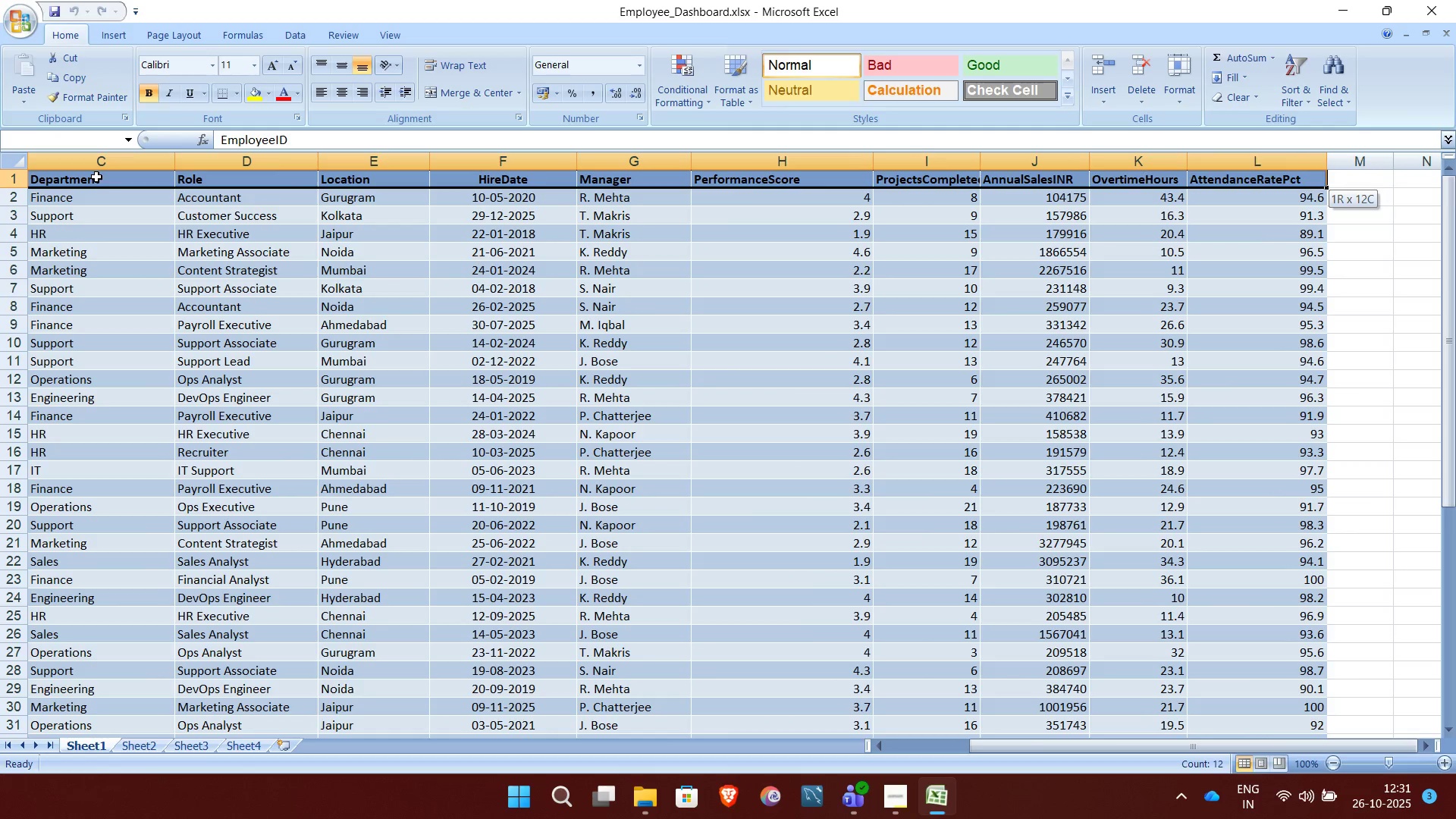 
key(Shift+ArrowRight)
 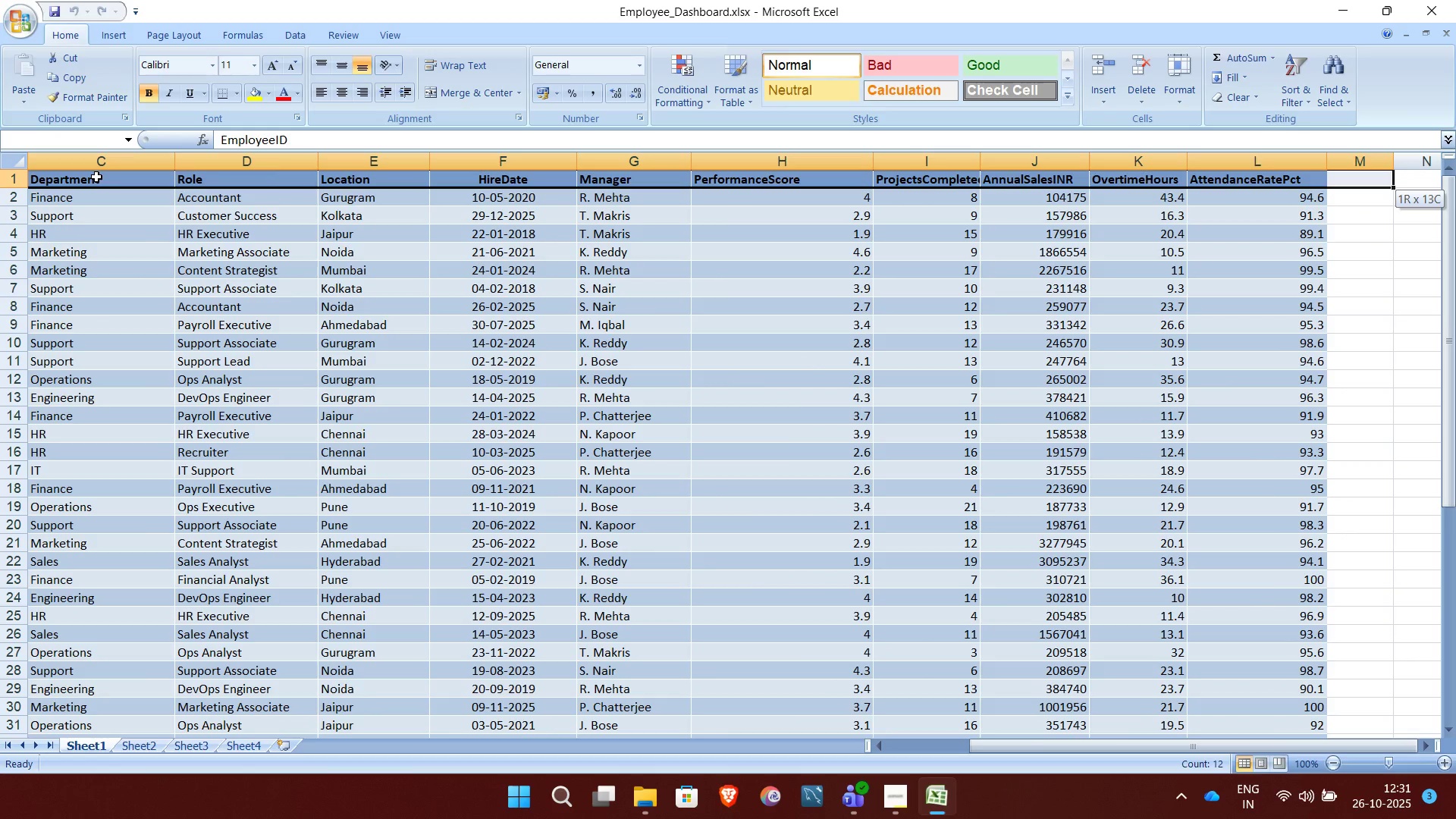 
key(Shift+ArrowLeft)
 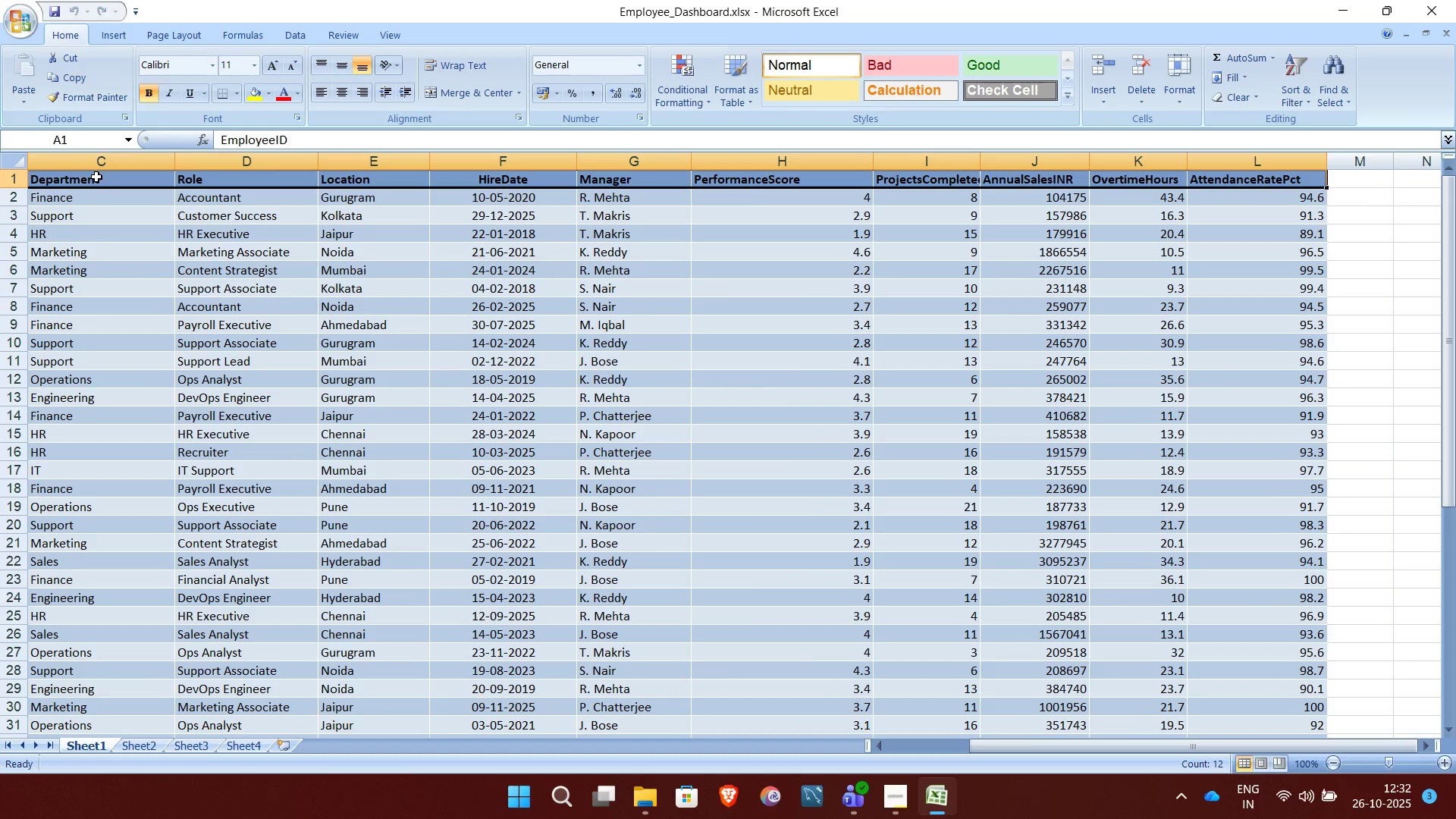 
key(Control+Shift+ArrowDown)
 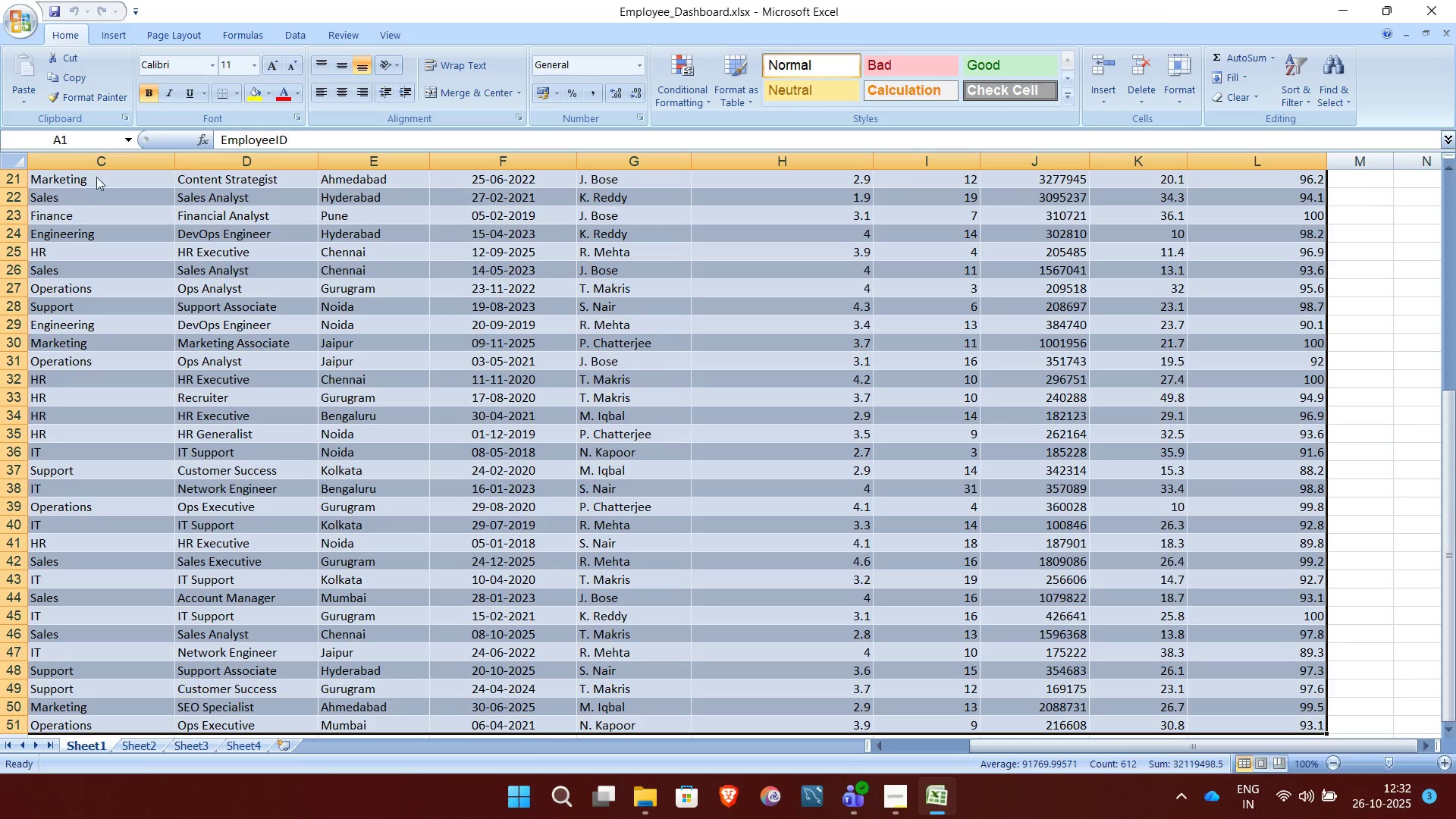 
key(Control+C)
 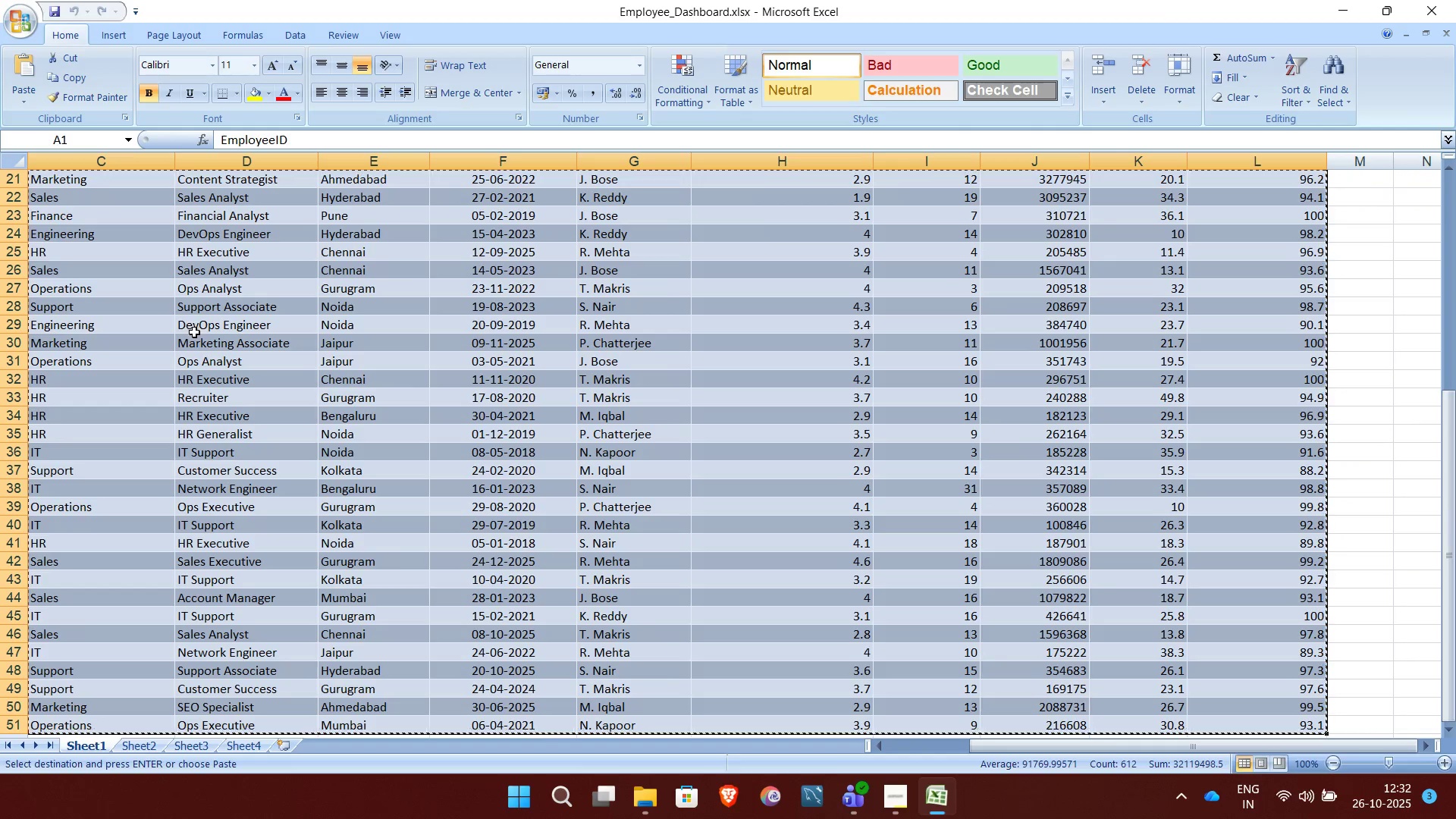 
scroll: coordinate [194, 332], scroll_direction: down, amount: 5.0
 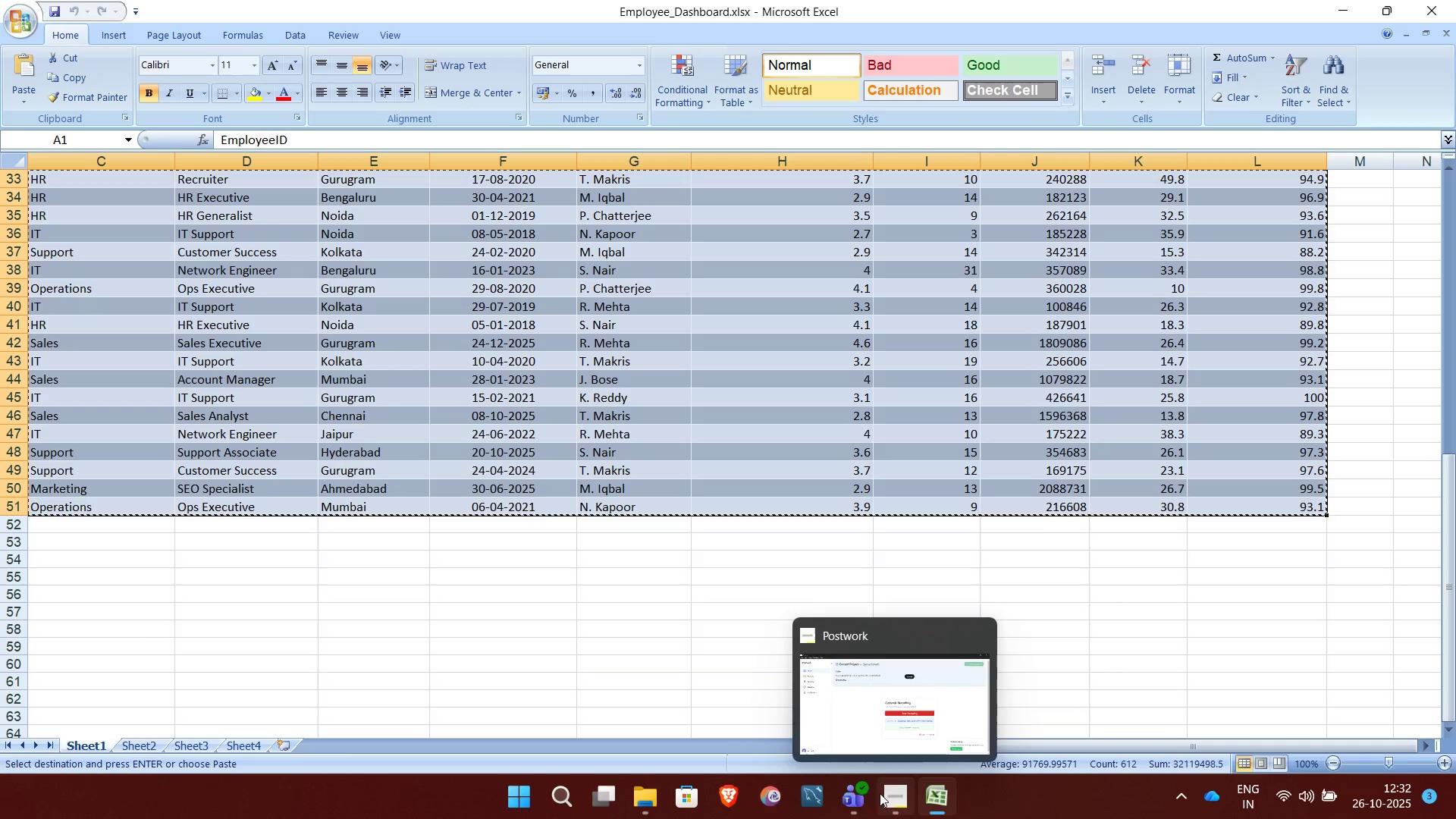 
left_click([858, 792])
 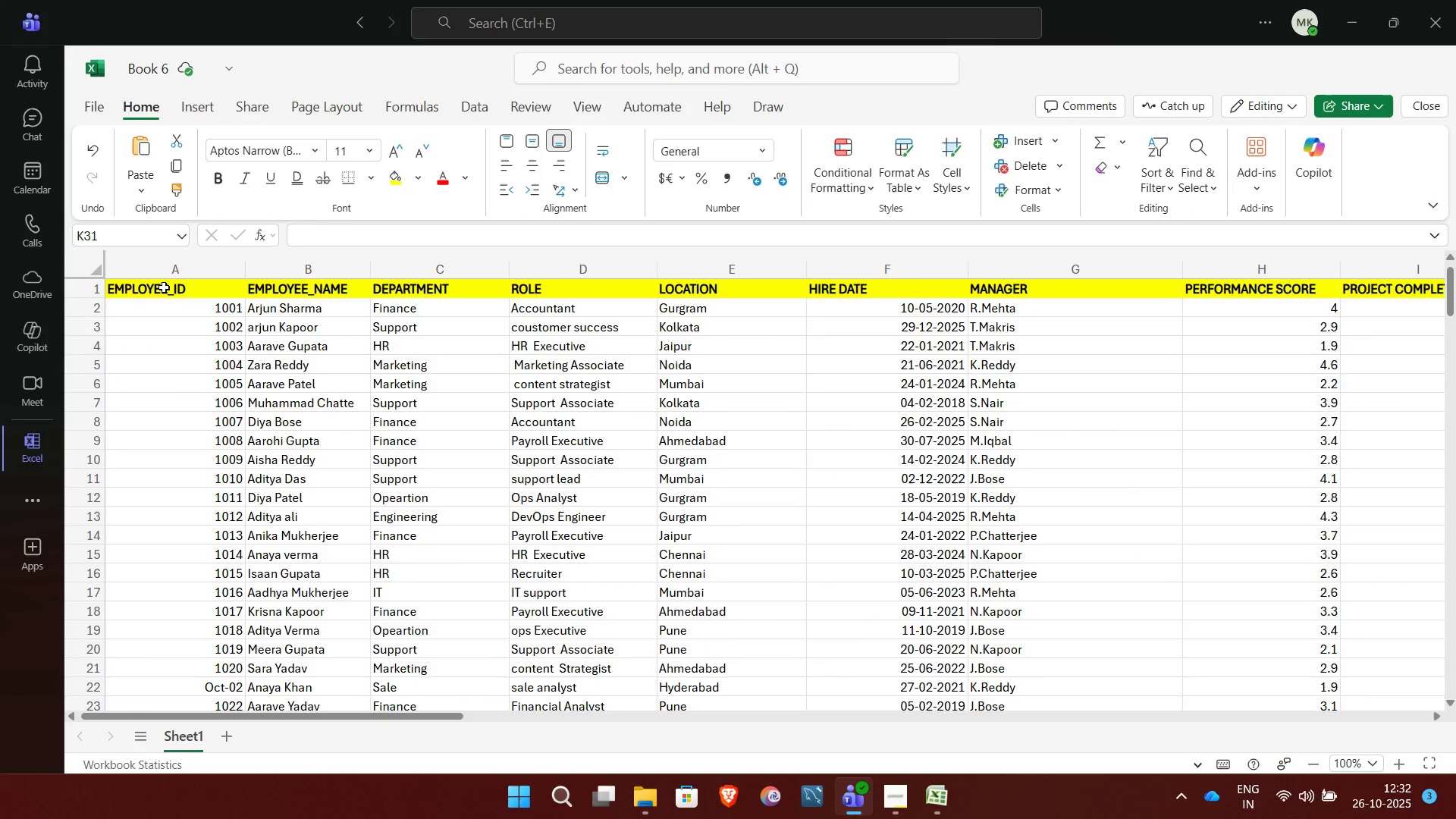 
left_click([163, 287])
 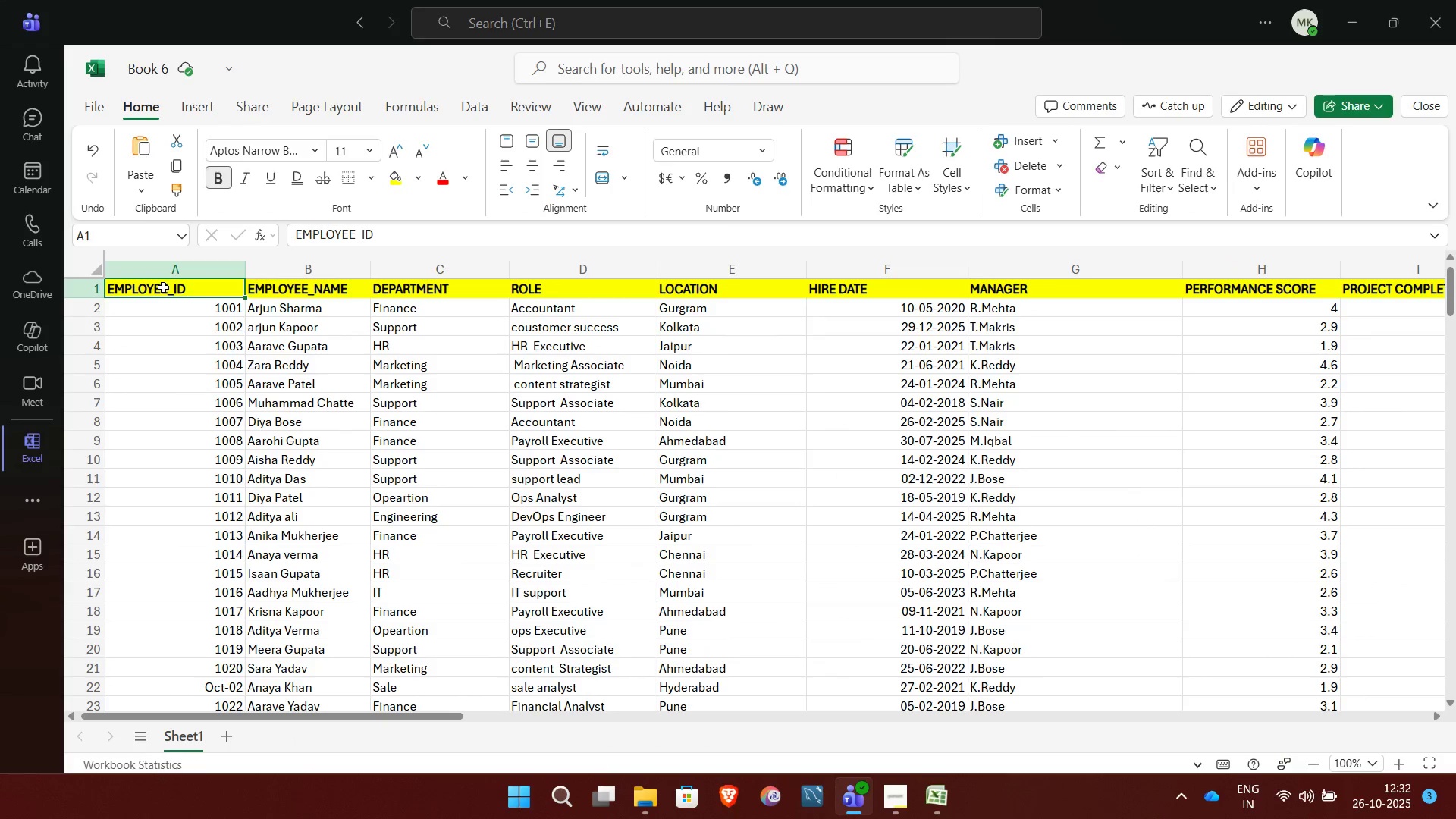 
key(Control+V)
 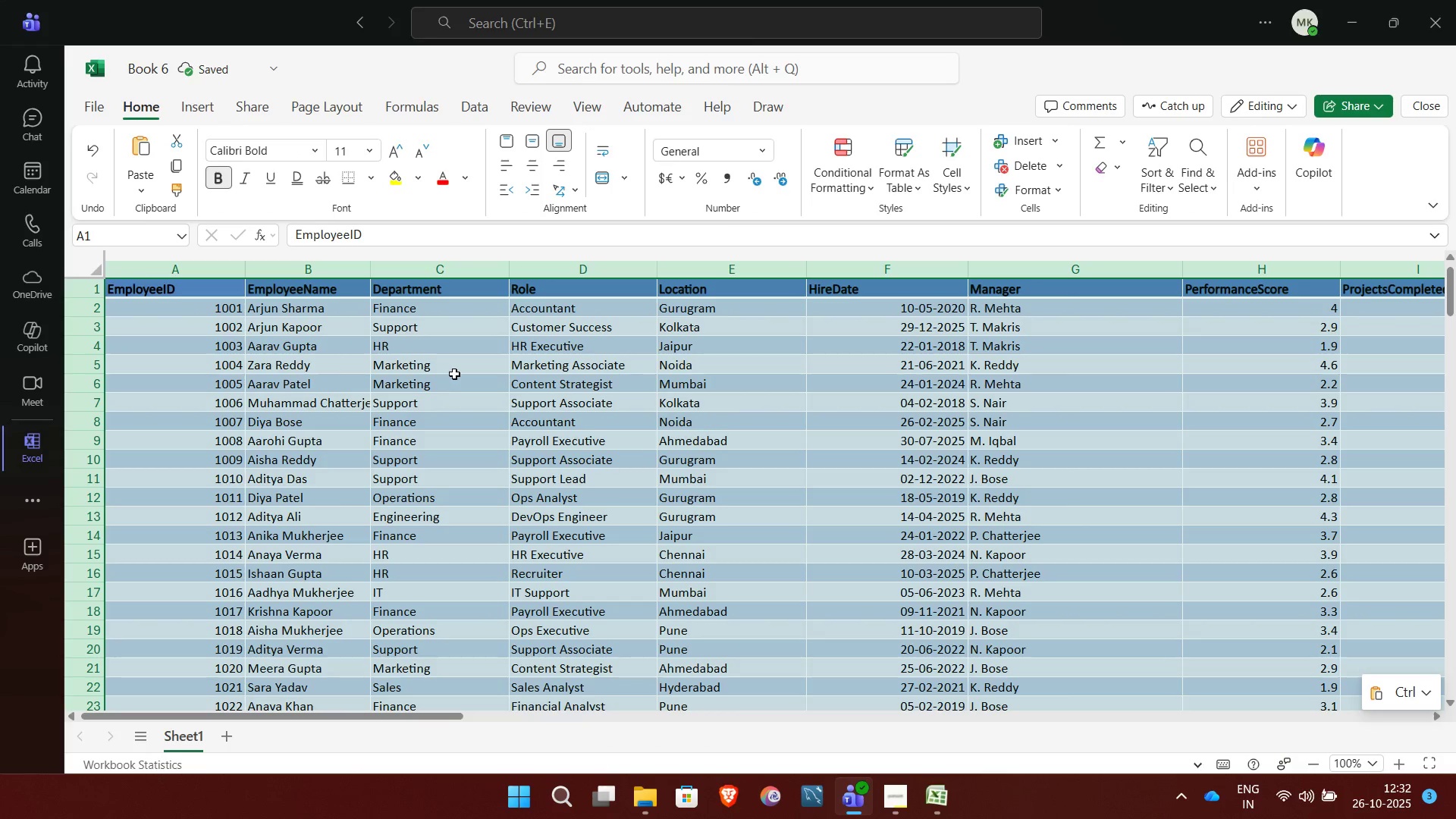 
left_click([551, 416])
 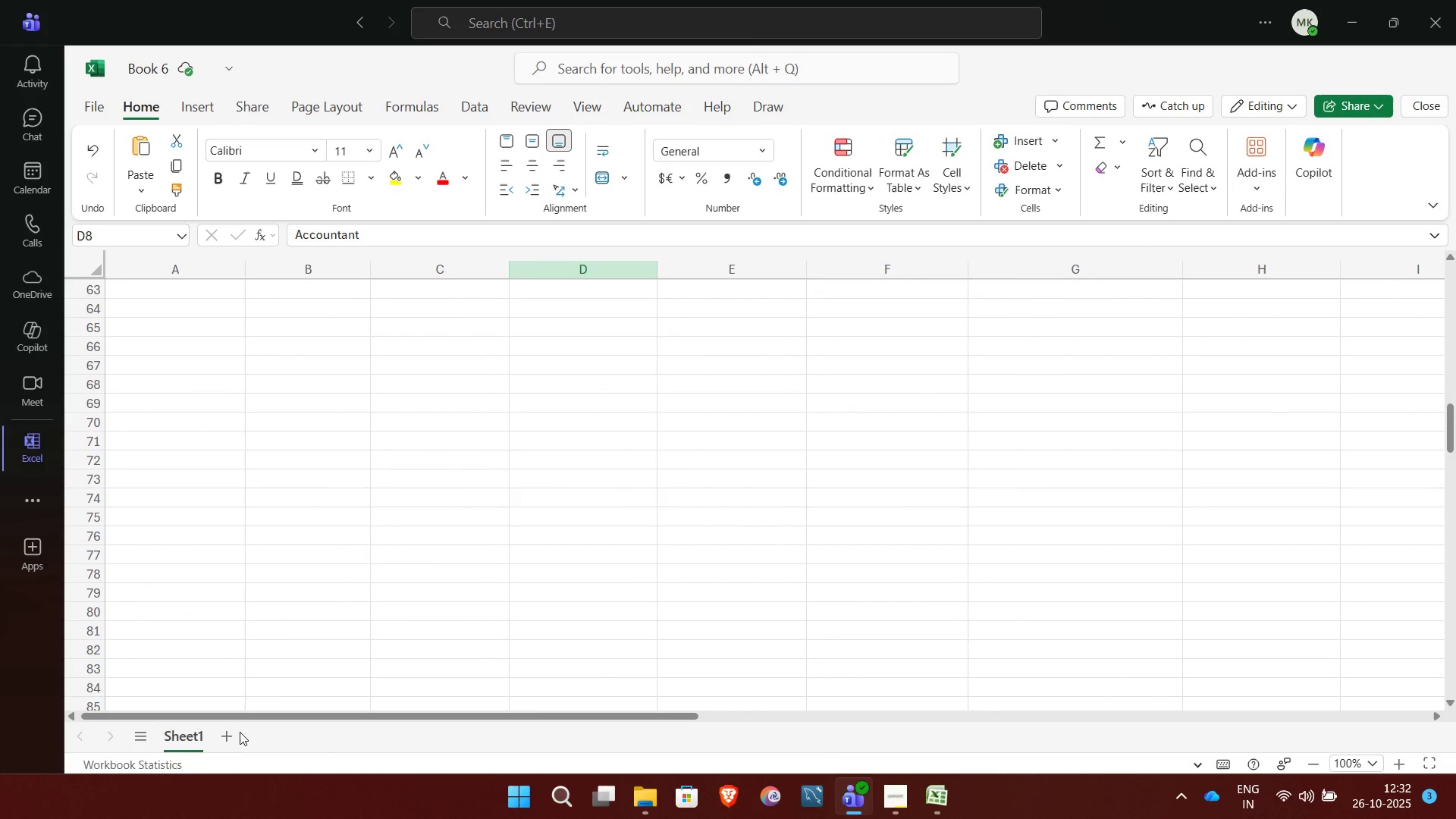 
wait(5.95)
 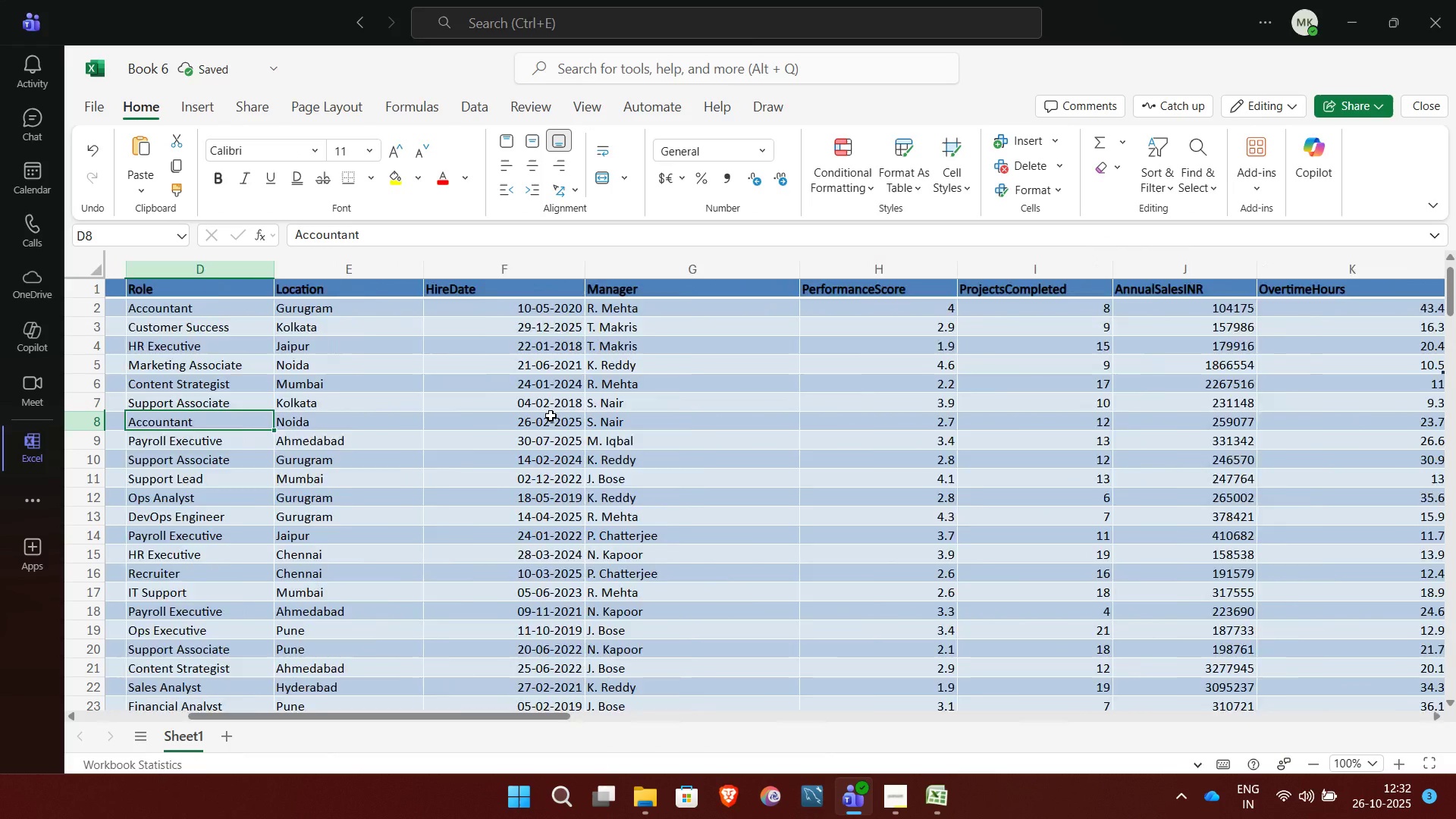 
left_click([233, 735])
 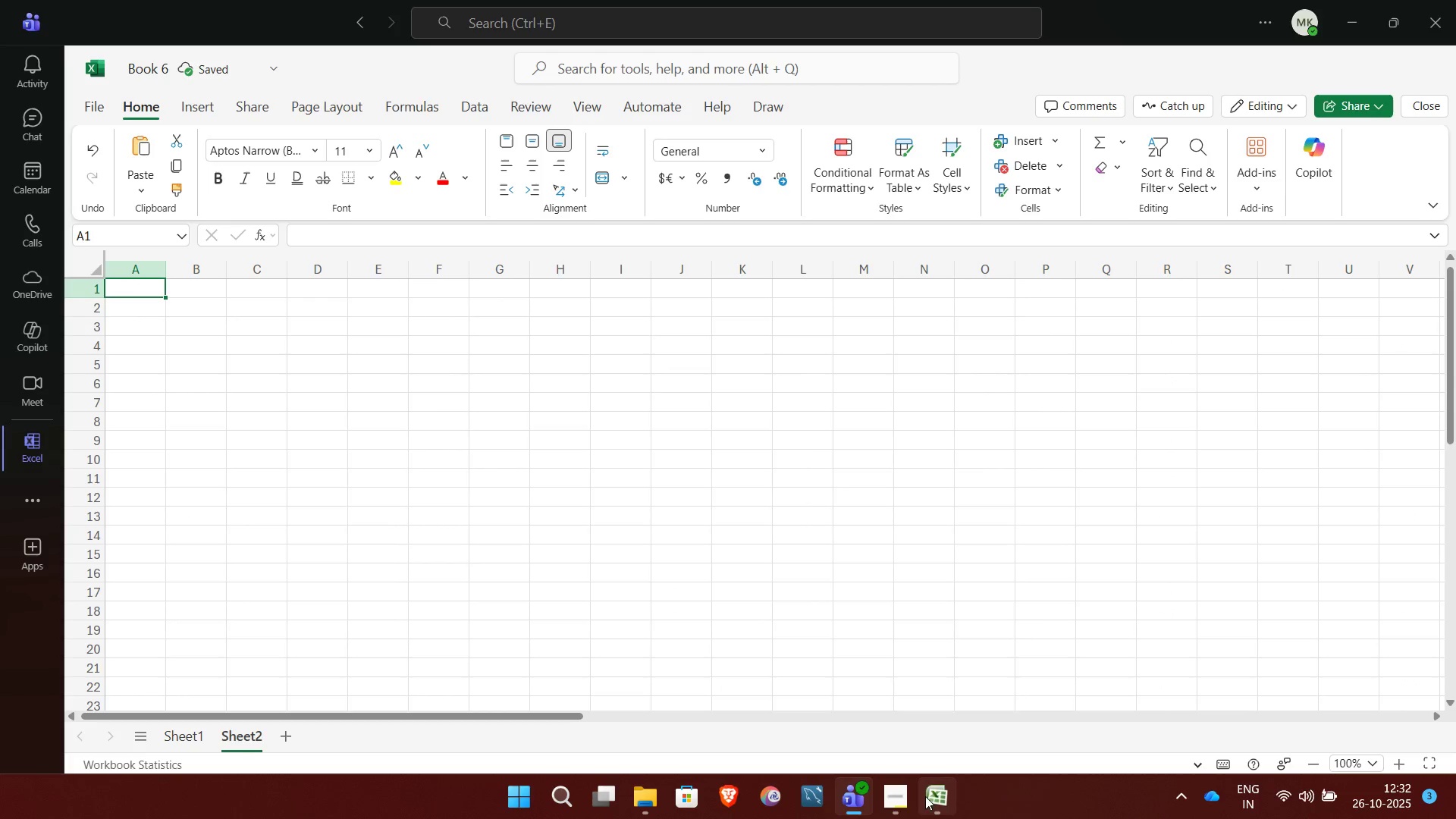 
left_click([948, 814])
 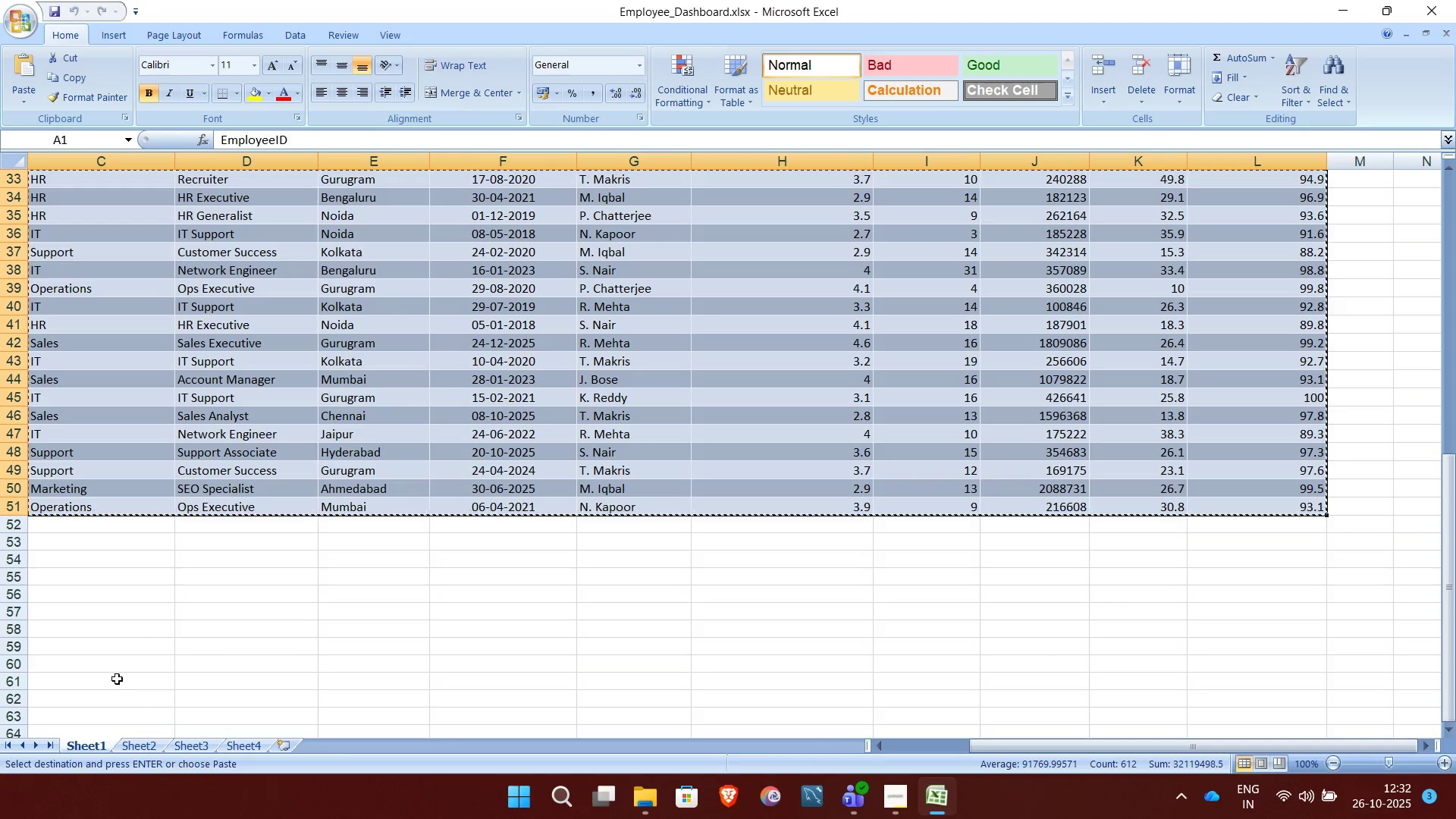 
scroll: coordinate [121, 673], scroll_direction: up, amount: 49.0
 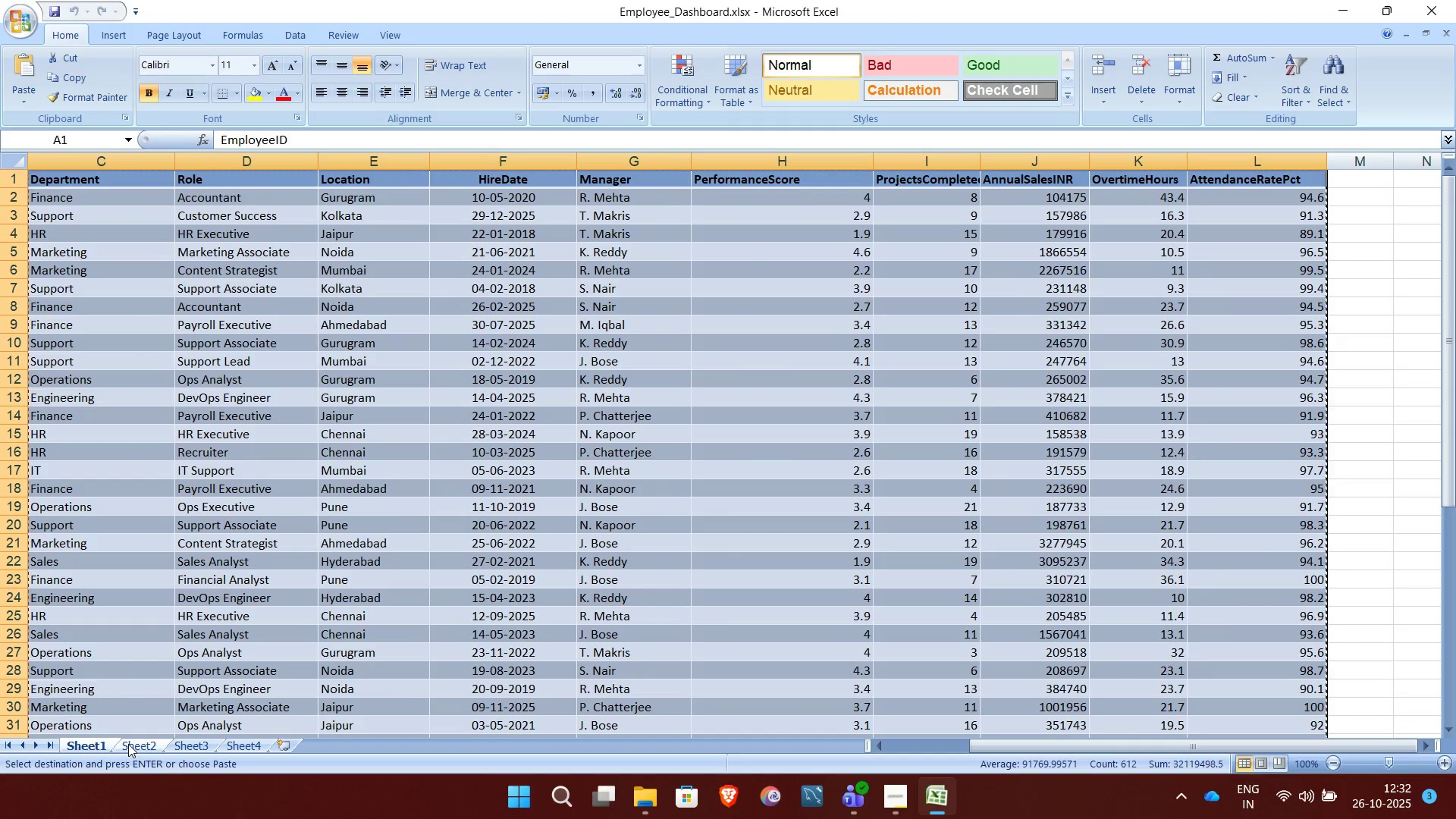 
left_click([128, 744])
 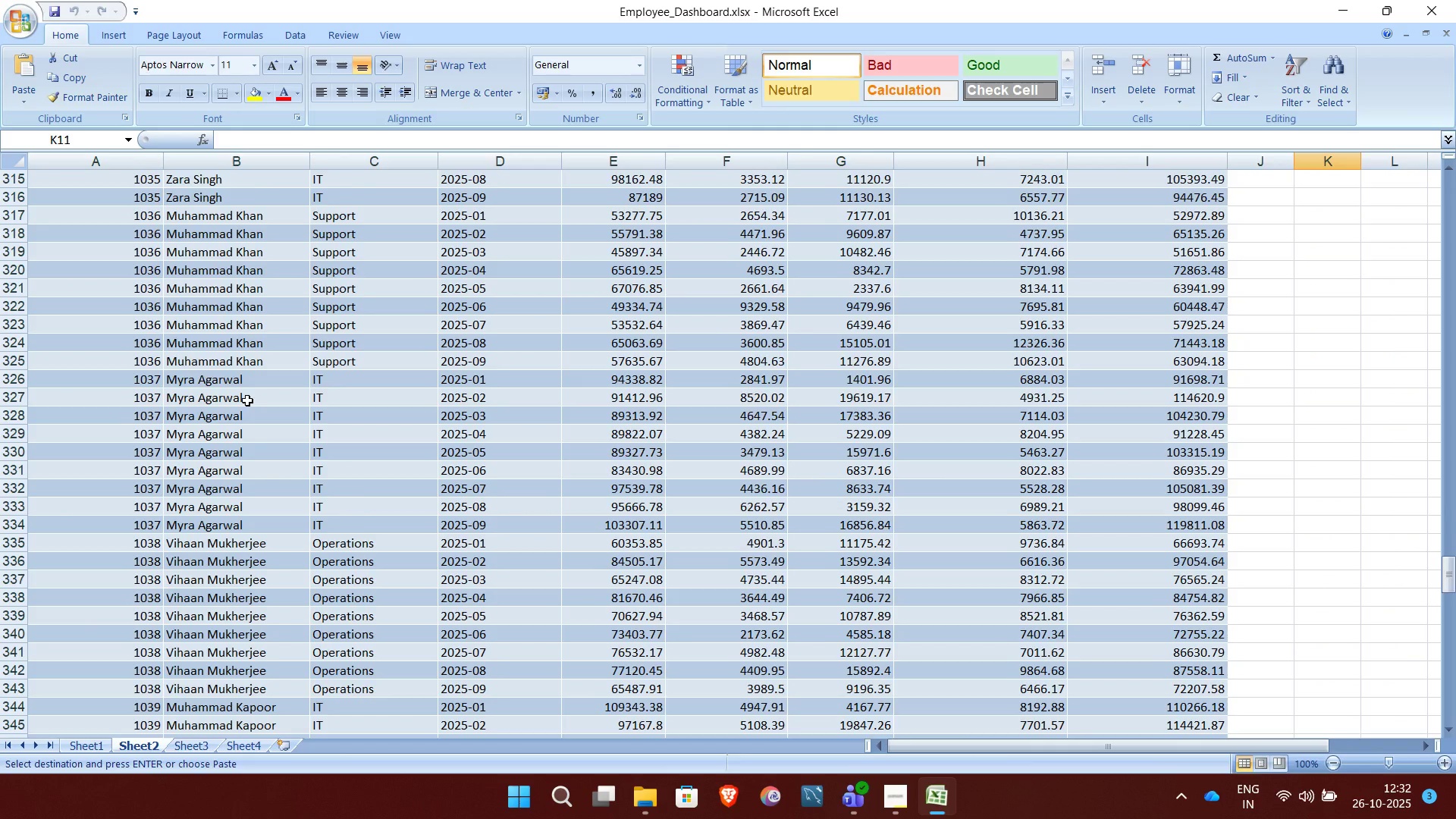 
scroll: coordinate [247, 400], scroll_direction: up, amount: 190.0
 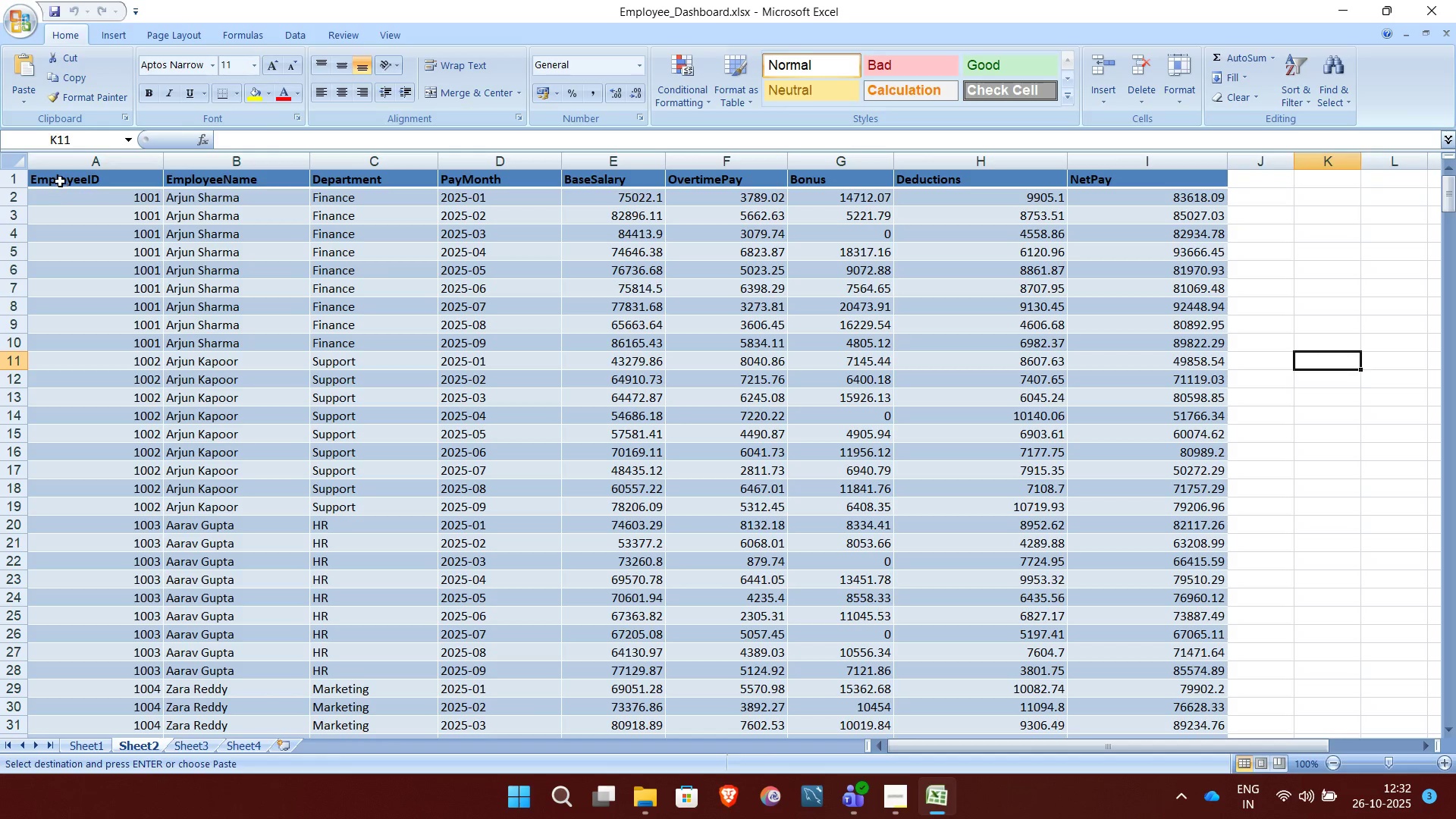 
left_click([60, 181])
 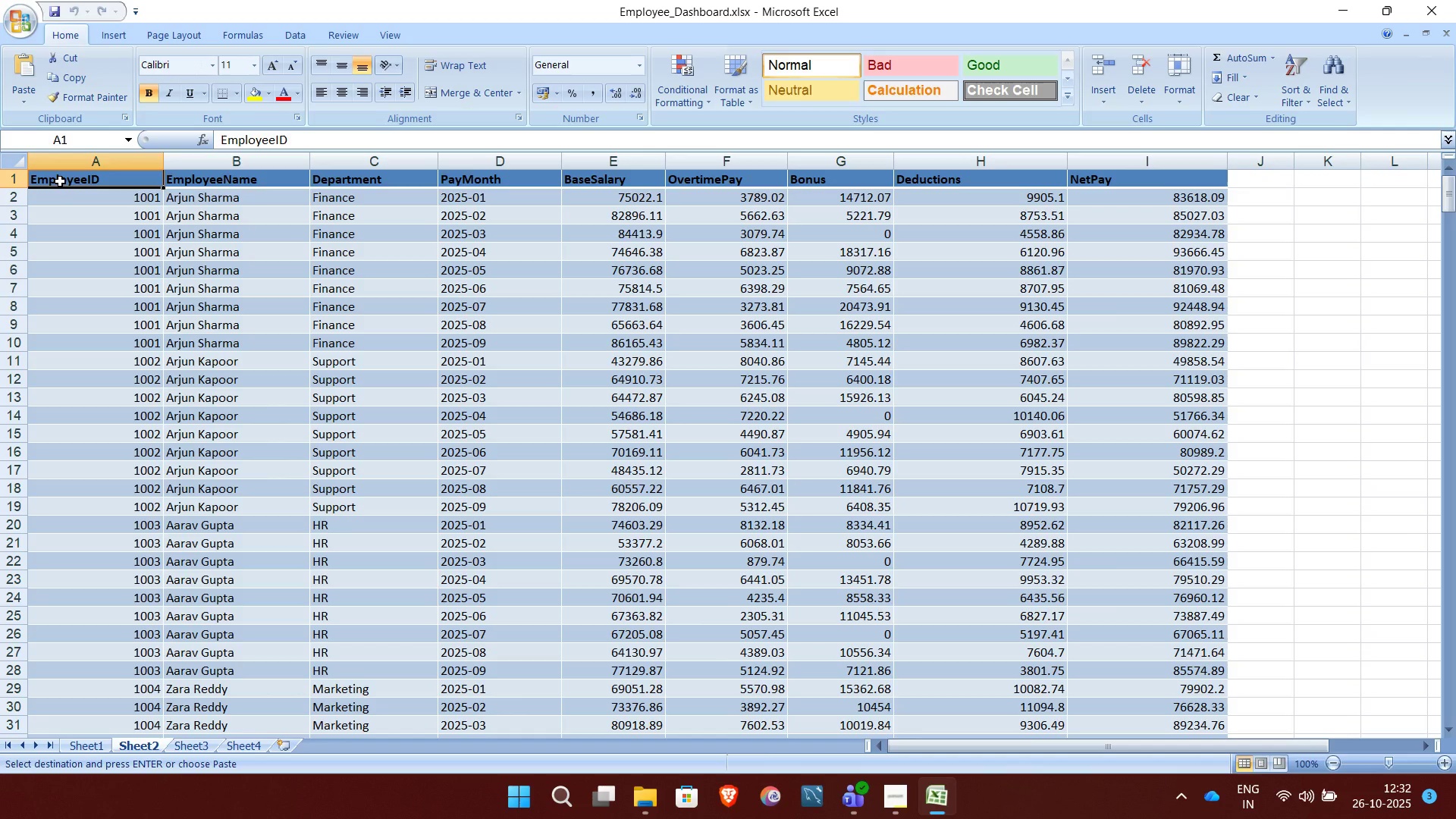 
key(Shift+ArrowRight)
 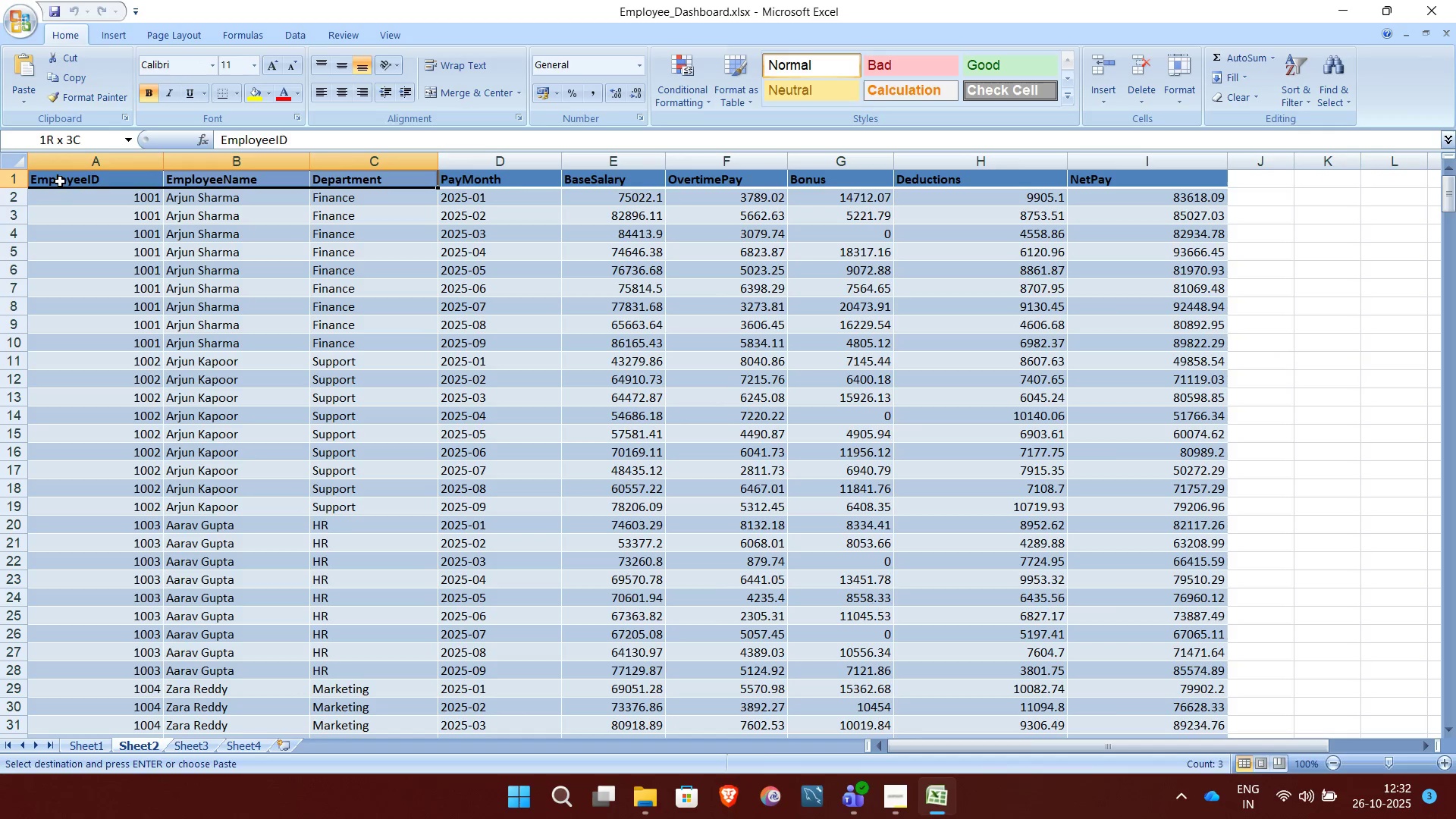 
key(Shift+ArrowRight)
 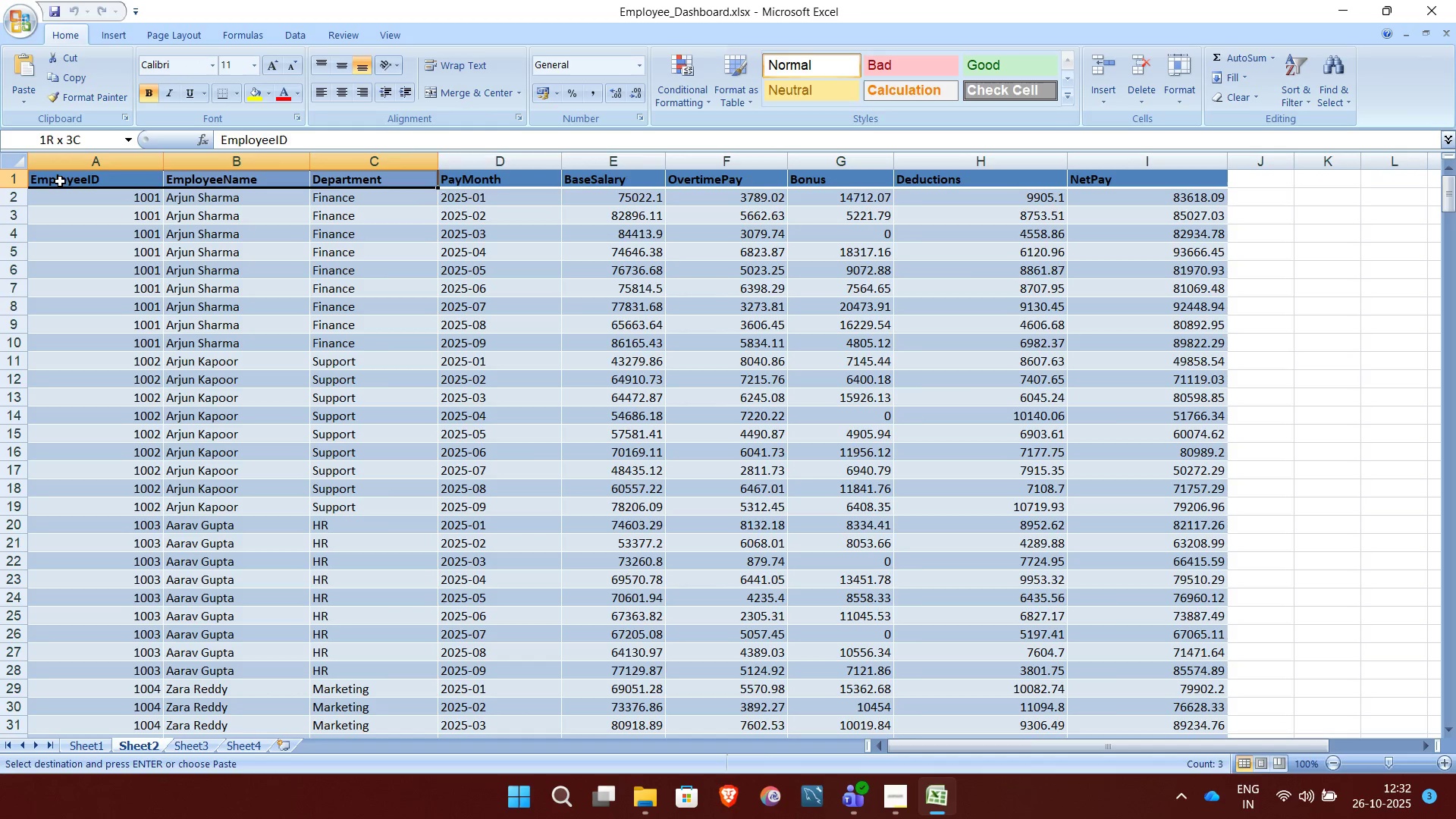 
key(Shift+ArrowRight)
 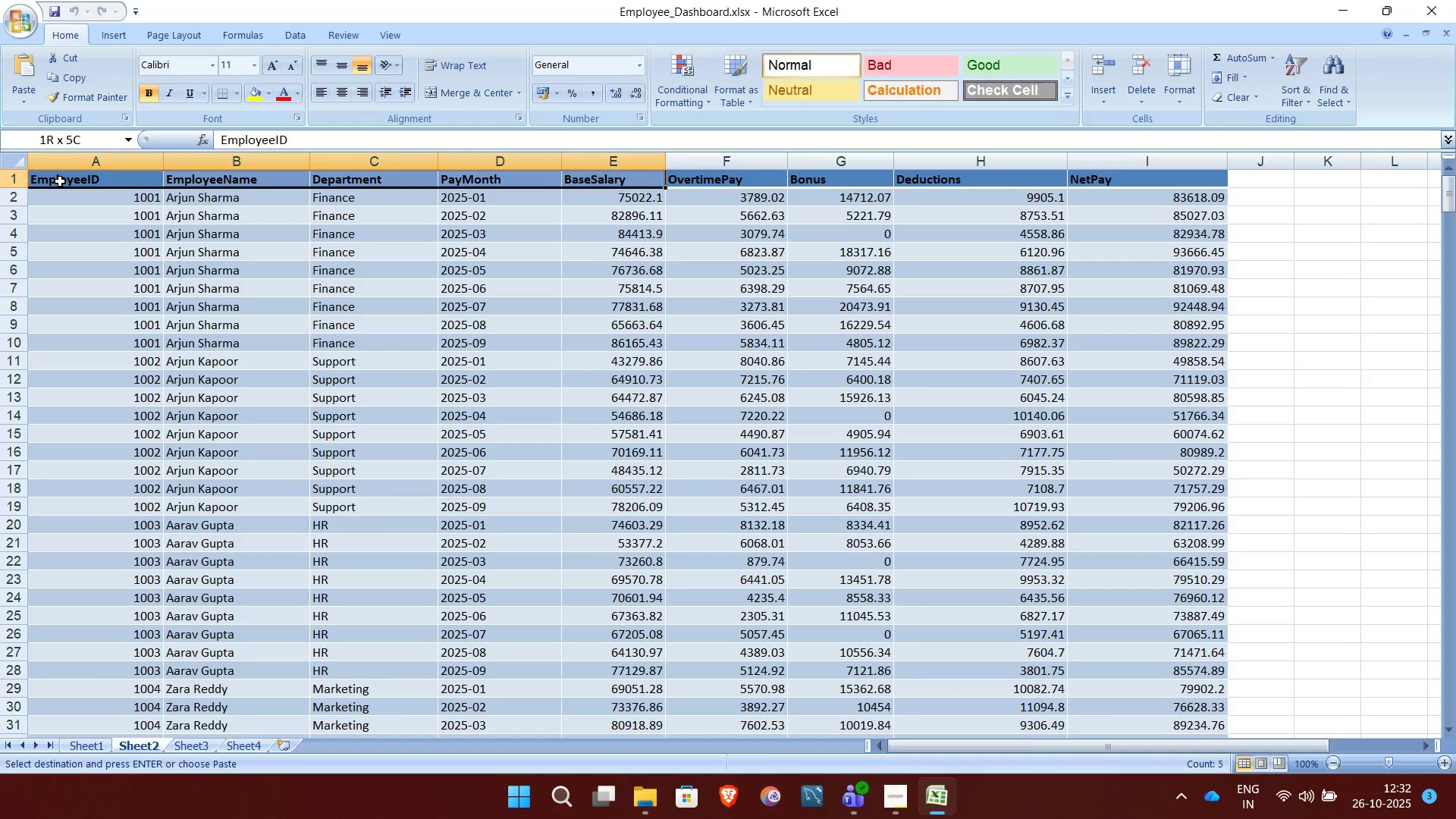 
key(Shift+ArrowRight)
 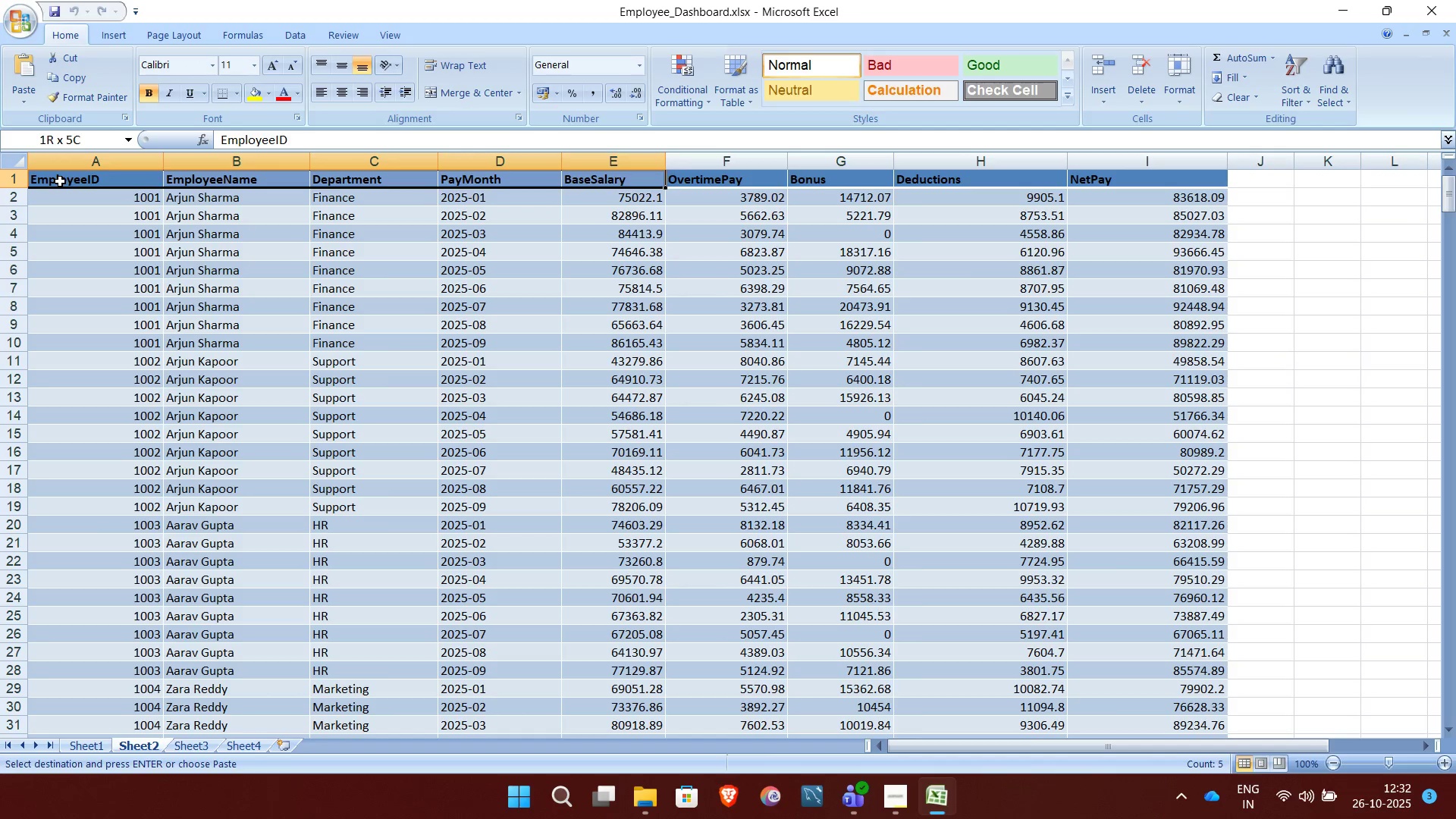 
key(Shift+ArrowRight)
 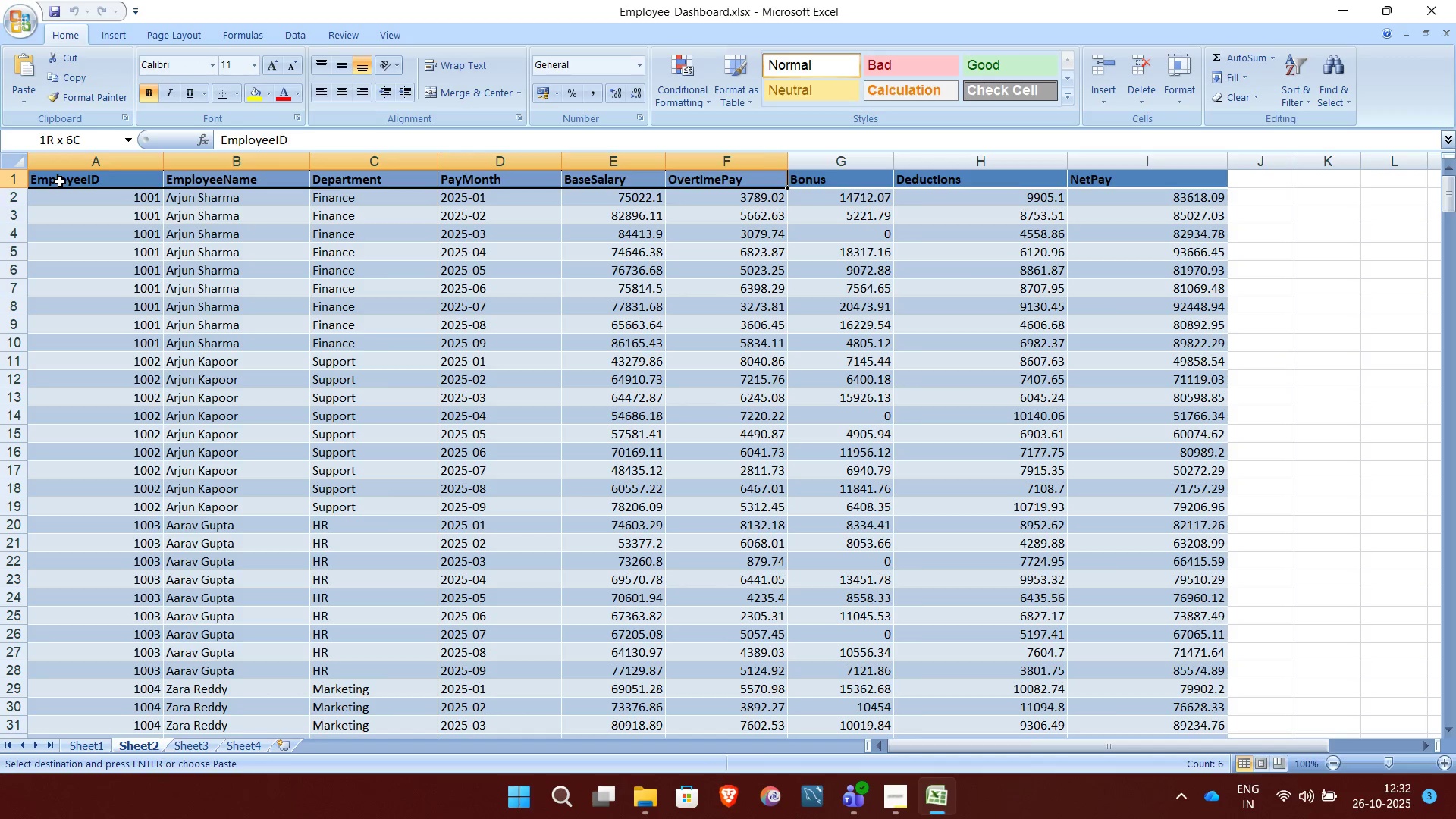 
key(Shift+ArrowRight)
 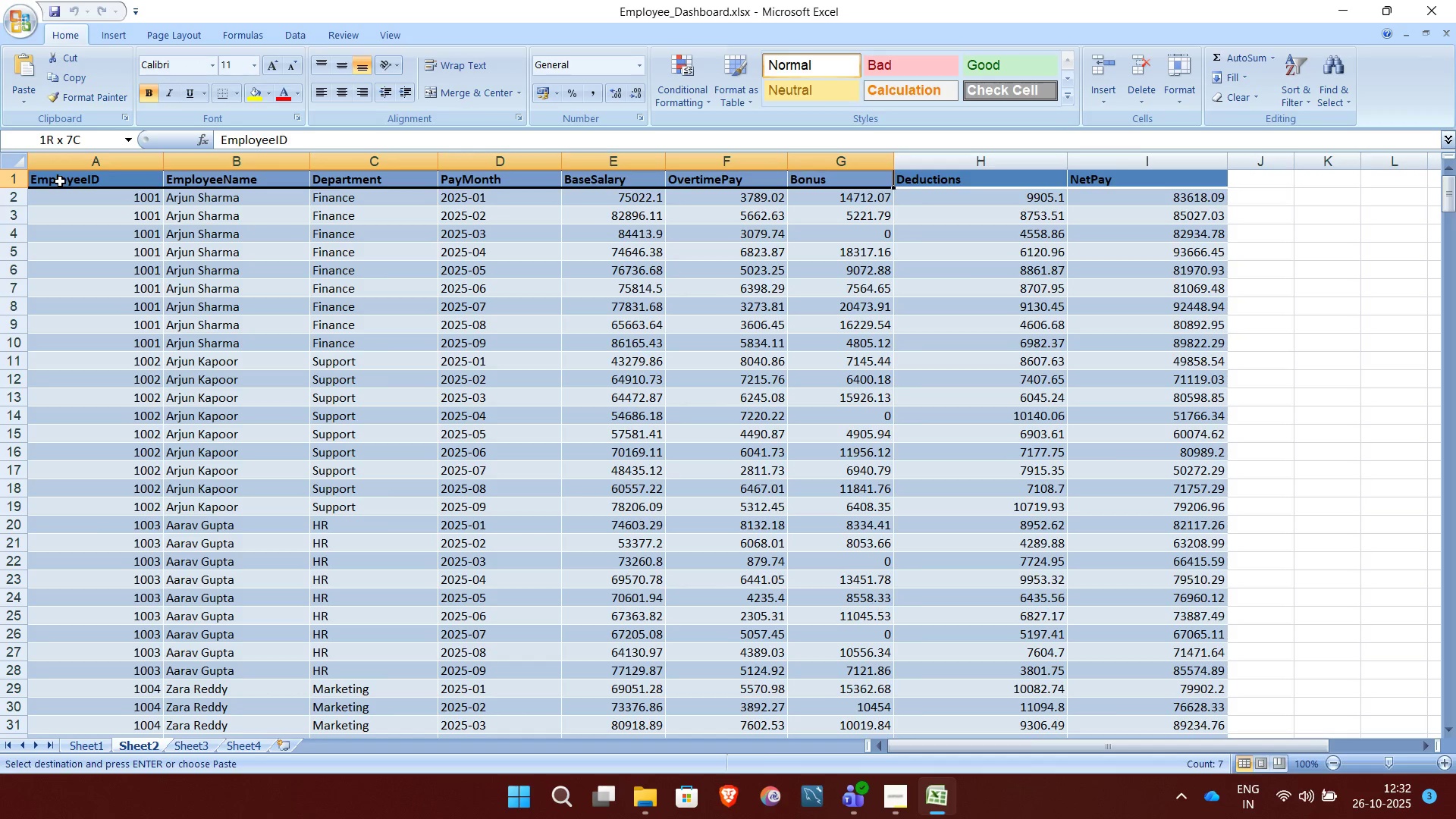 
key(Shift+ArrowRight)
 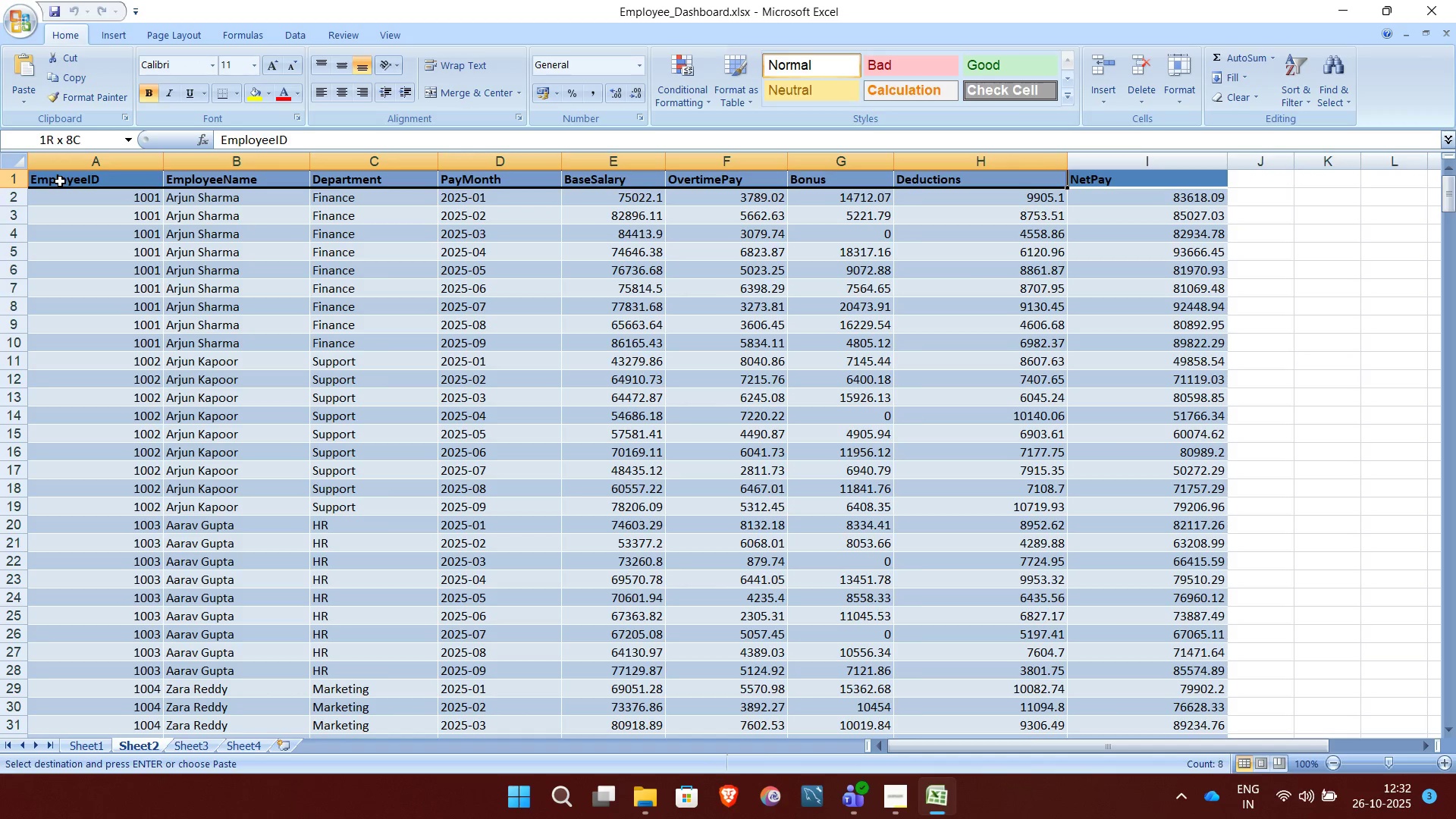 
key(Shift+ArrowRight)
 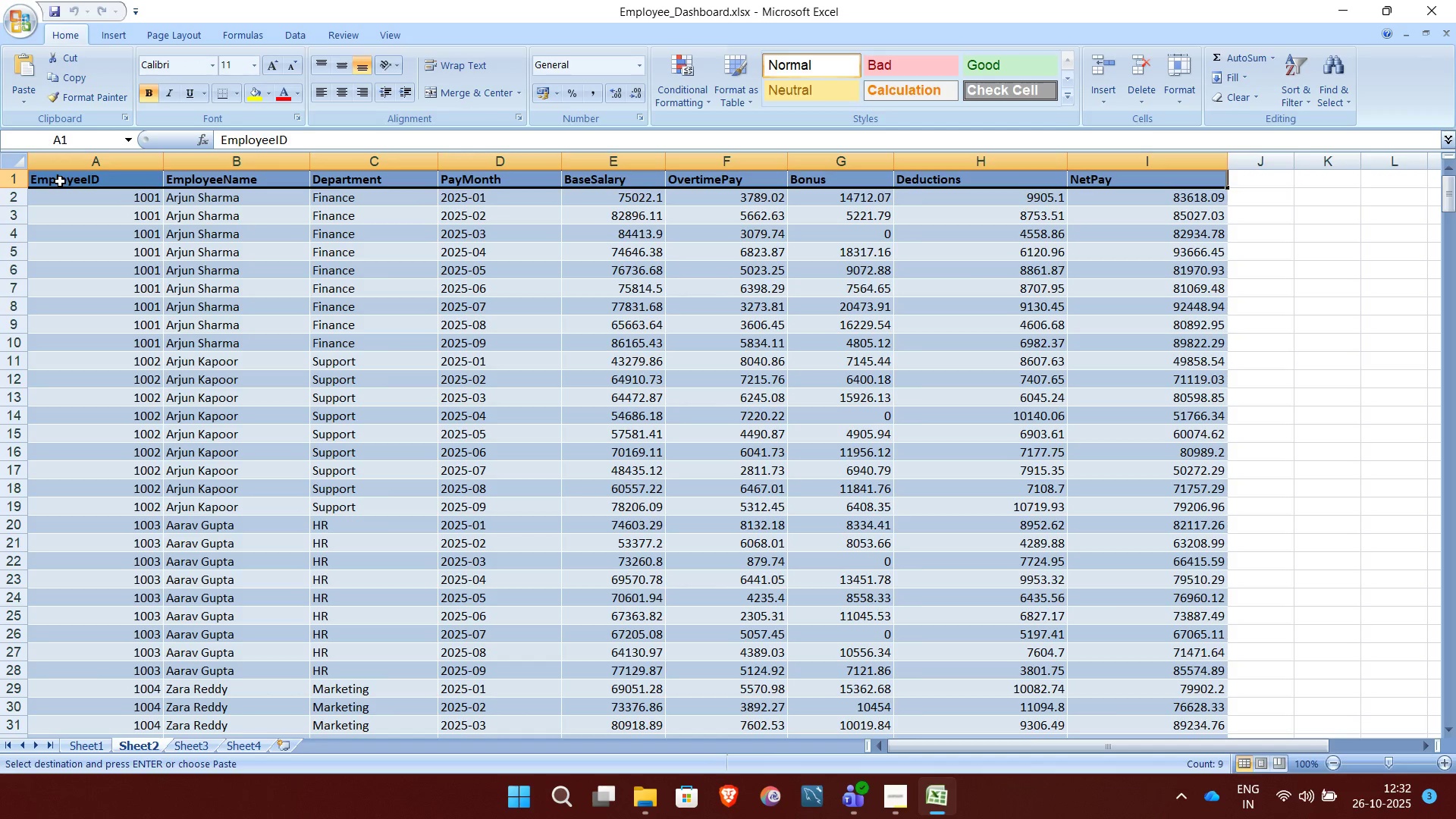 
key(Control+Shift+ArrowDown)
 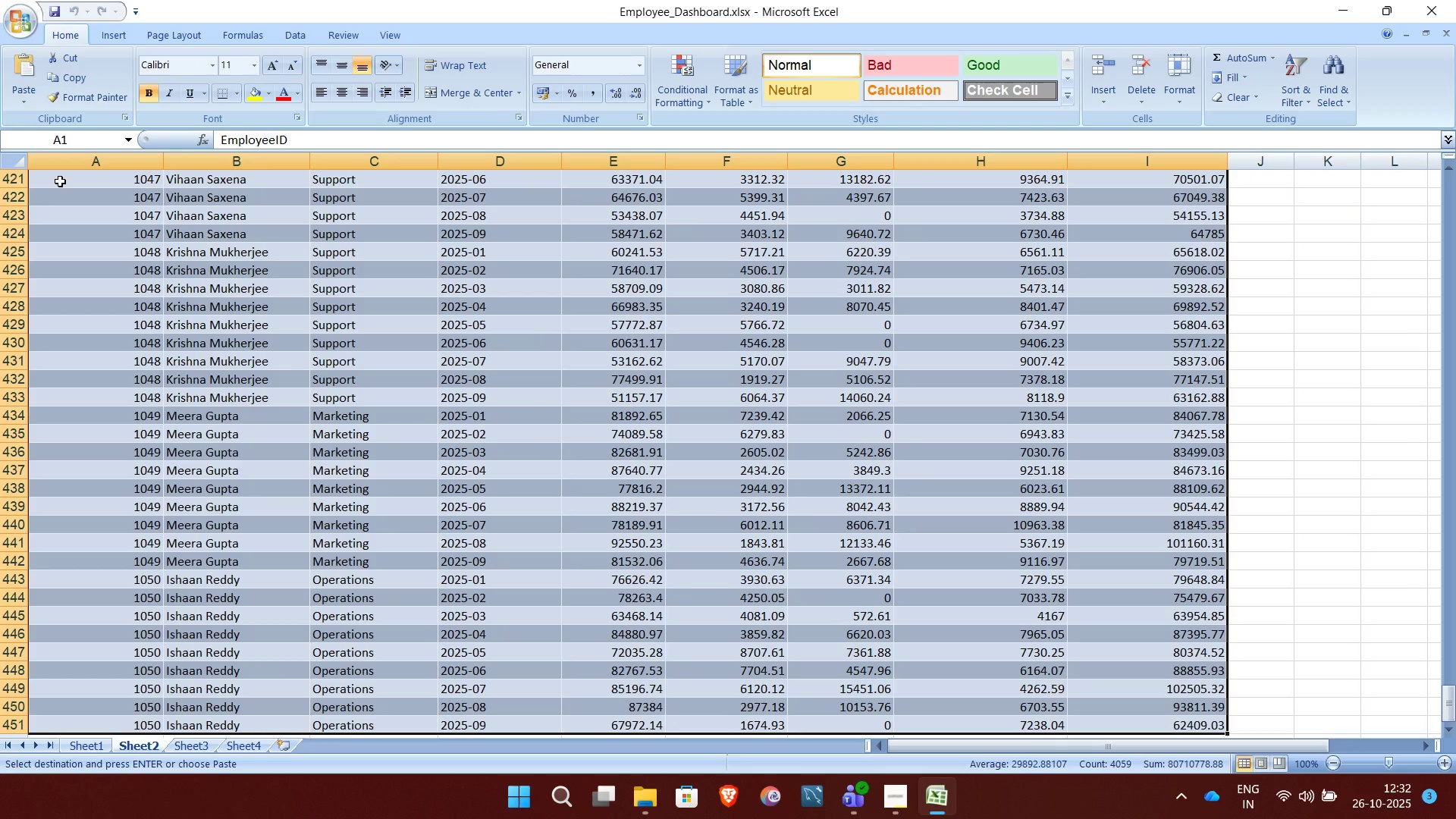 
key(Control+C)
 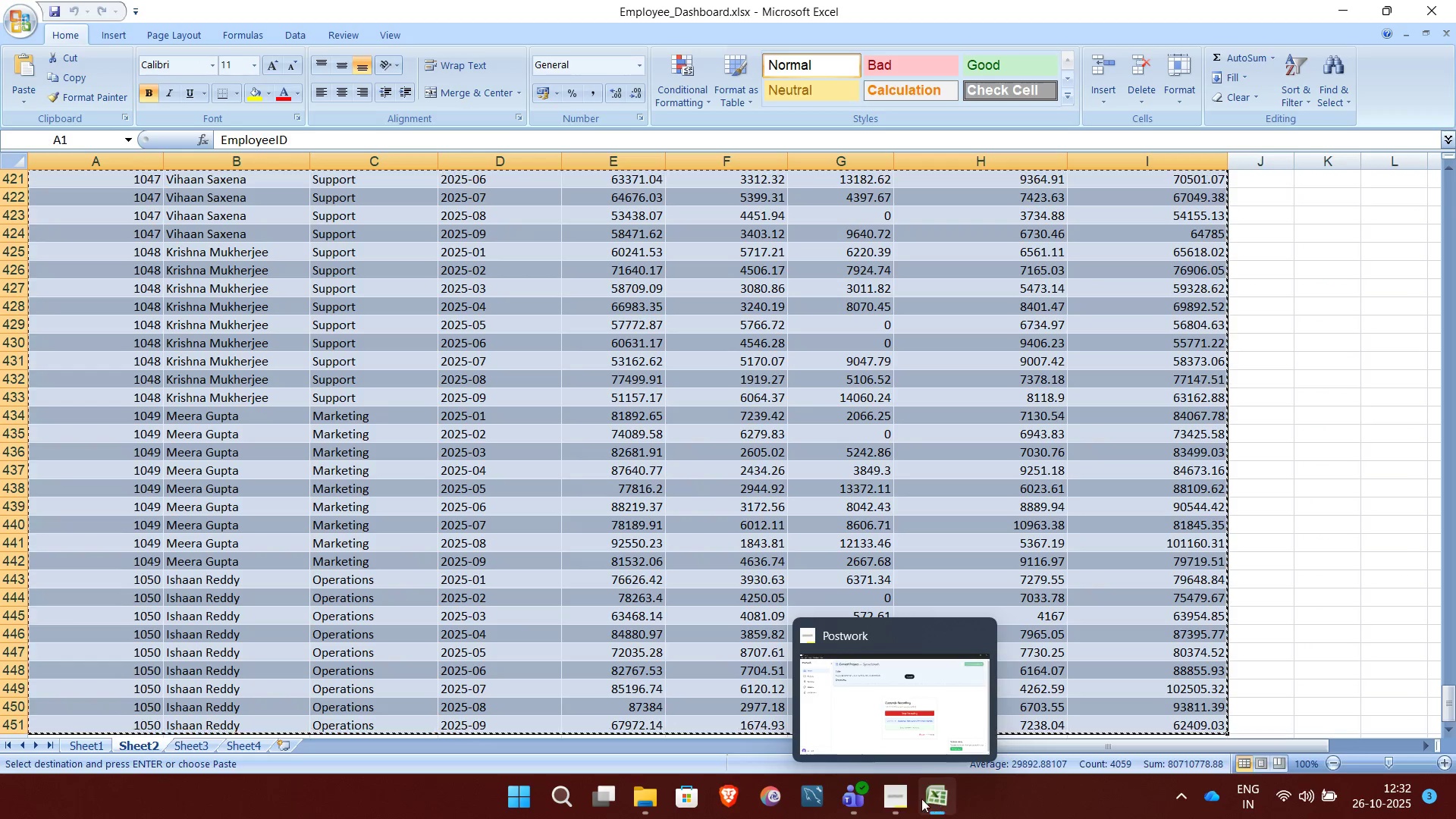 
left_click([862, 798])
 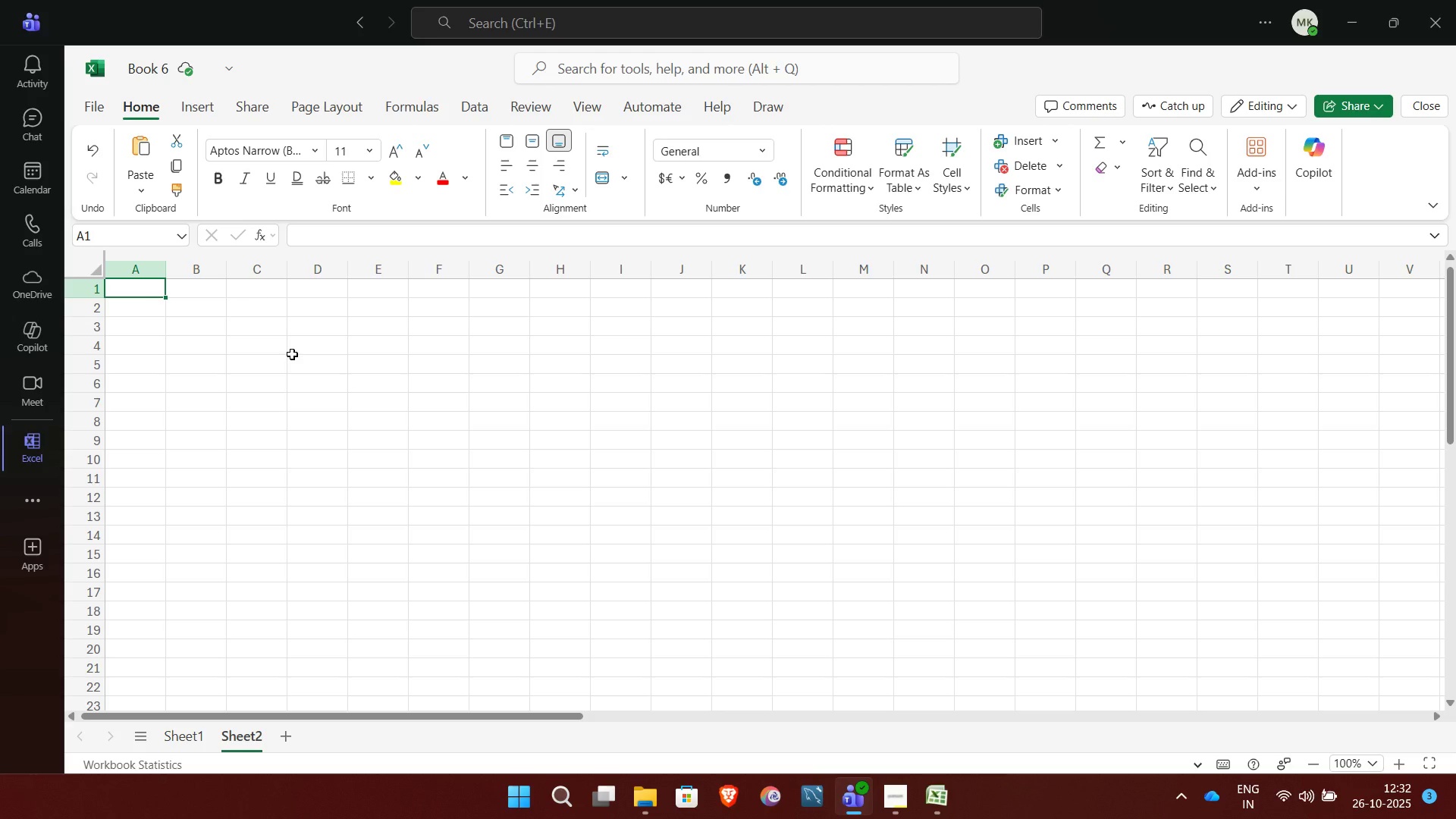 
key(Control+V)
 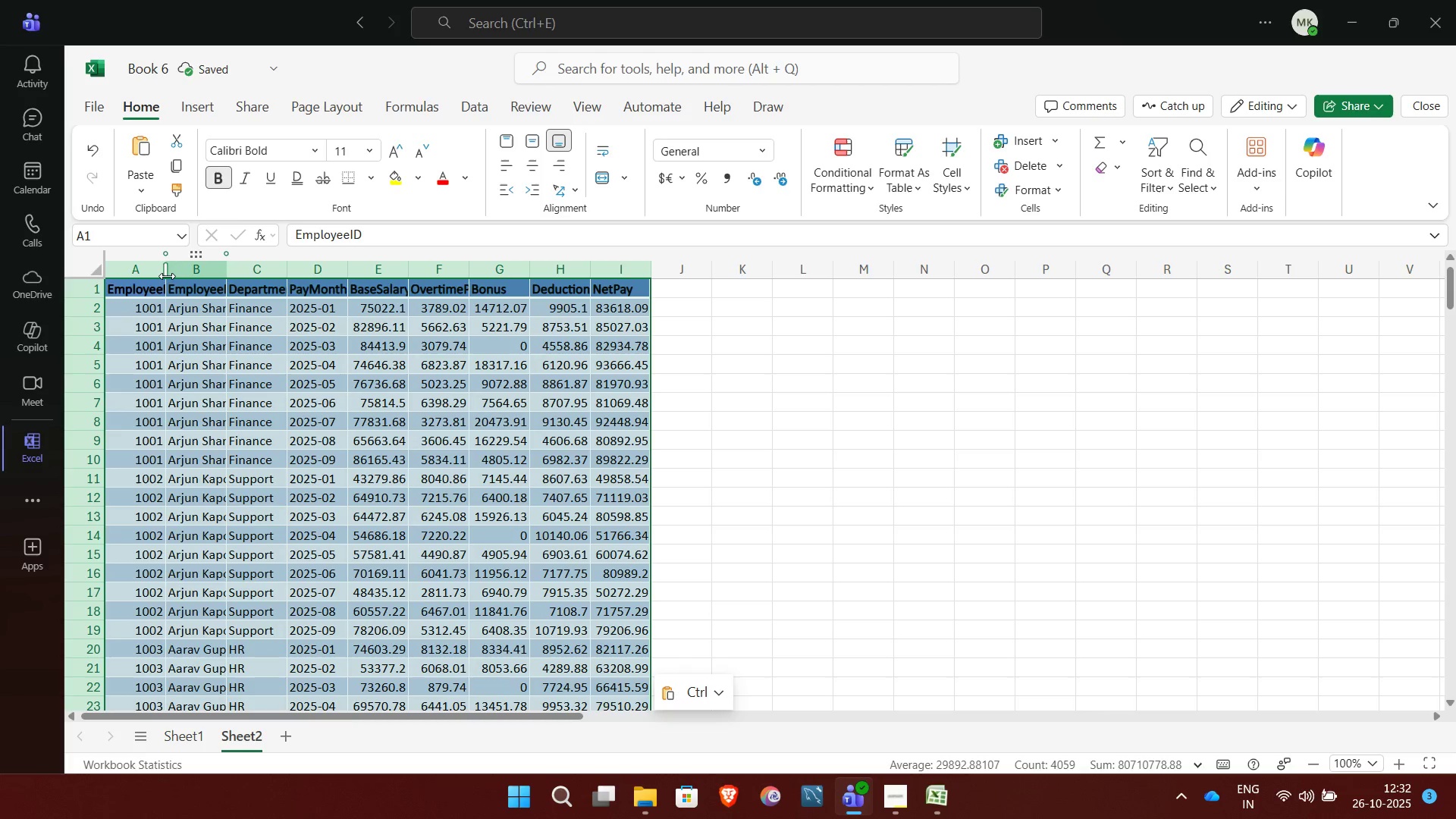 
left_click_drag(start_coordinate=[164, 269], to_coordinate=[304, 275])
 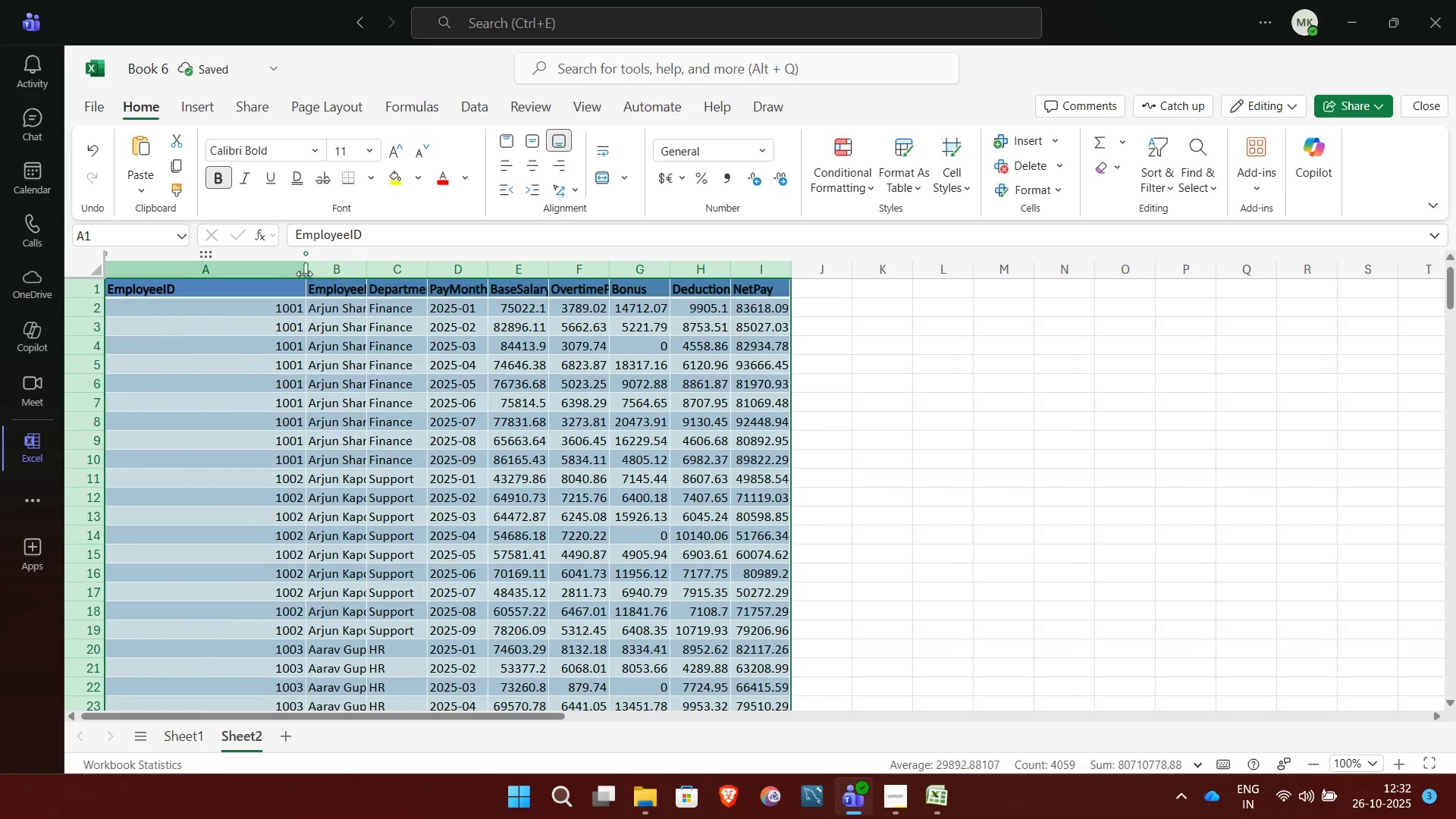 
left_click_drag(start_coordinate=[305, 274], to_coordinate=[214, 272])
 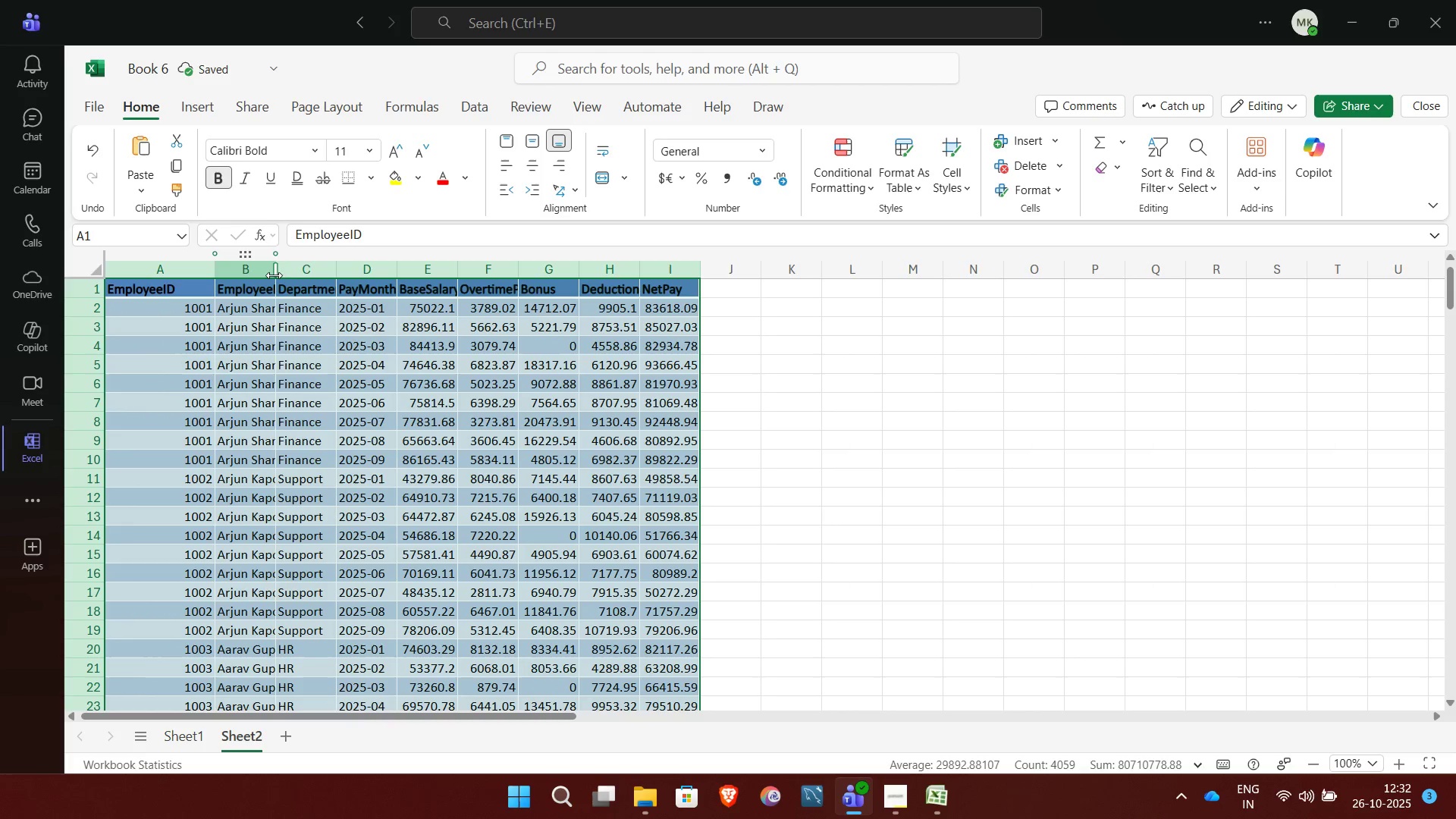 
left_click_drag(start_coordinate=[275, 275], to_coordinate=[386, 278])
 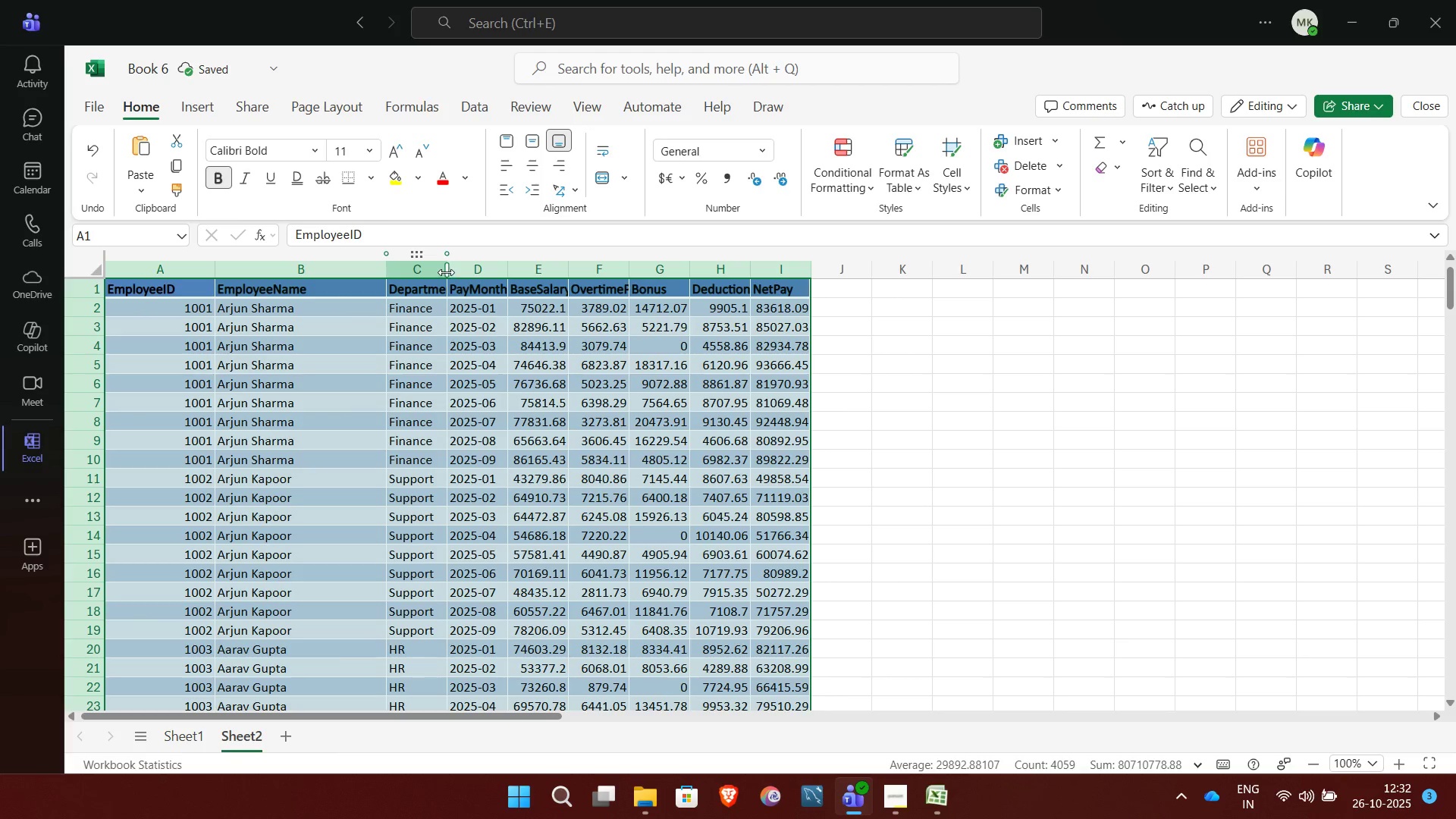 
left_click_drag(start_coordinate=[446, 272], to_coordinate=[500, 272])
 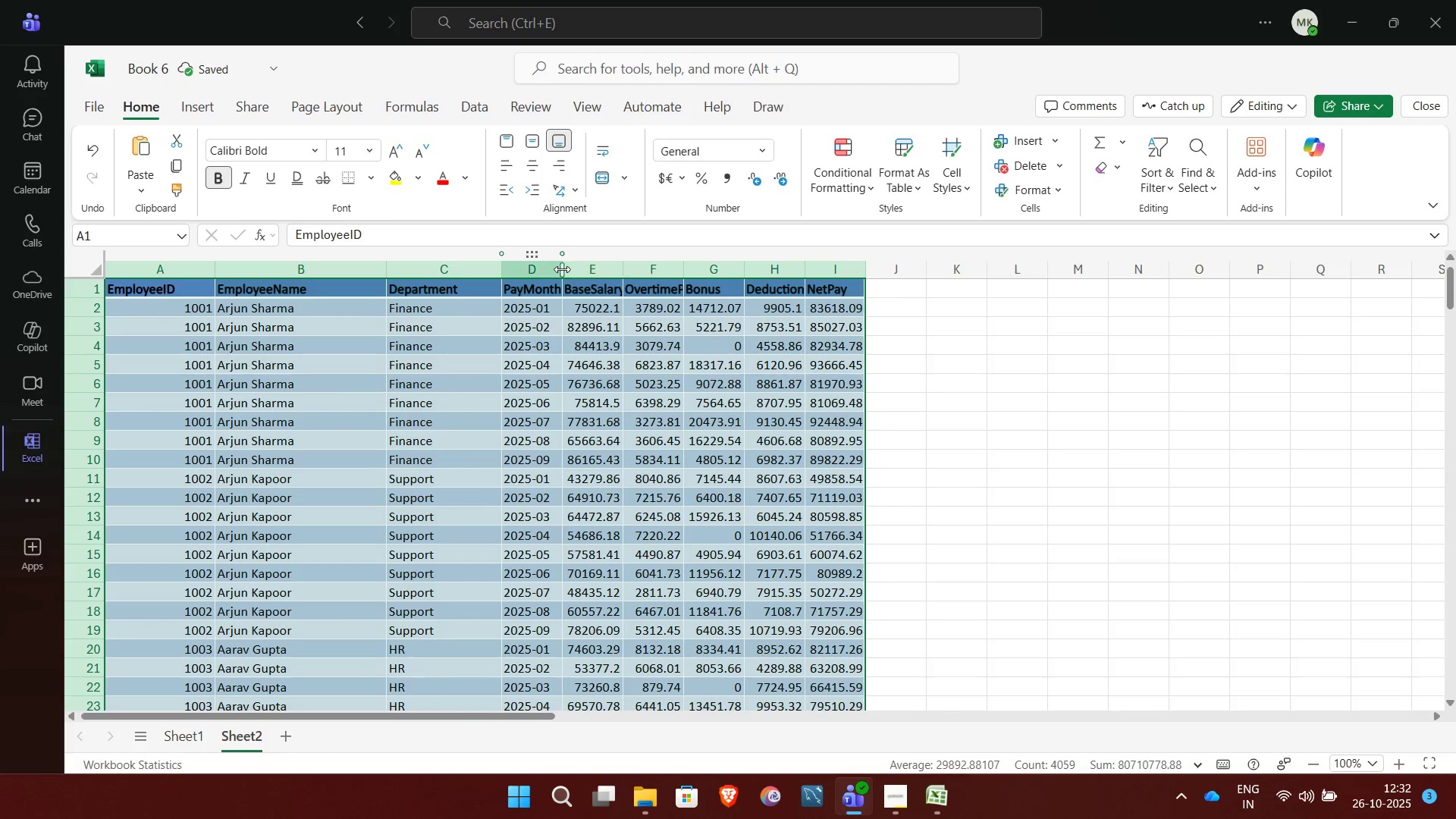 
left_click_drag(start_coordinate=[562, 269], to_coordinate=[635, 270])
 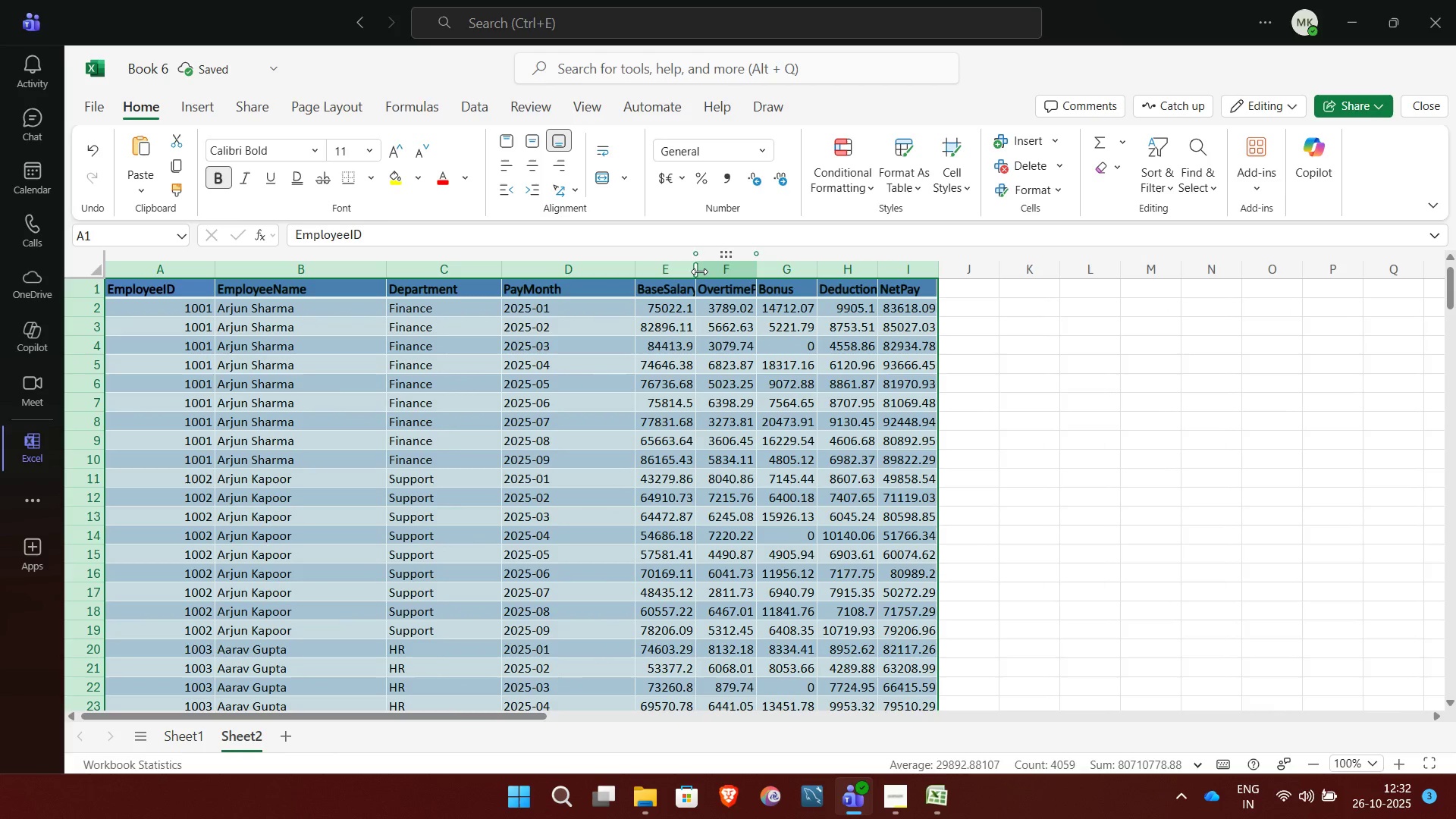 
left_click_drag(start_coordinate=[699, 271], to_coordinate=[784, 277])
 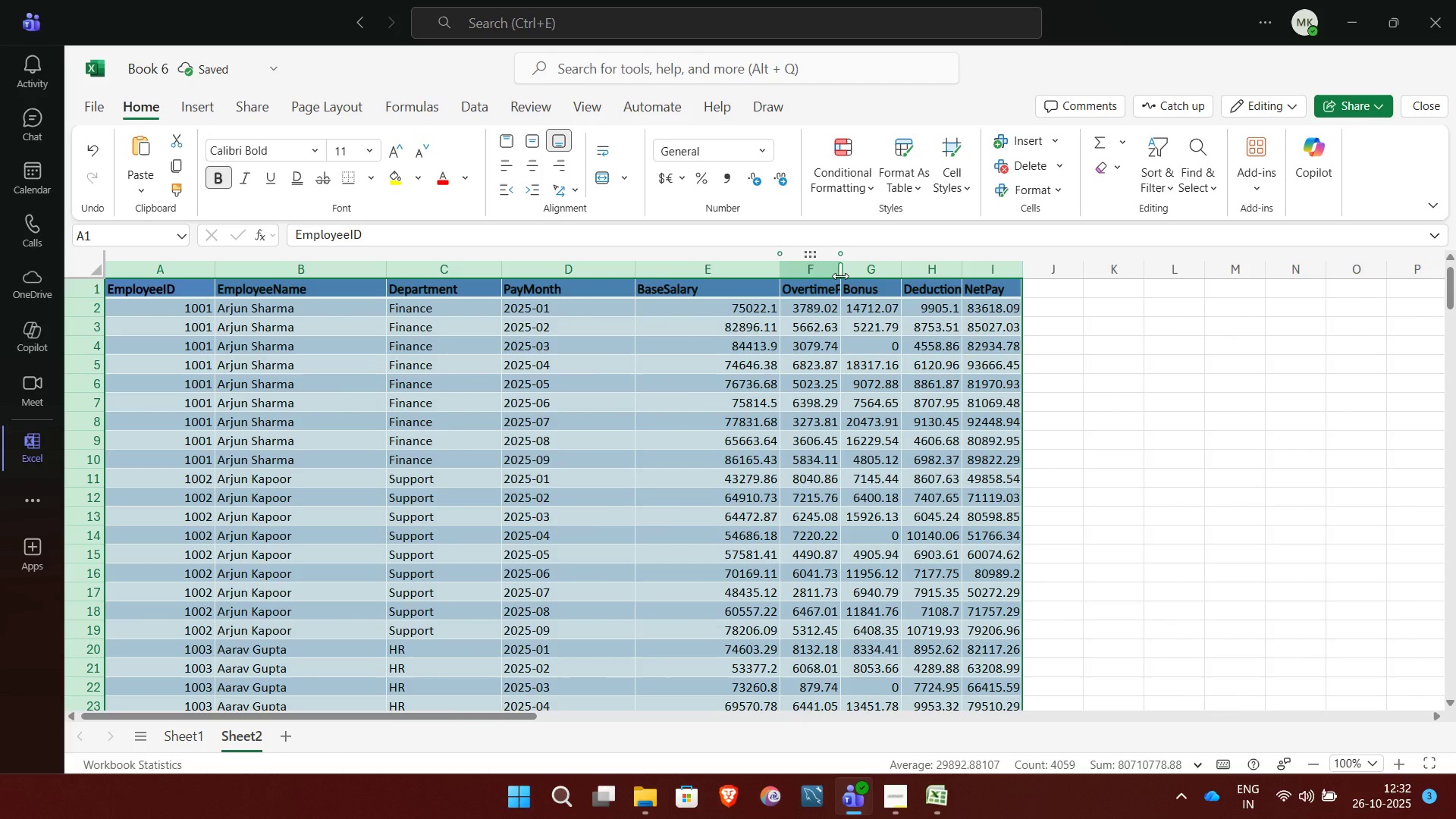 
left_click_drag(start_coordinate=[840, 276], to_coordinate=[902, 270])
 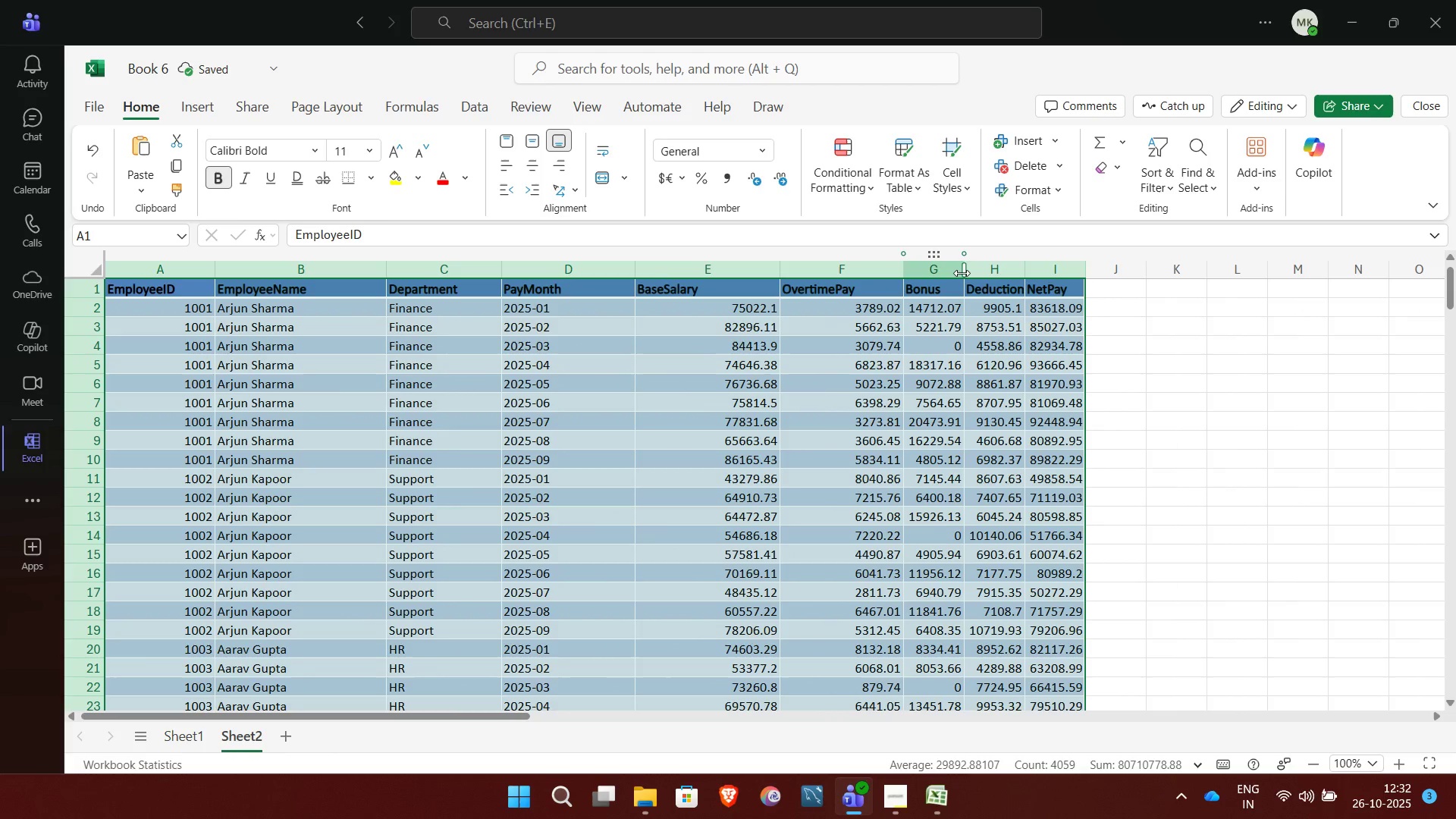 
left_click_drag(start_coordinate=[962, 273], to_coordinate=[1021, 271])
 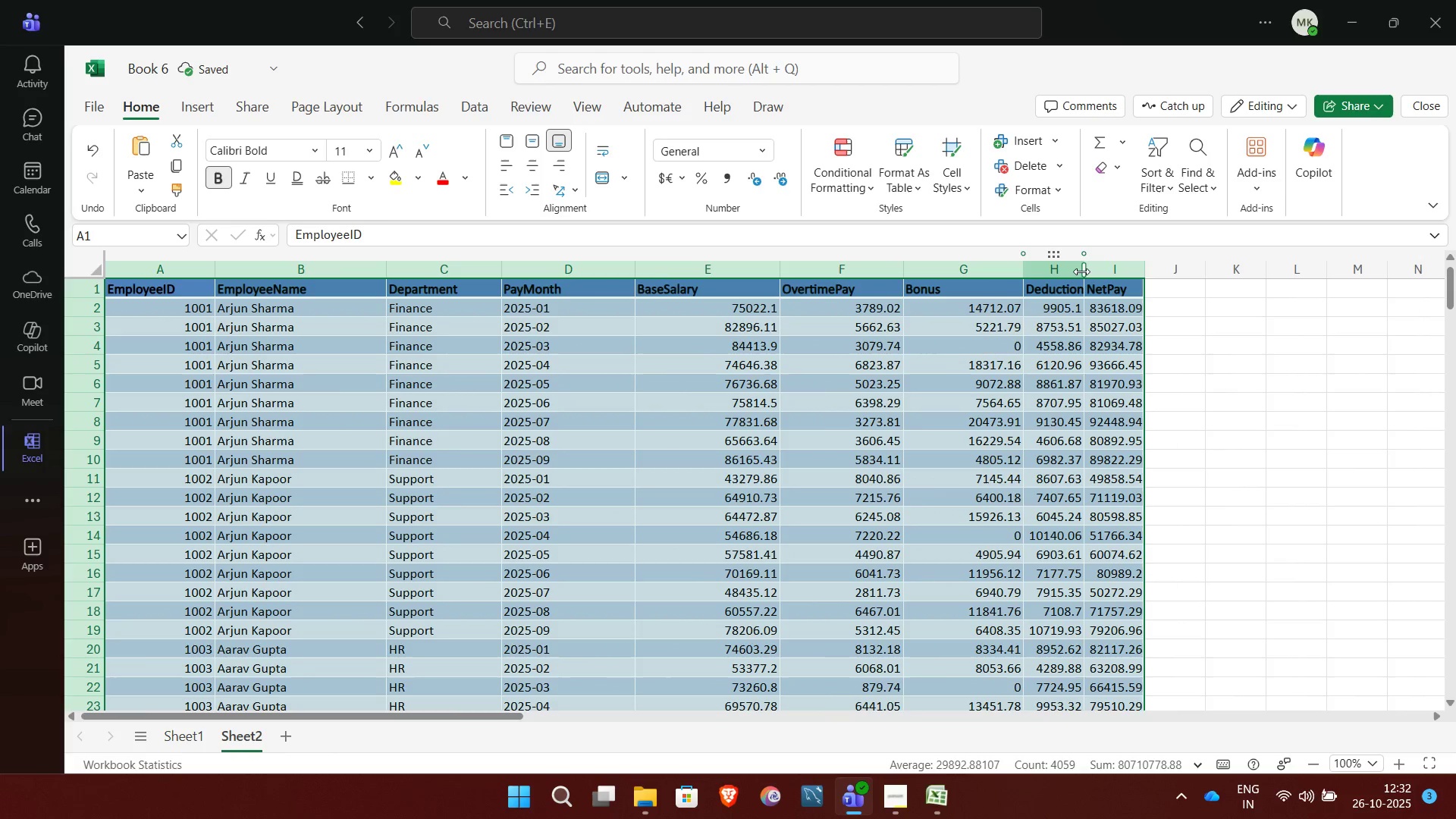 
left_click_drag(start_coordinate=[1082, 271], to_coordinate=[1124, 273])
 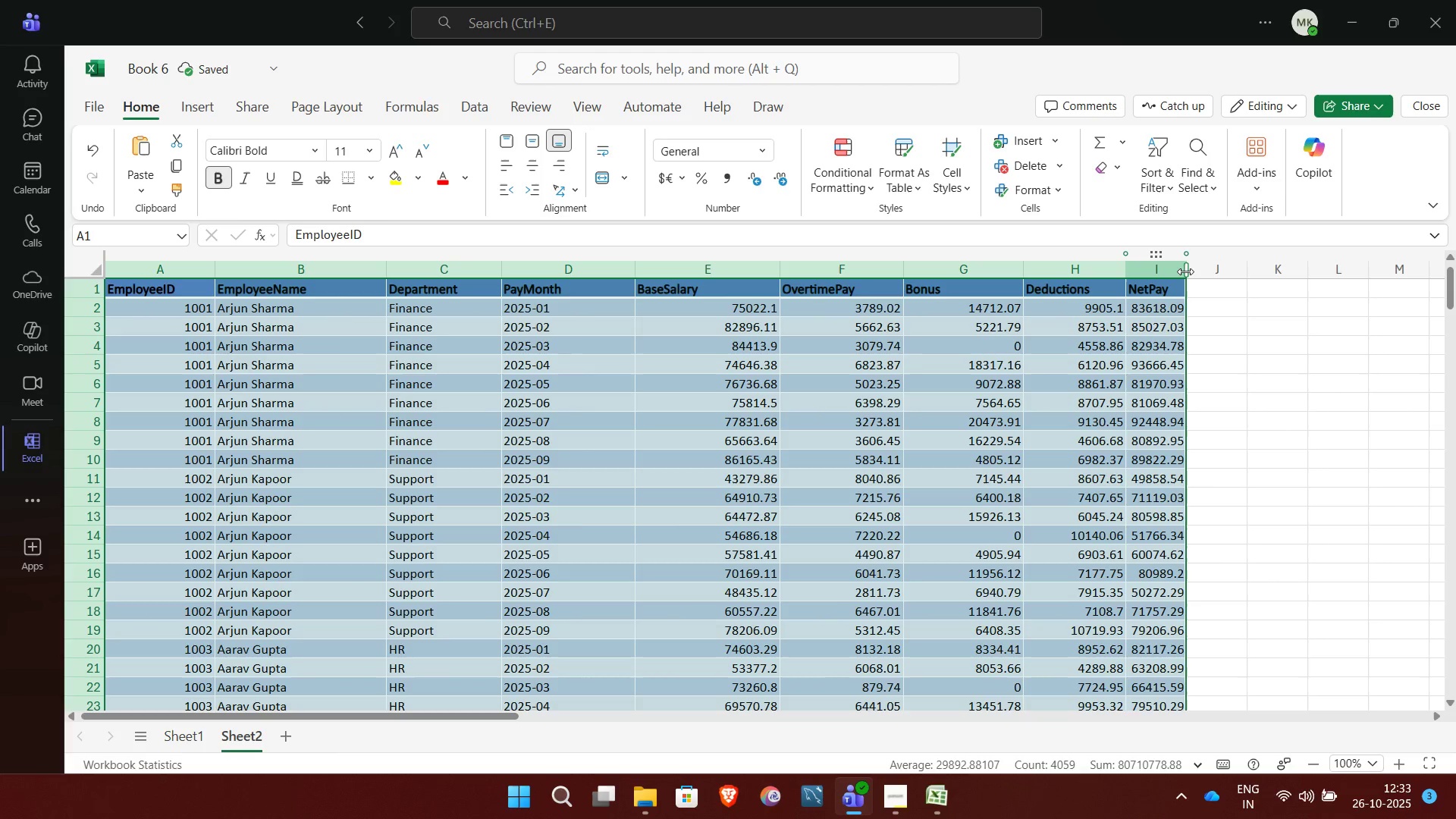 
left_click_drag(start_coordinate=[1186, 271], to_coordinate=[1246, 271])
 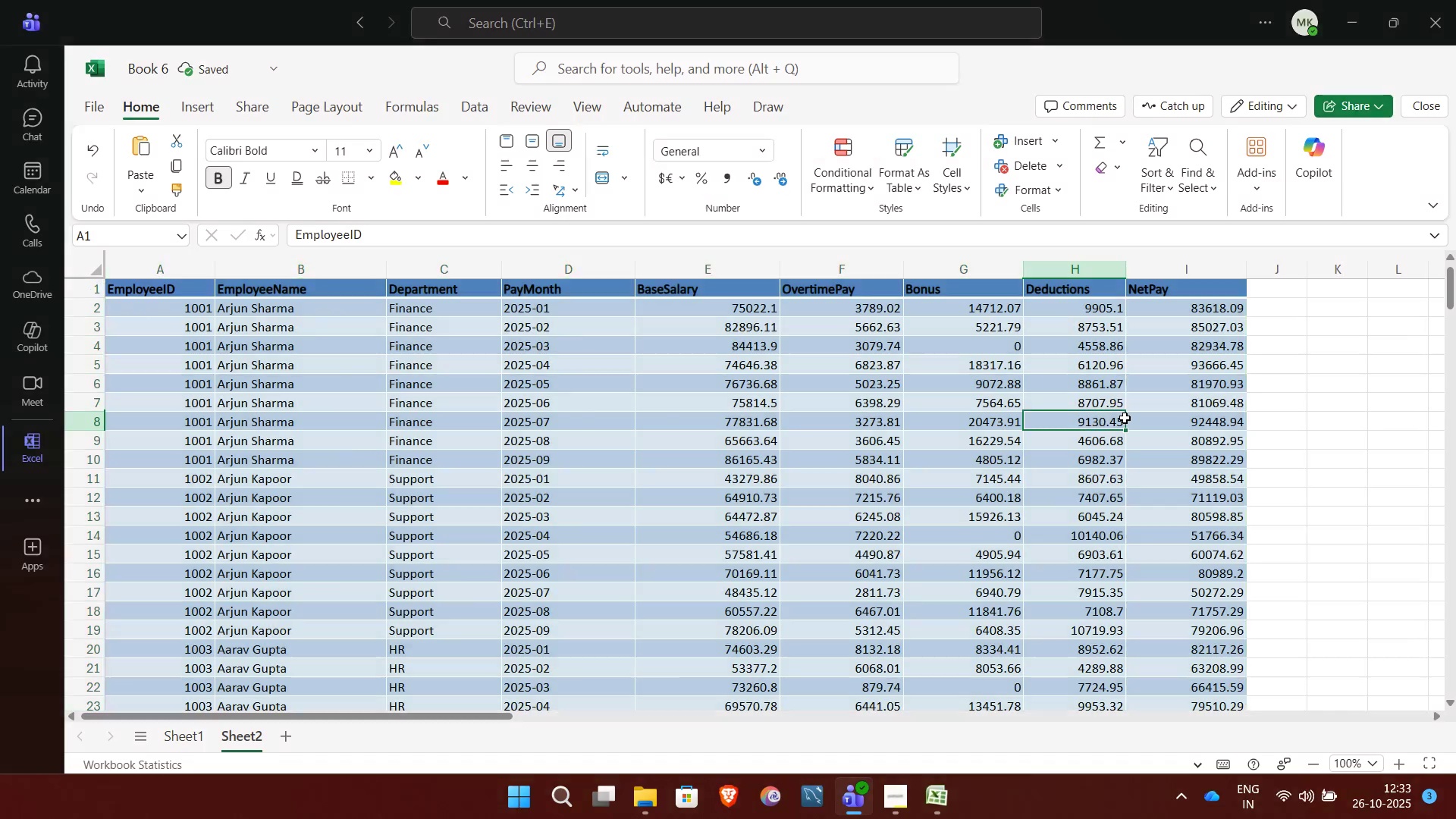 
left_click([1125, 418])
 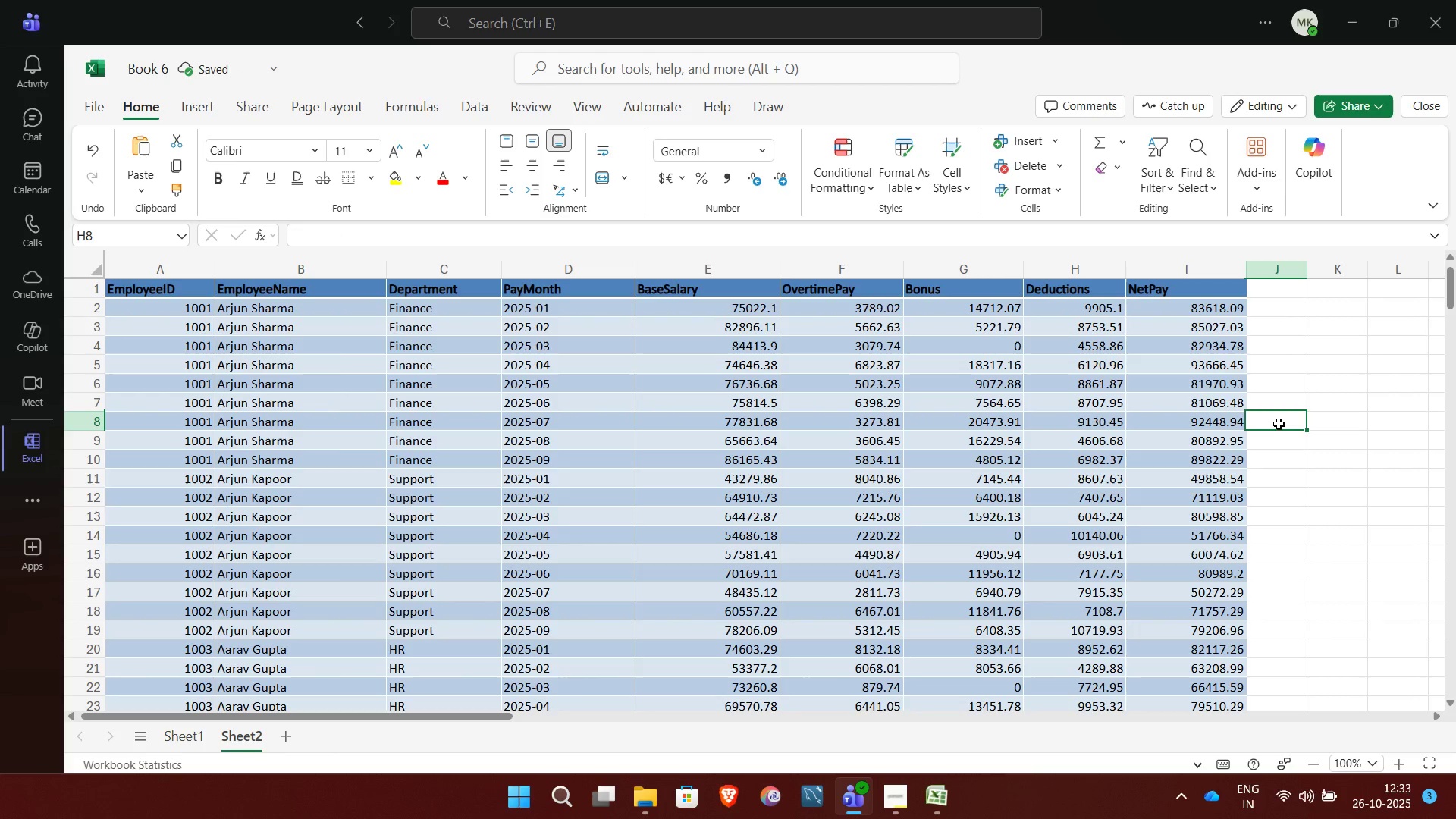 
left_click([1279, 424])
 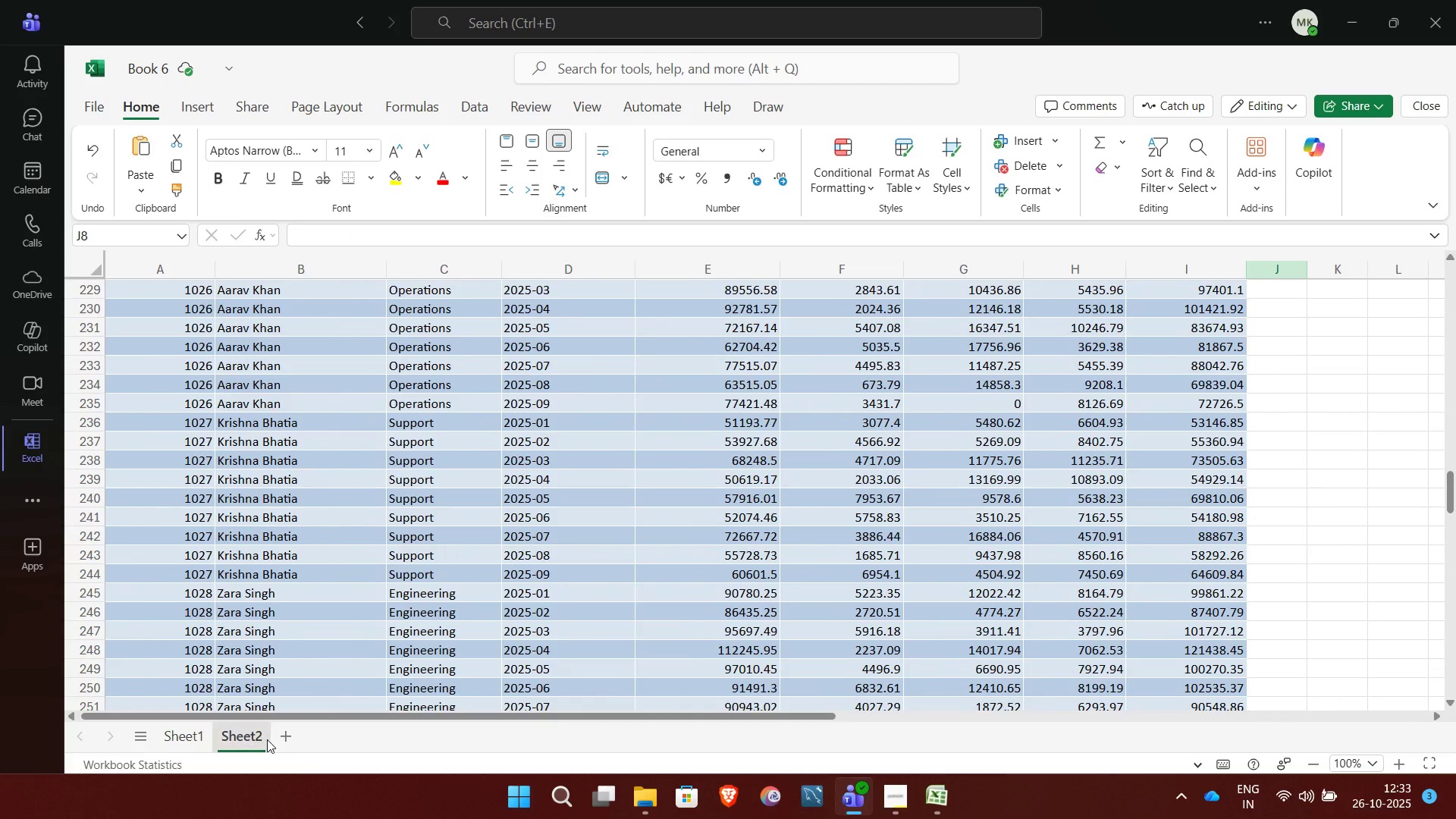 
wait(7.5)
 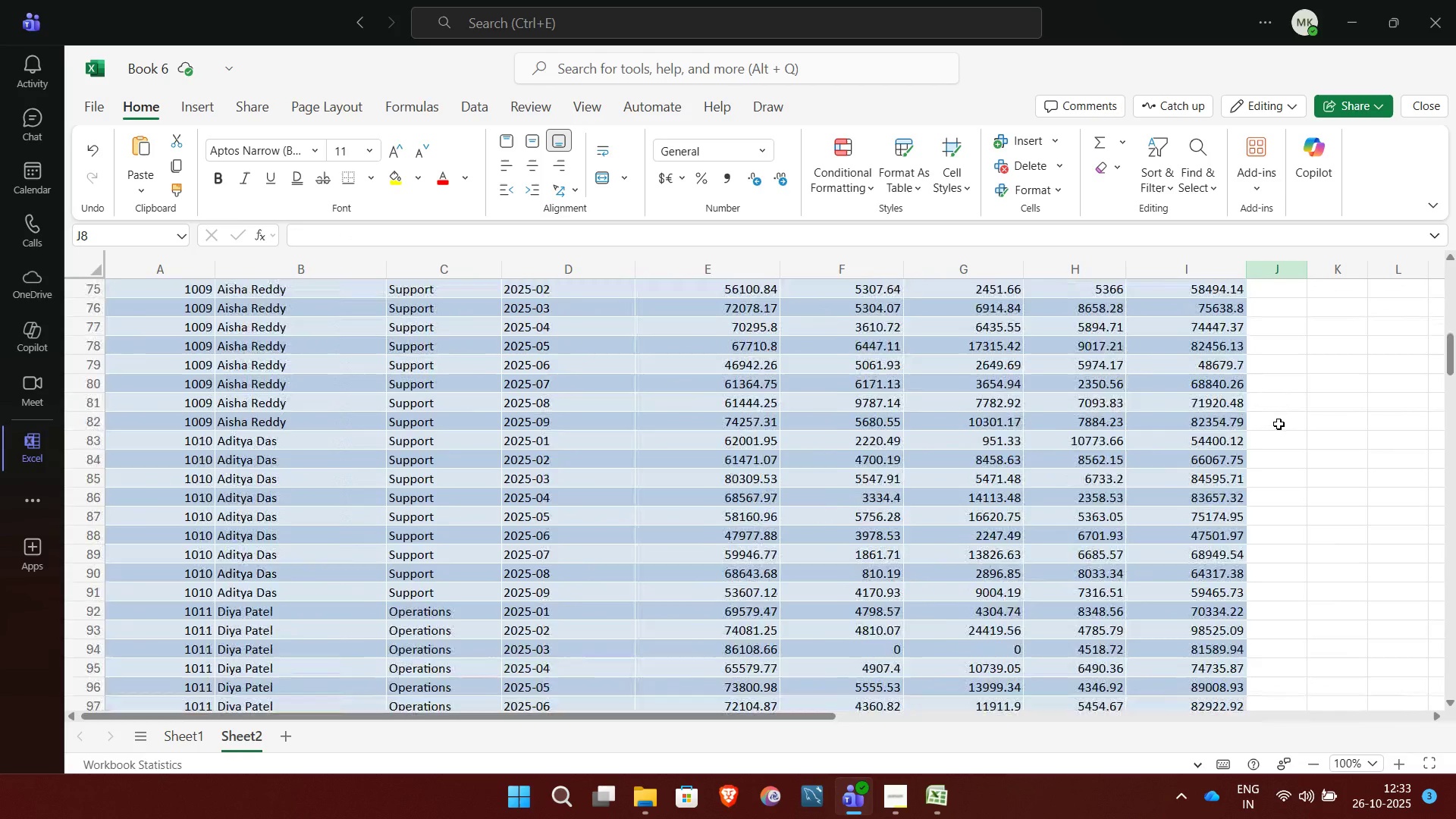 
left_click([290, 733])
 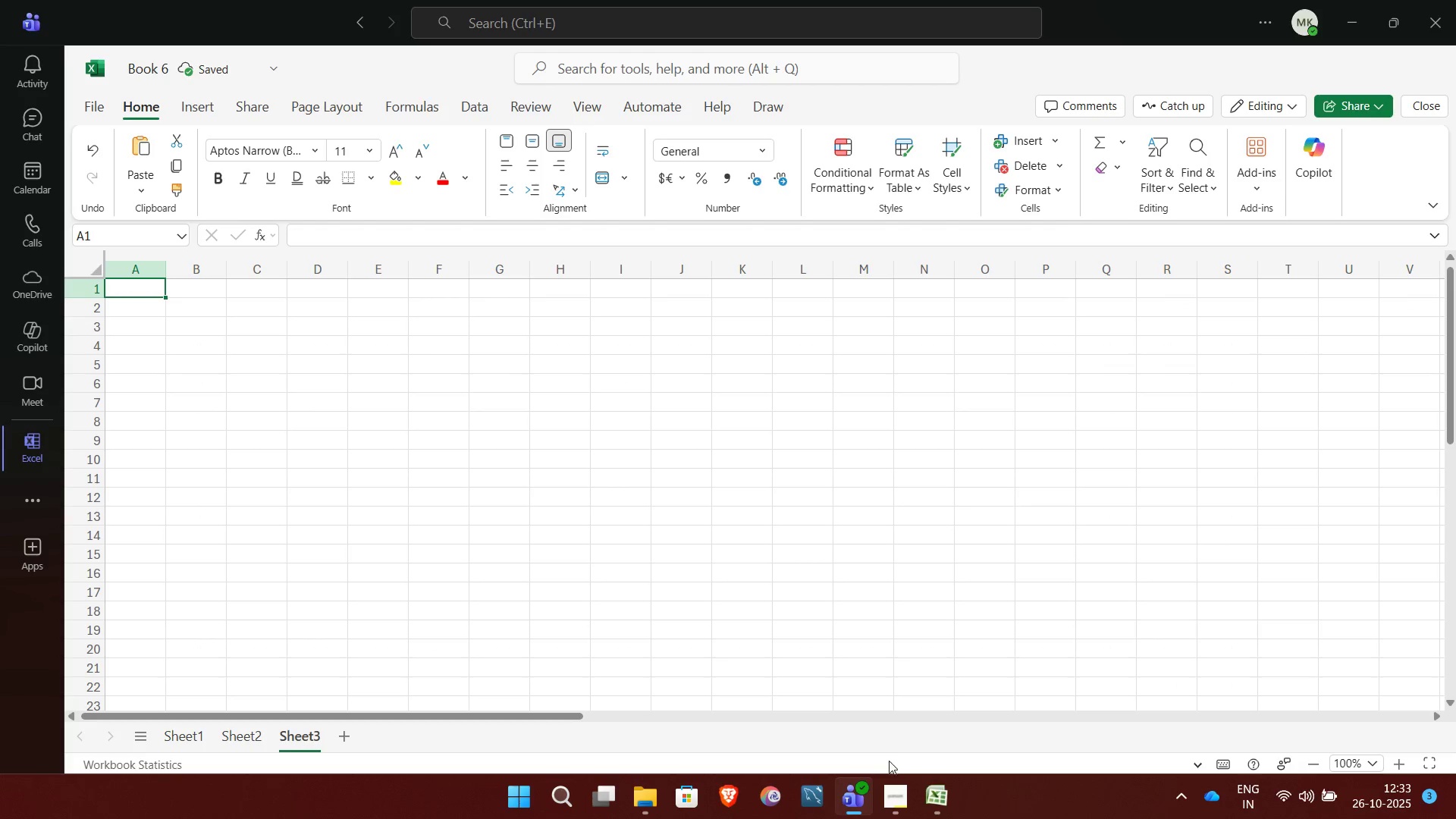 
left_click([933, 783])
 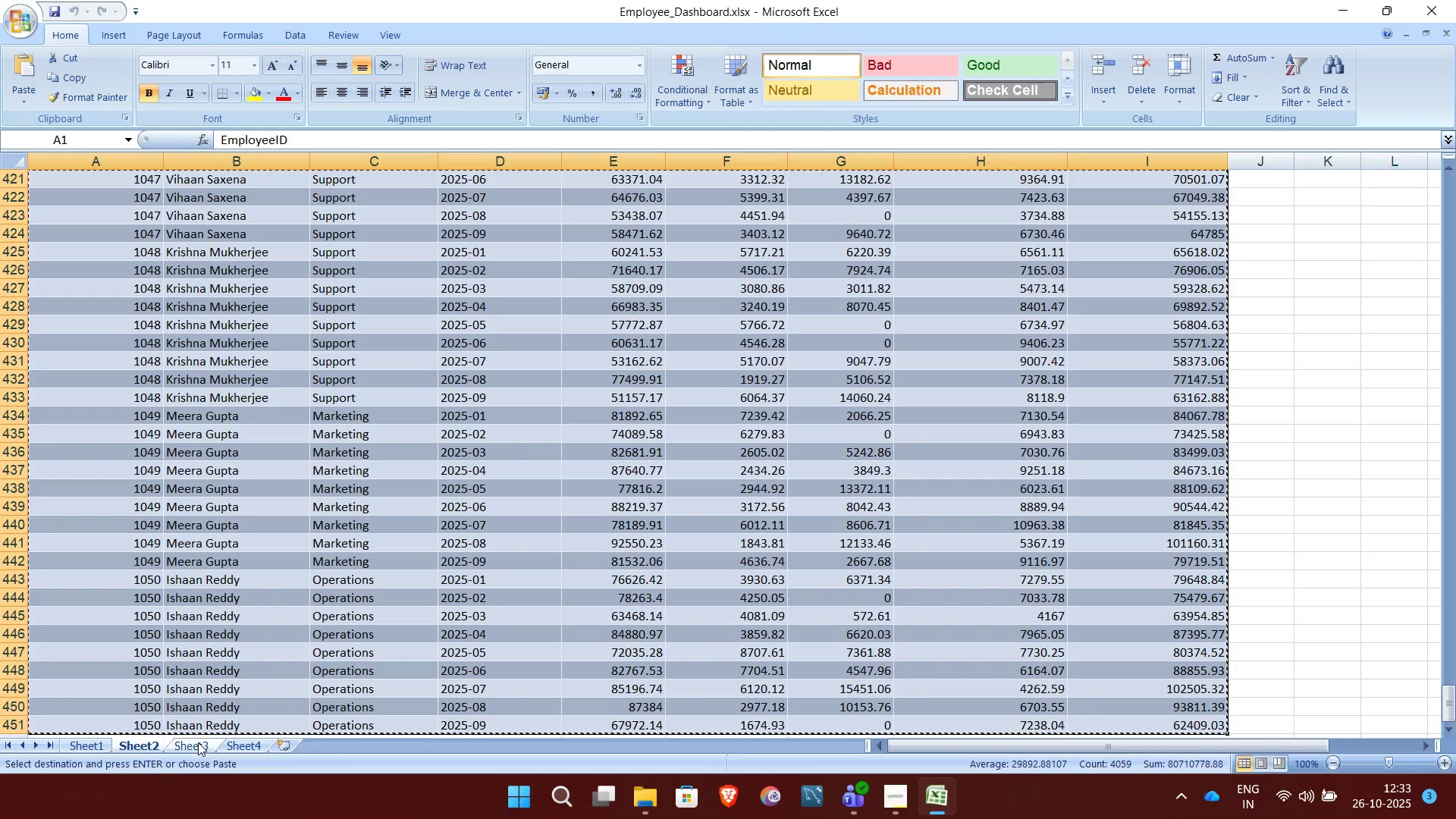 
left_click([199, 743])
 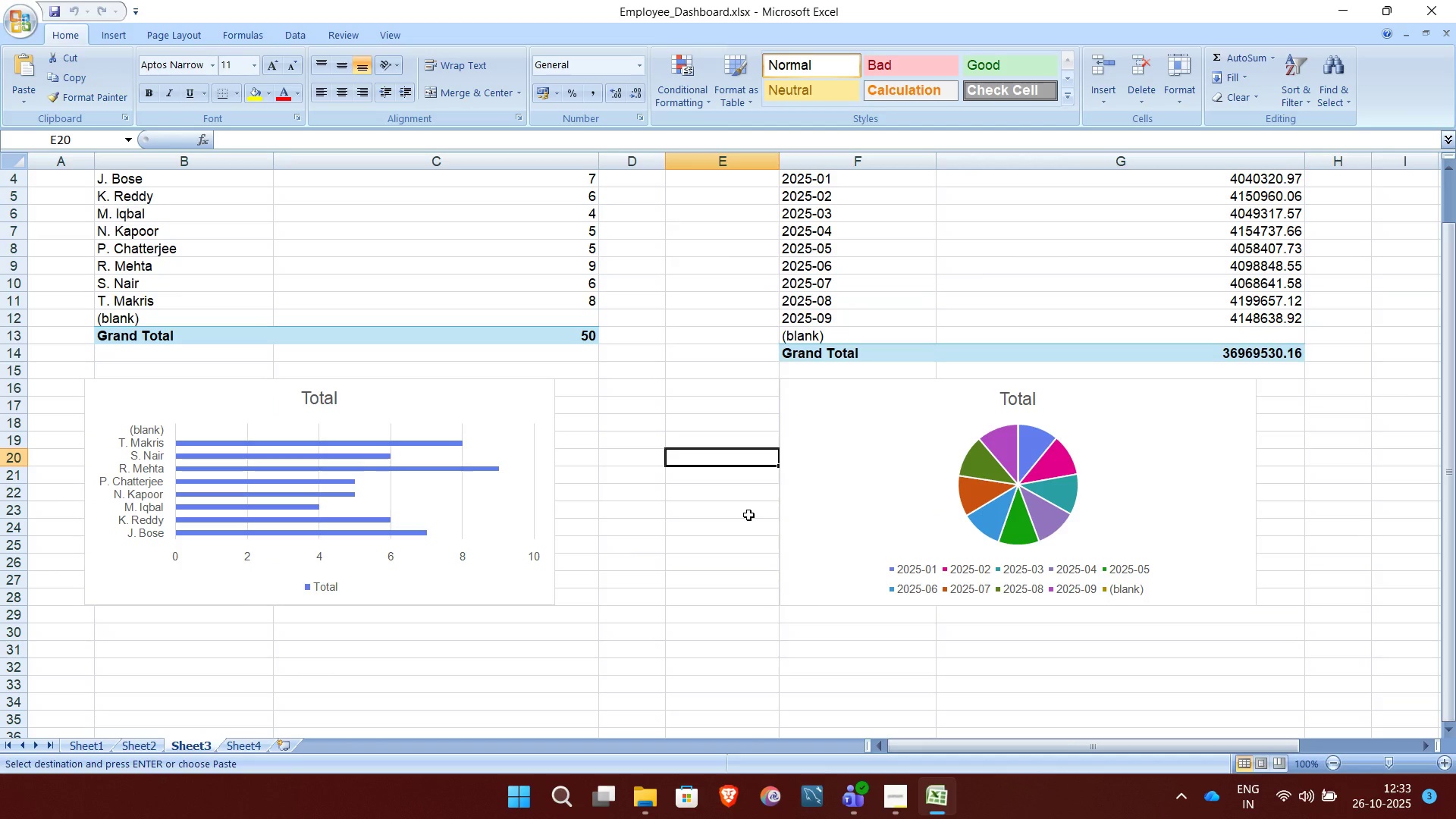 
scroll: coordinate [748, 515], scroll_direction: up, amount: 15.0
 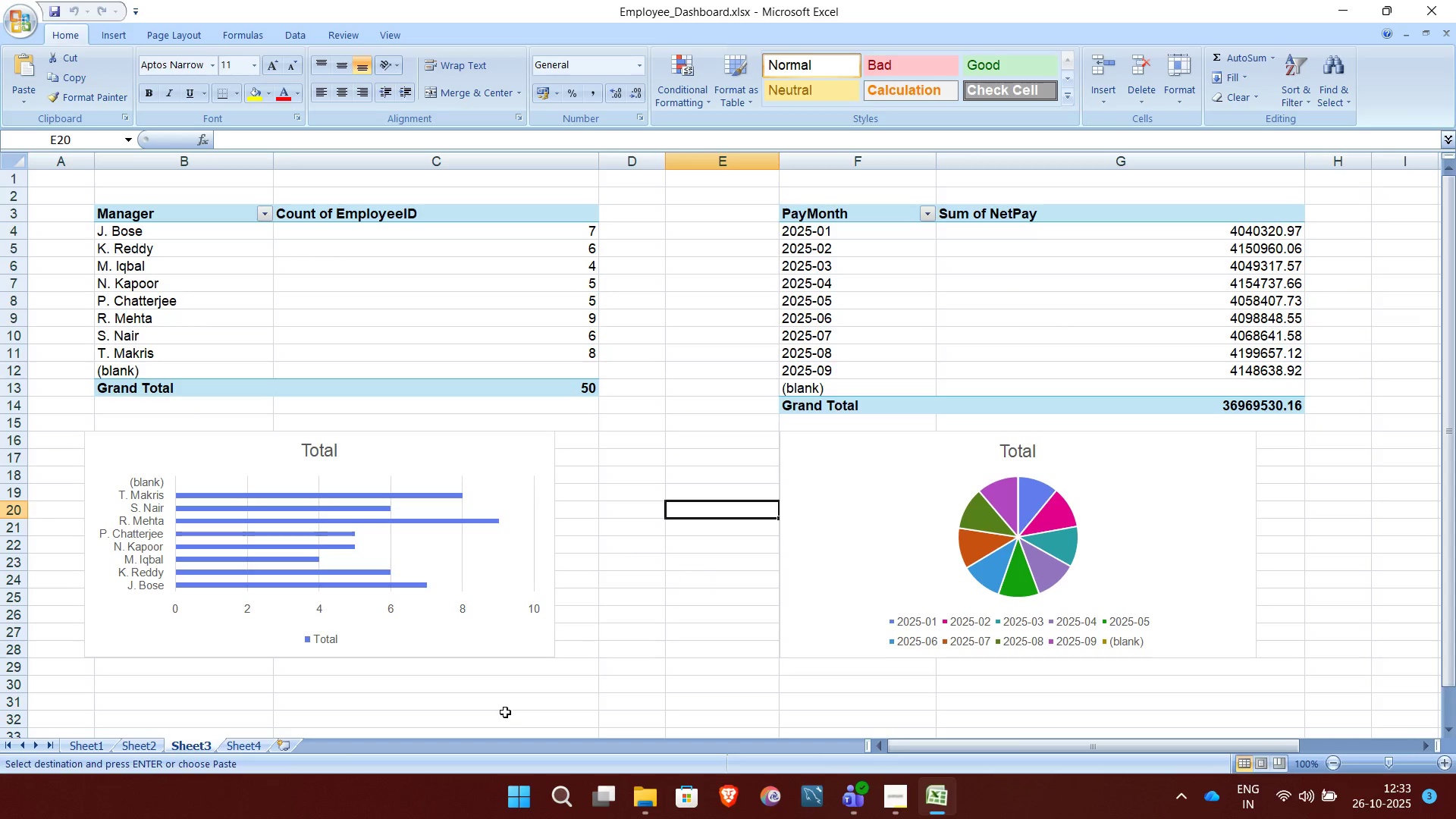 
wait(5.34)
 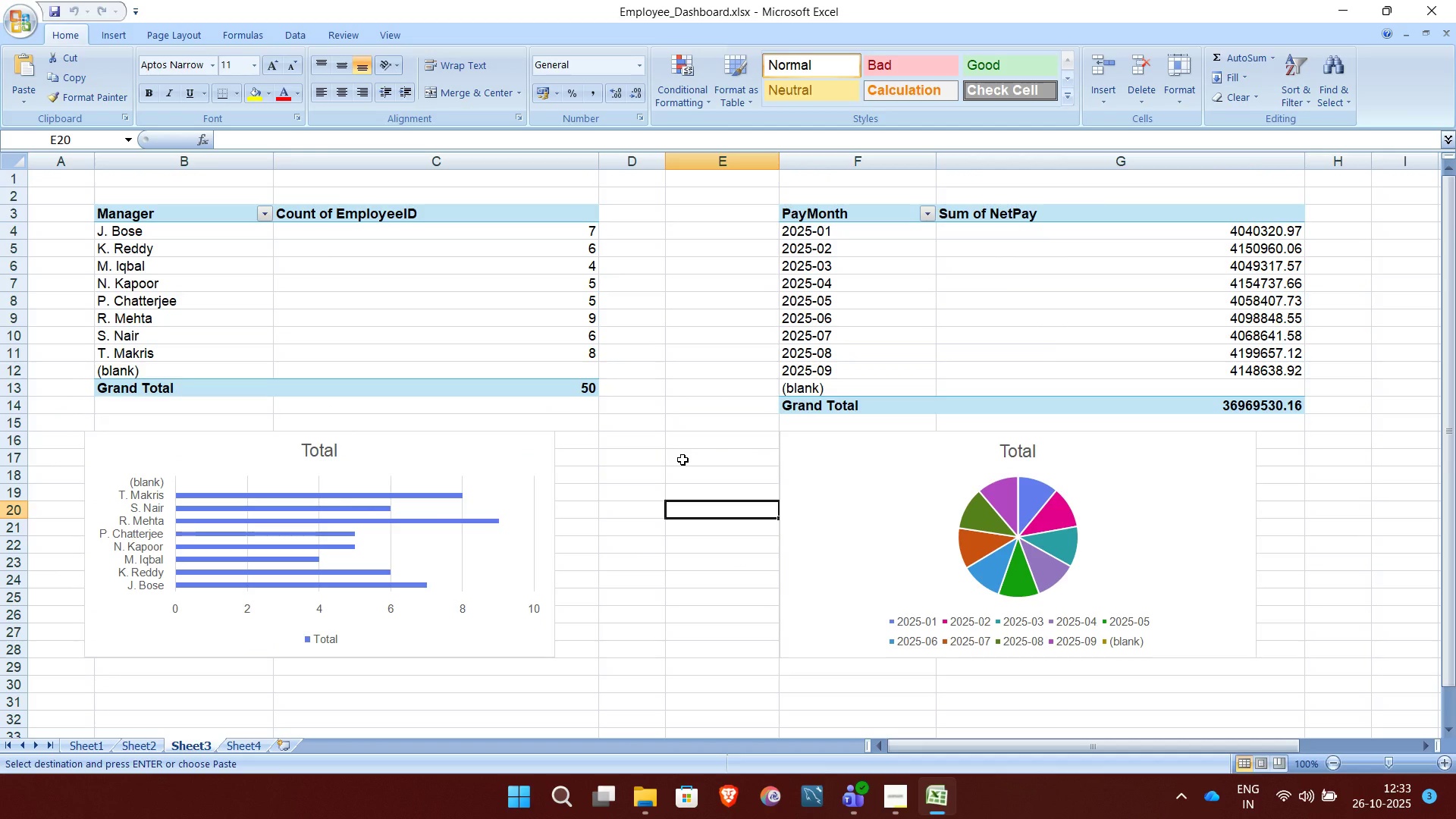 
left_click([248, 748])
 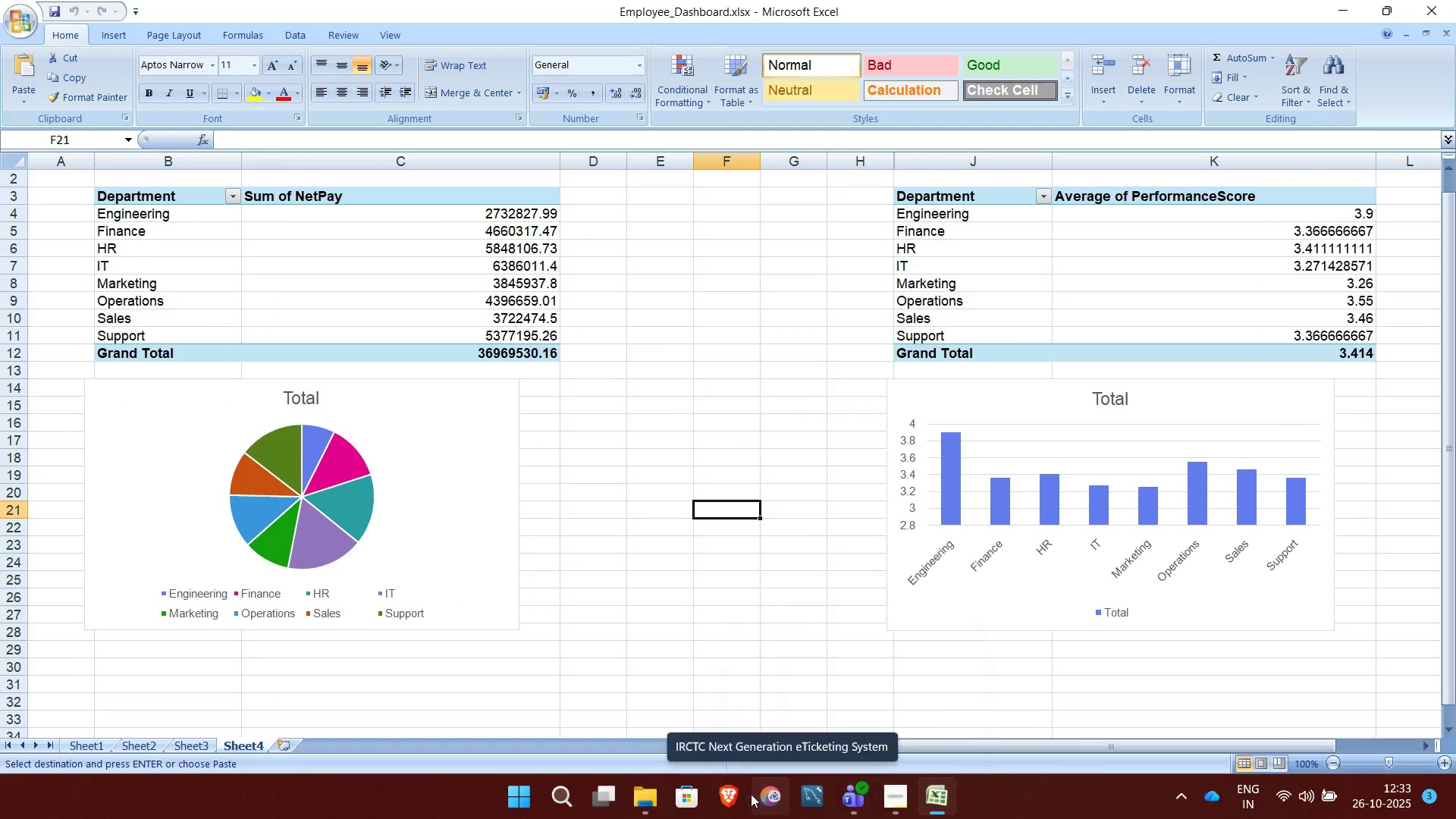 
left_click([850, 796])
 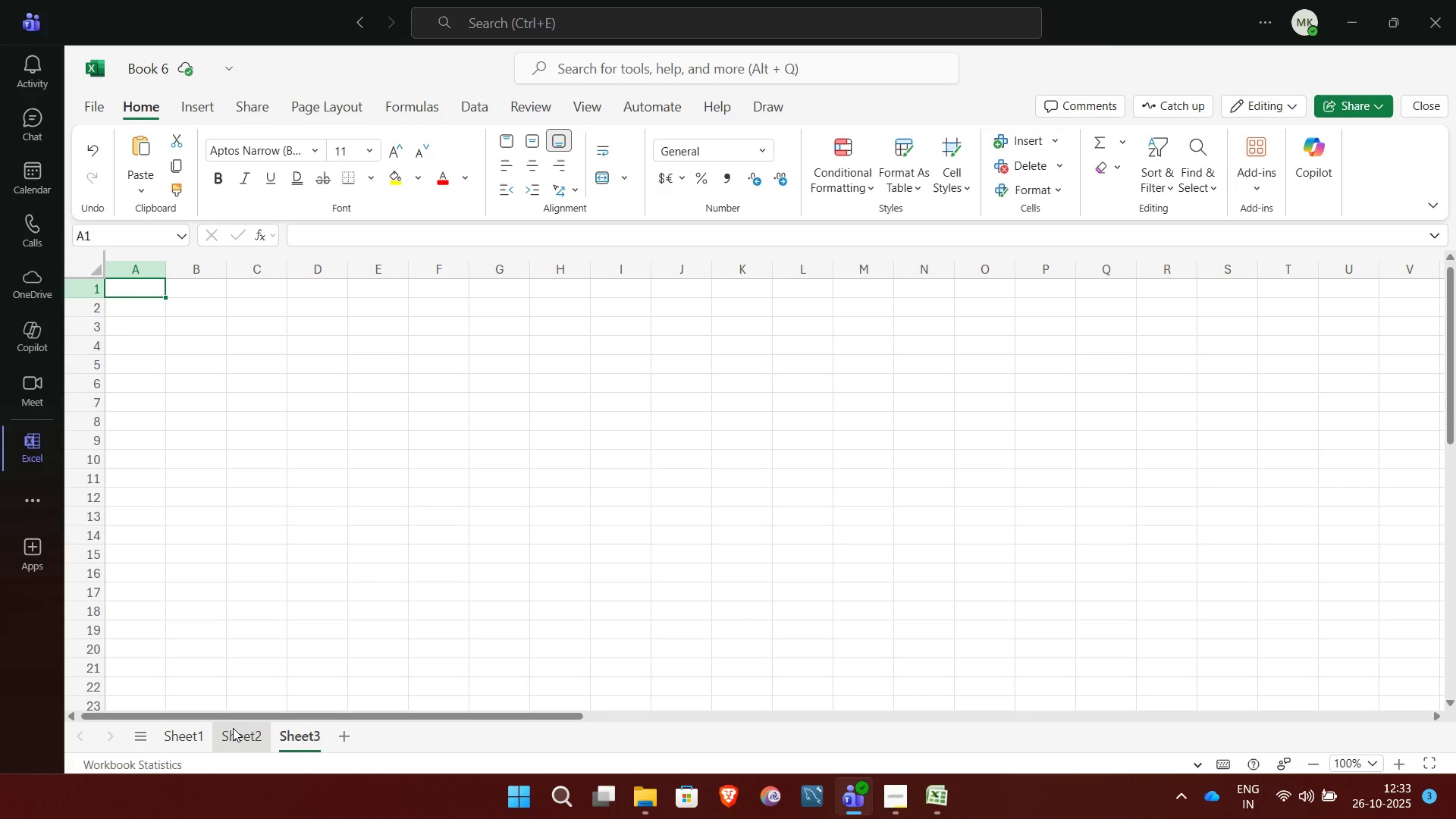 
left_click([236, 743])
 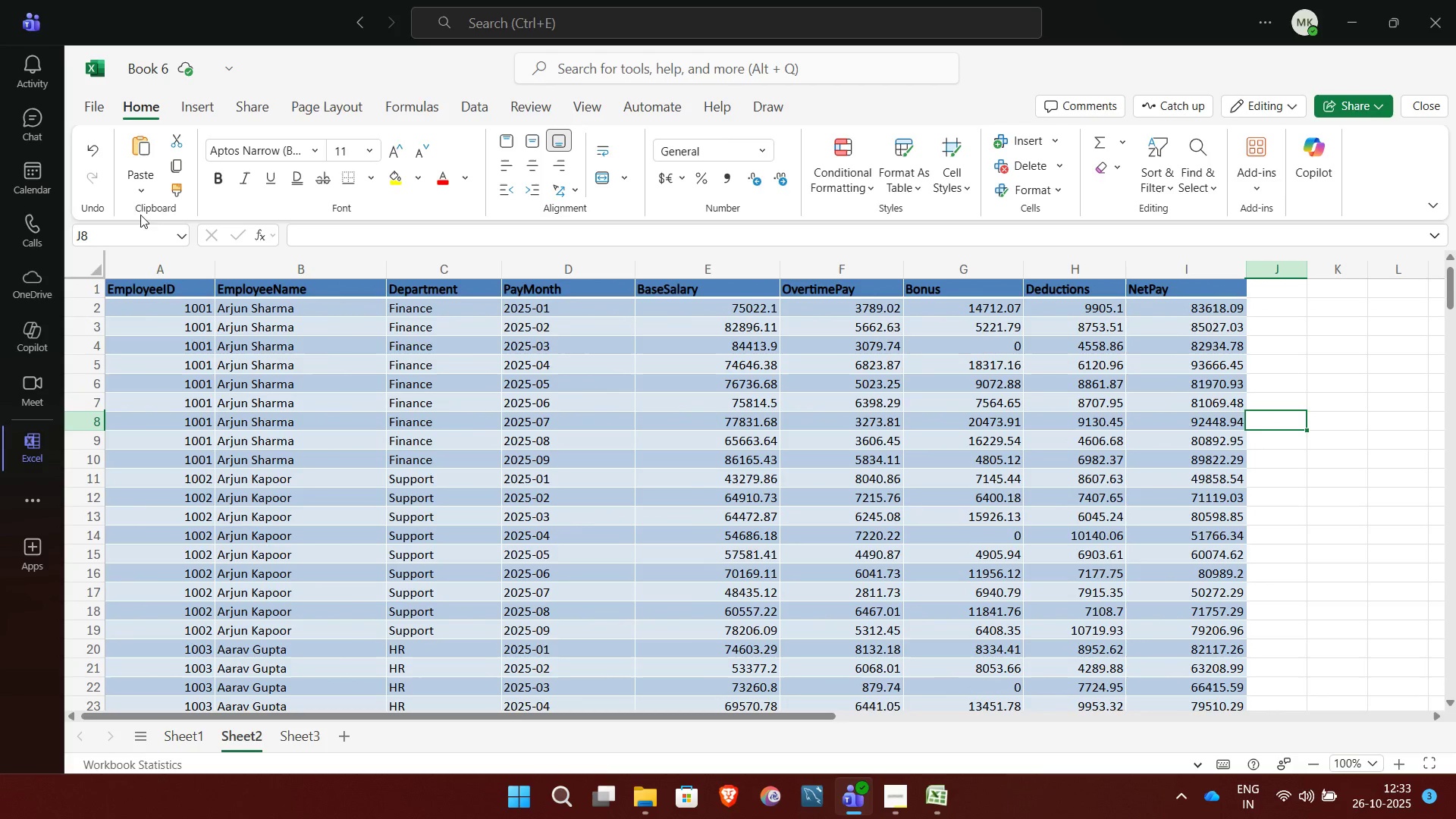 
wait(6.02)
 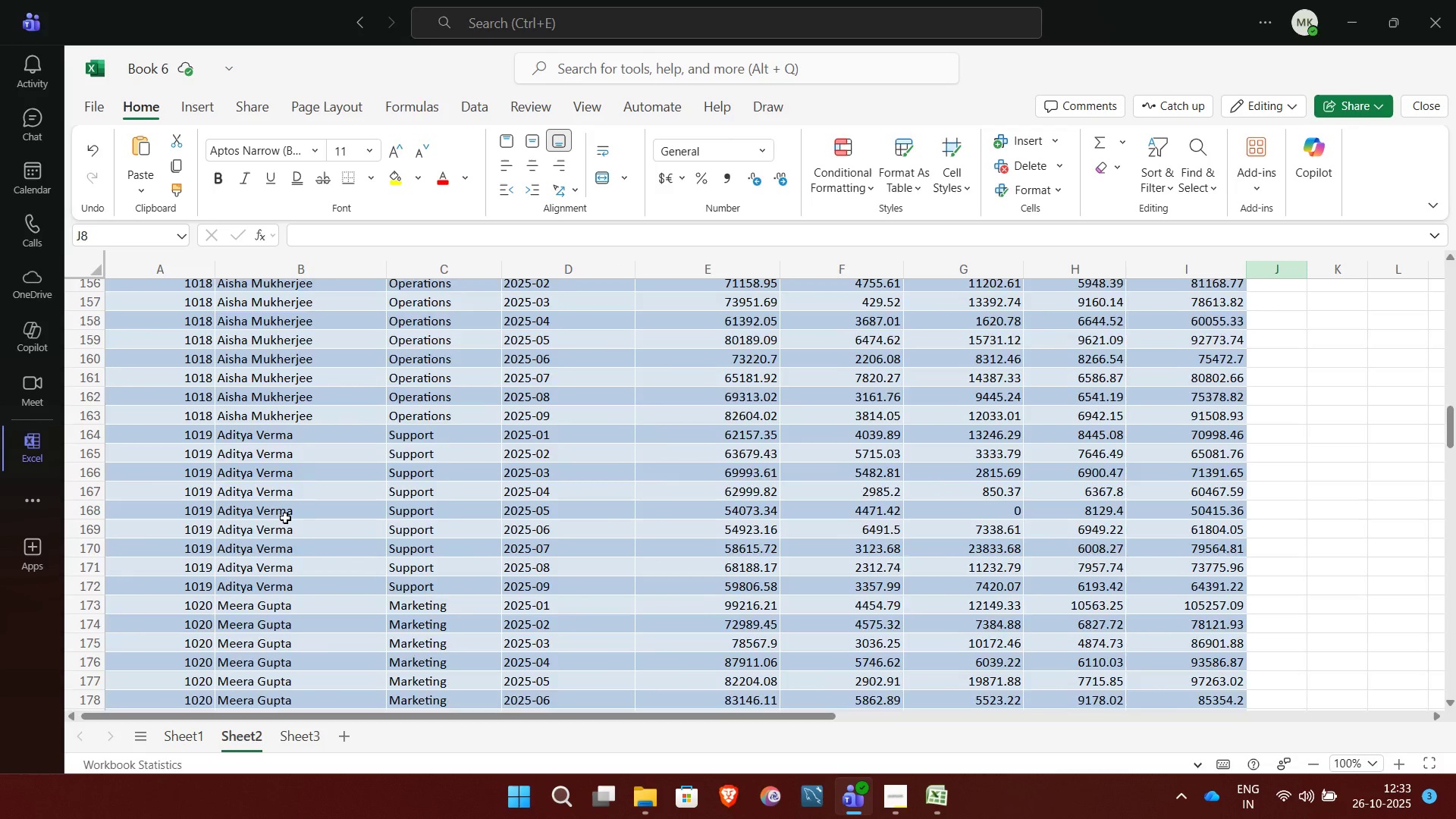 
left_click([194, 108])
 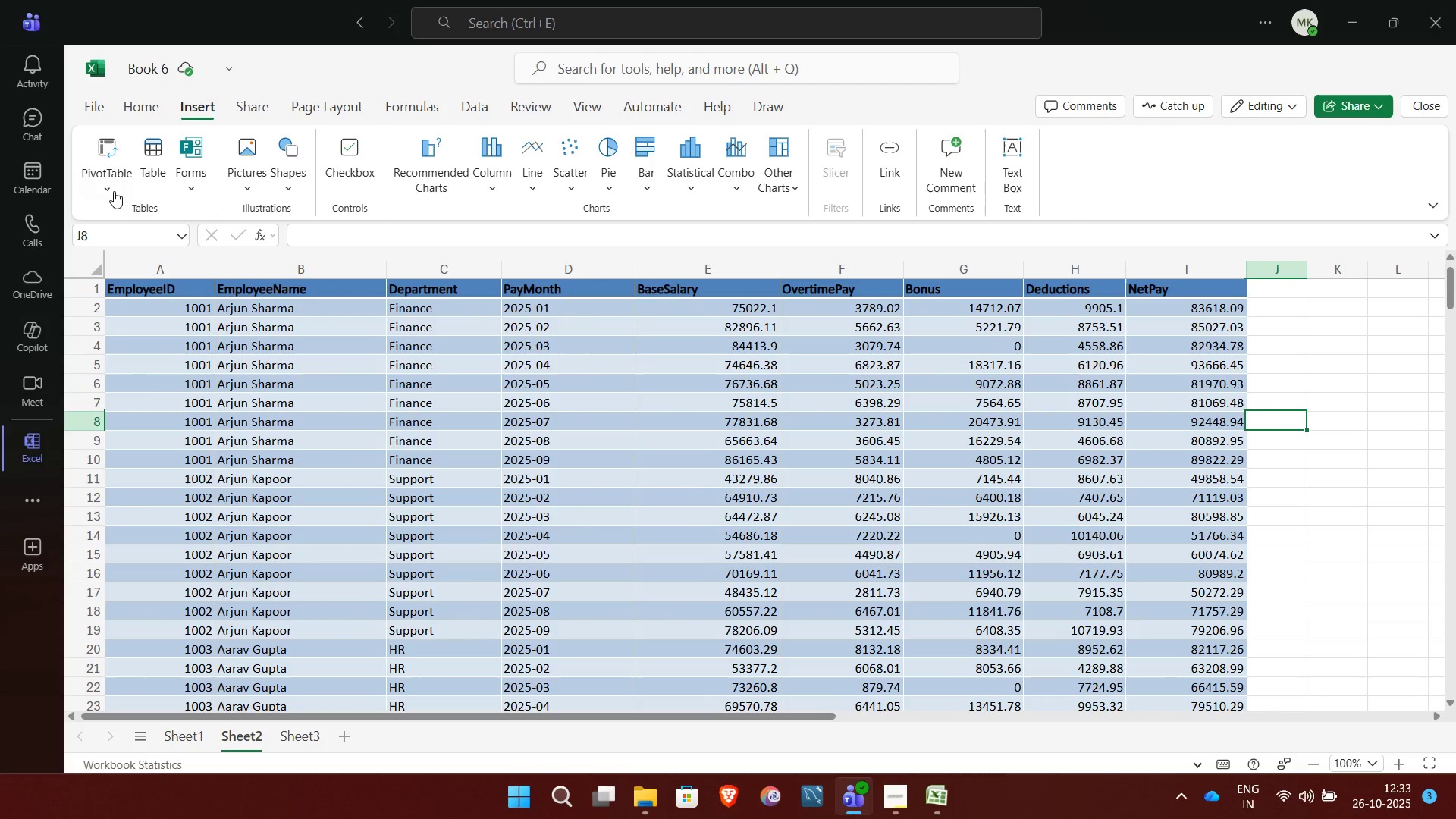 
left_click([114, 191])
 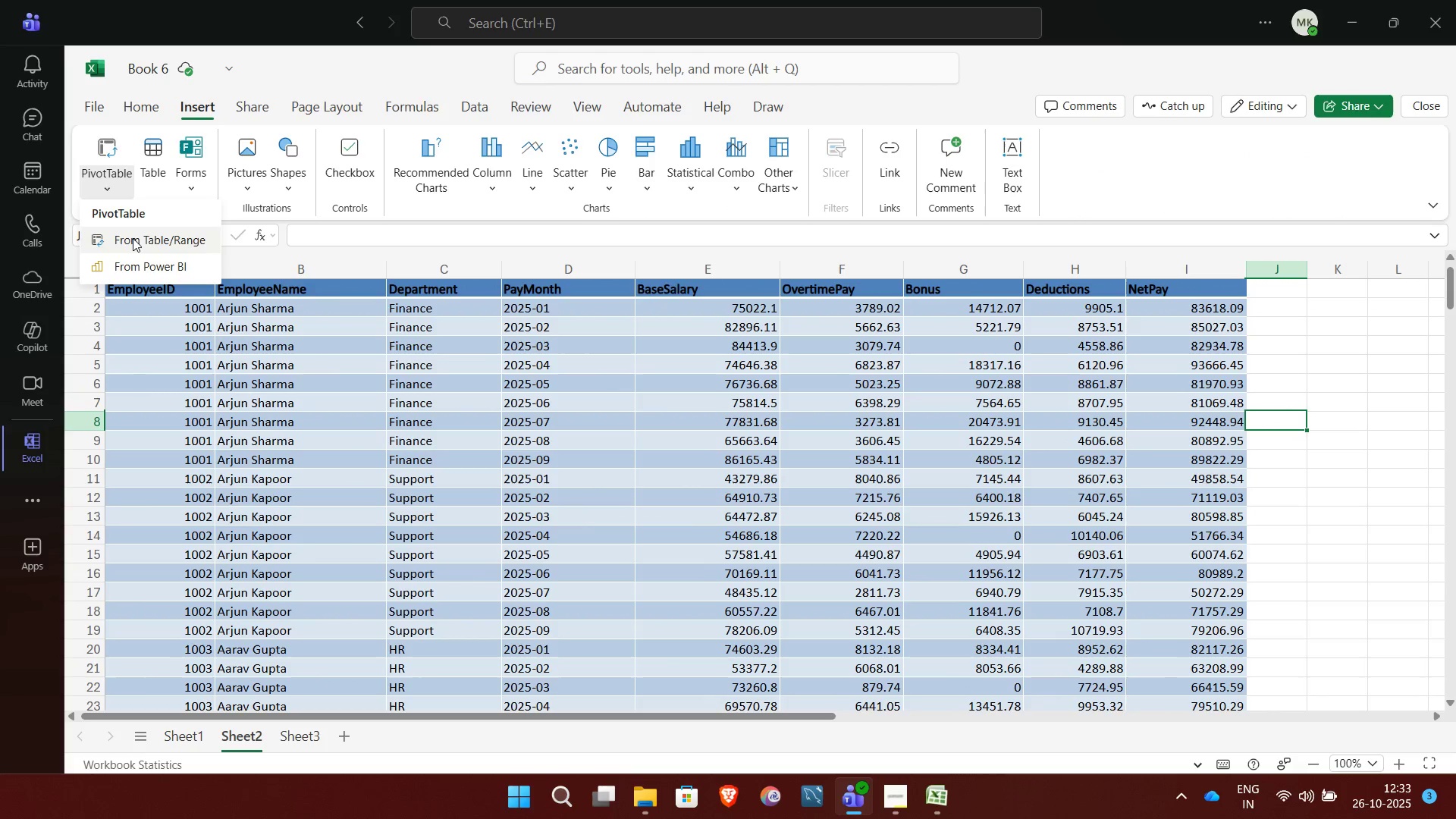 
left_click([133, 238])
 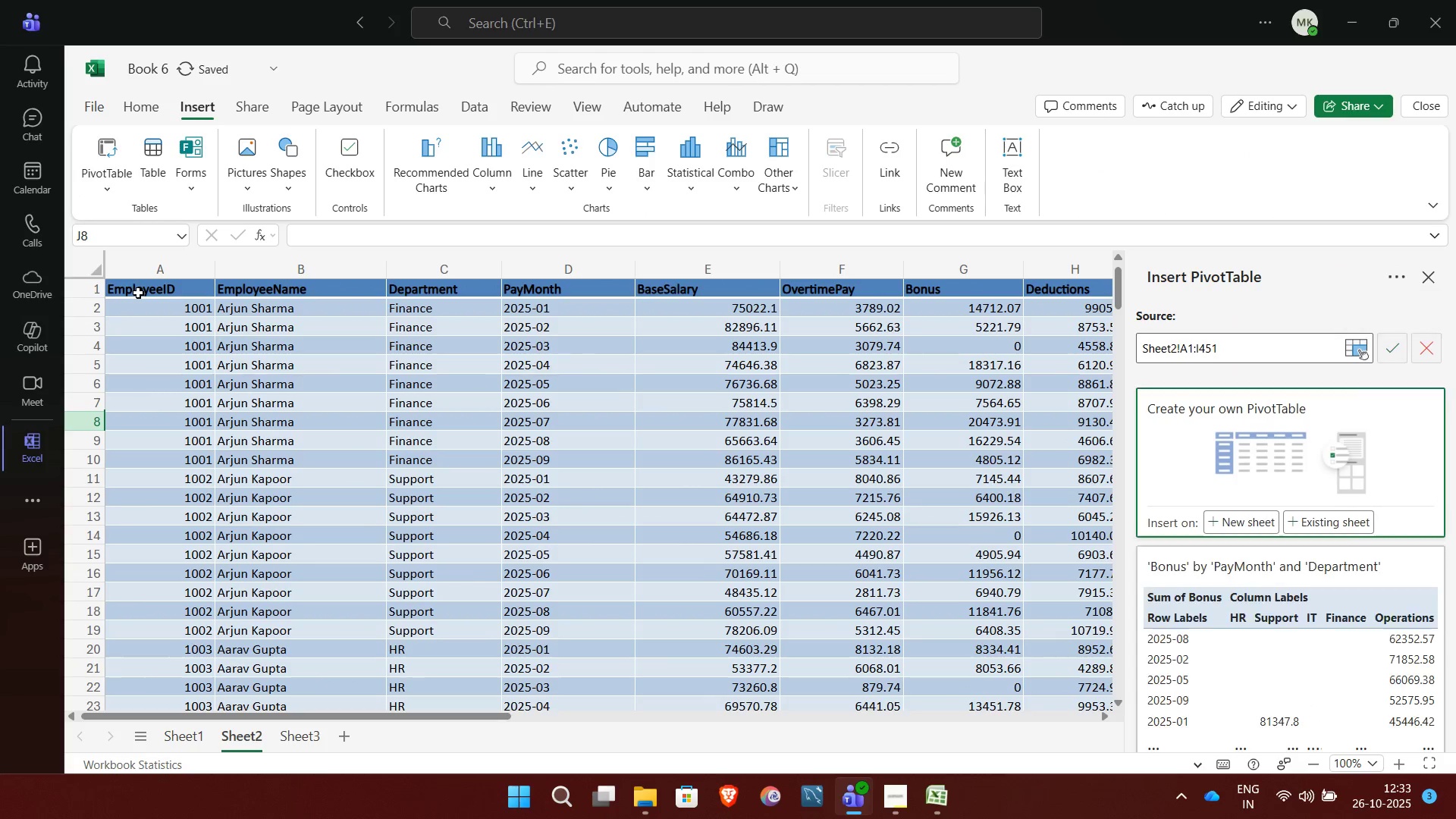 
left_click([138, 293])
 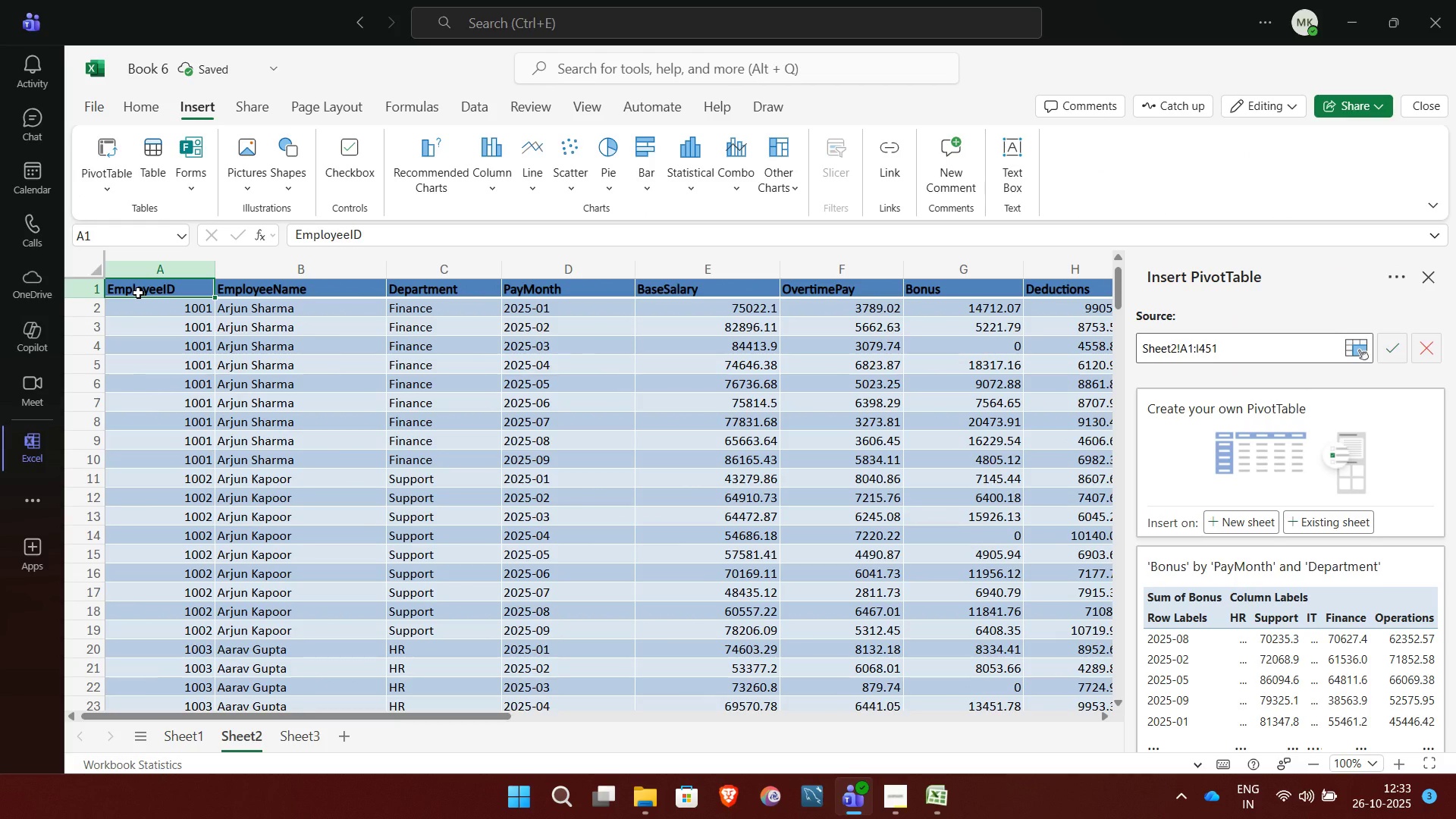 
hold_key(key=ArrowRight, duration=0.61)
 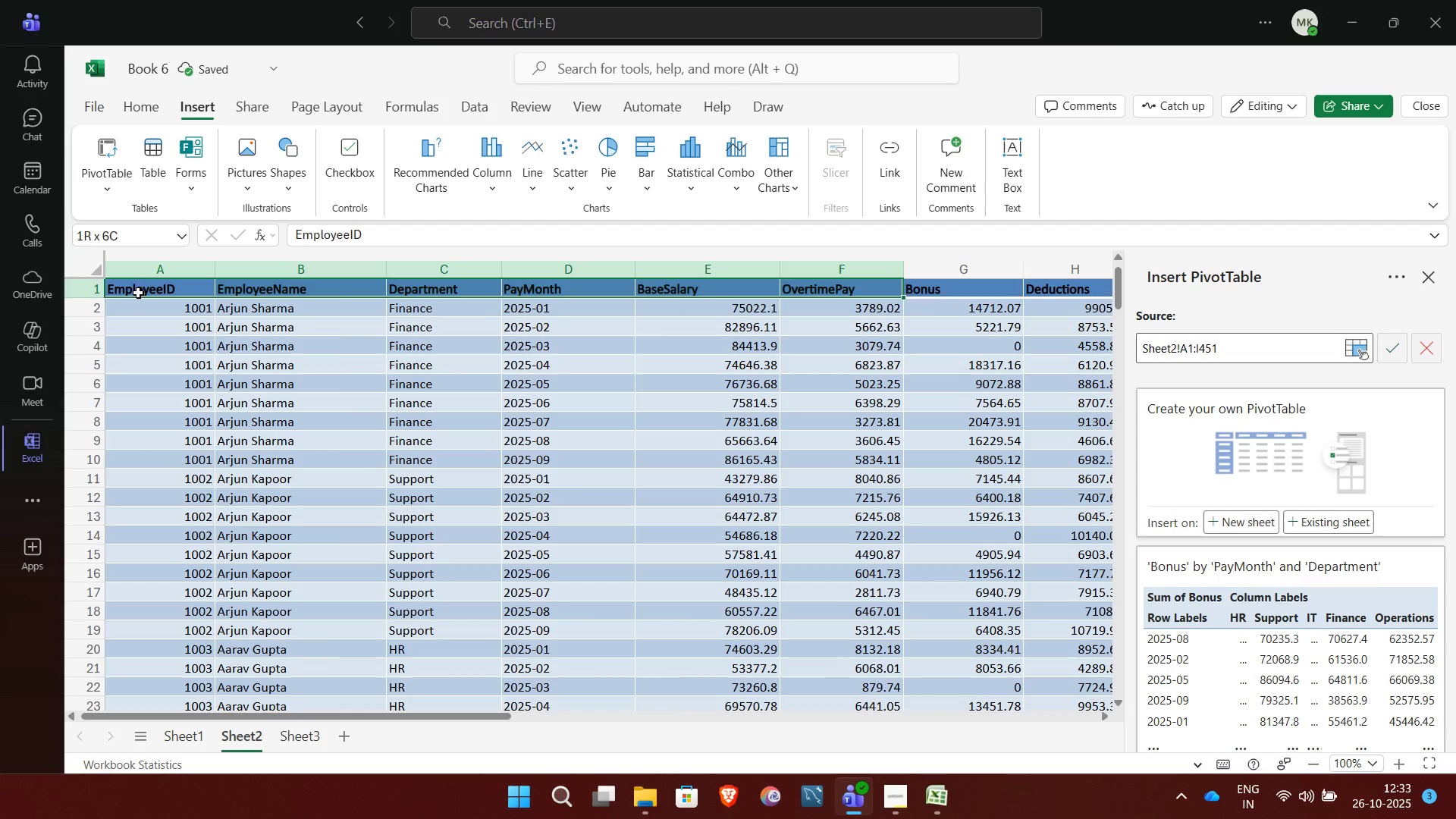 
key(Shift+ArrowRight)
 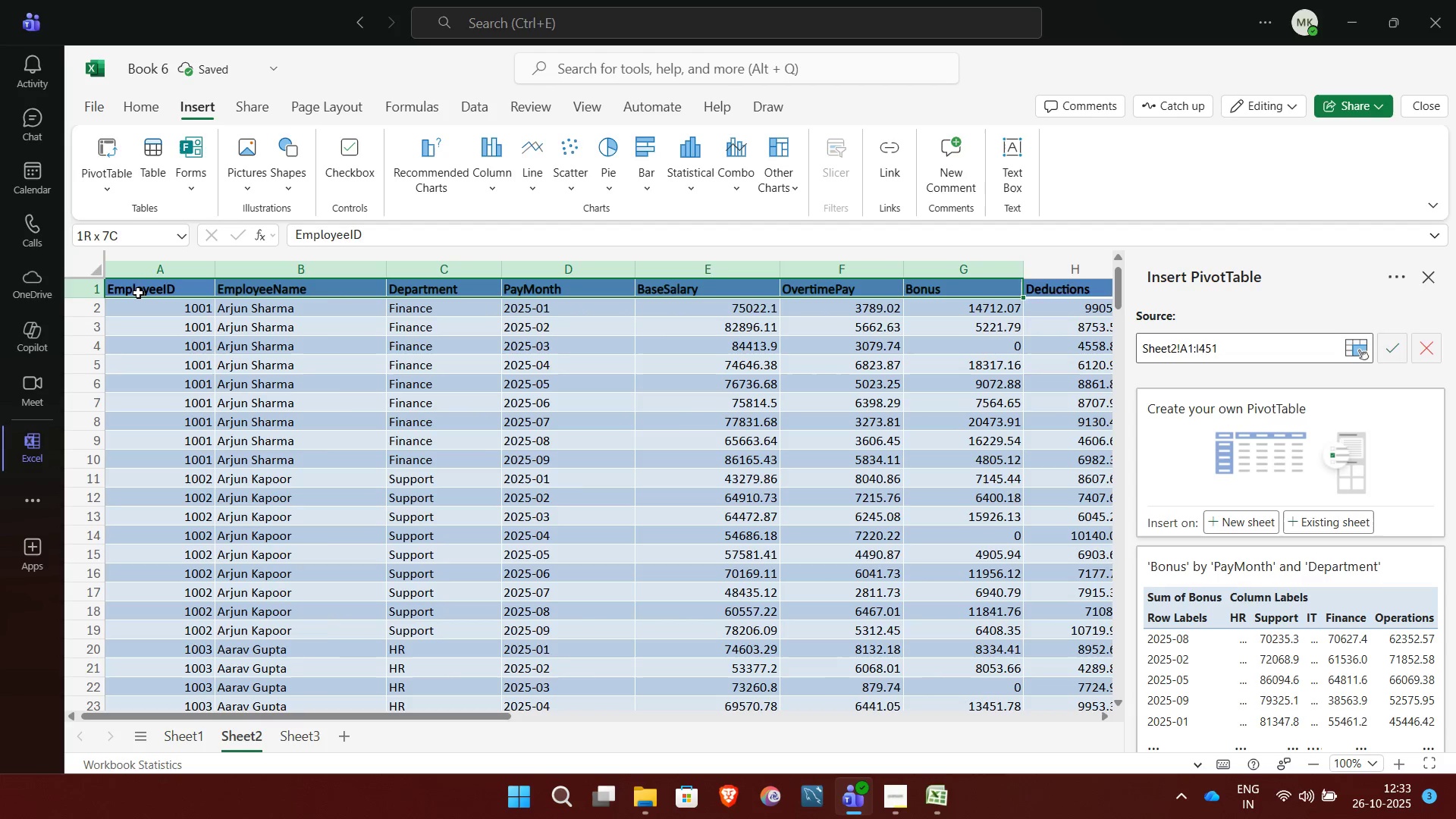 
key(Shift+ArrowRight)
 